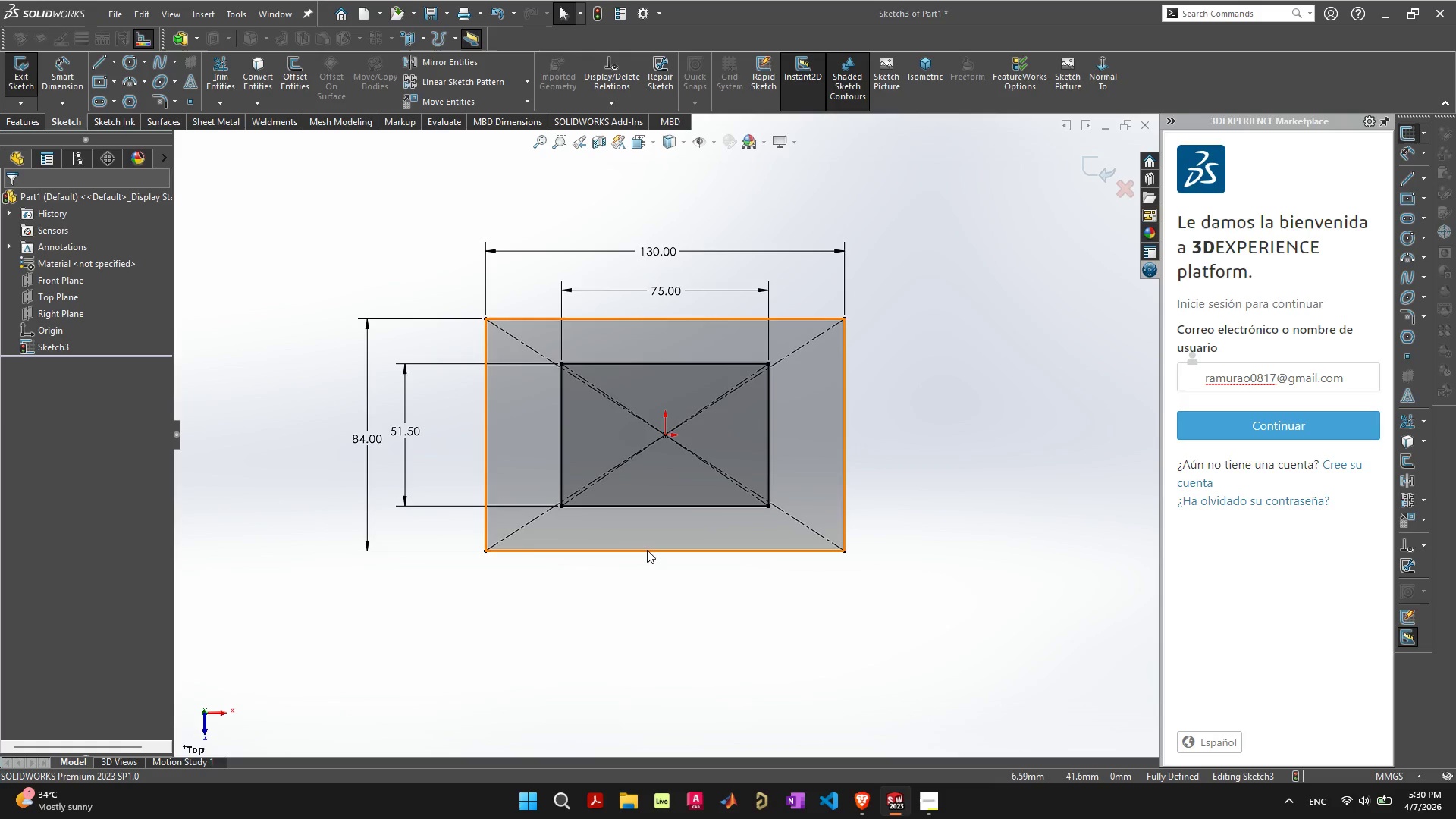 
left_click([686, 622])
 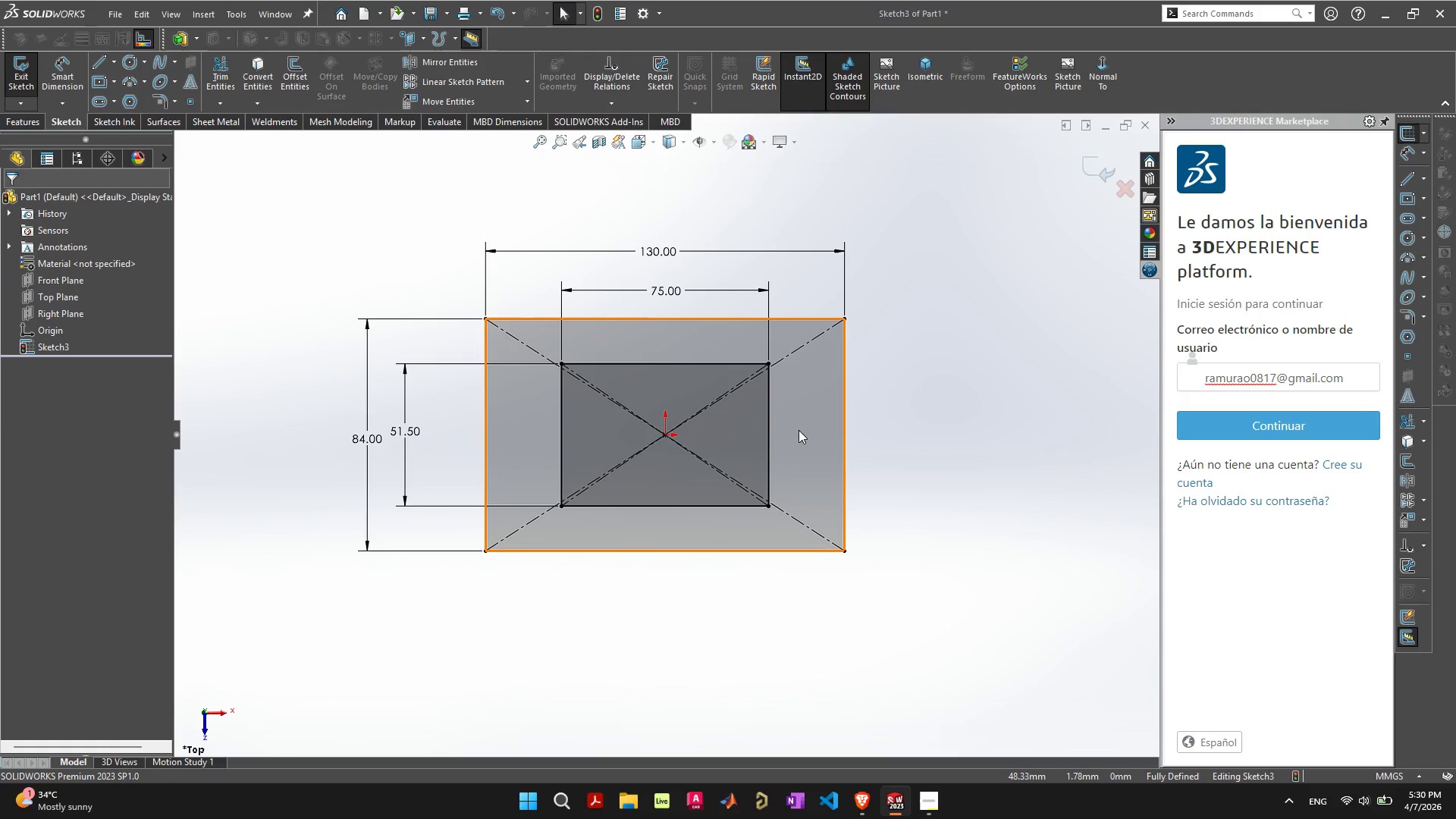 
left_click([907, 388])
 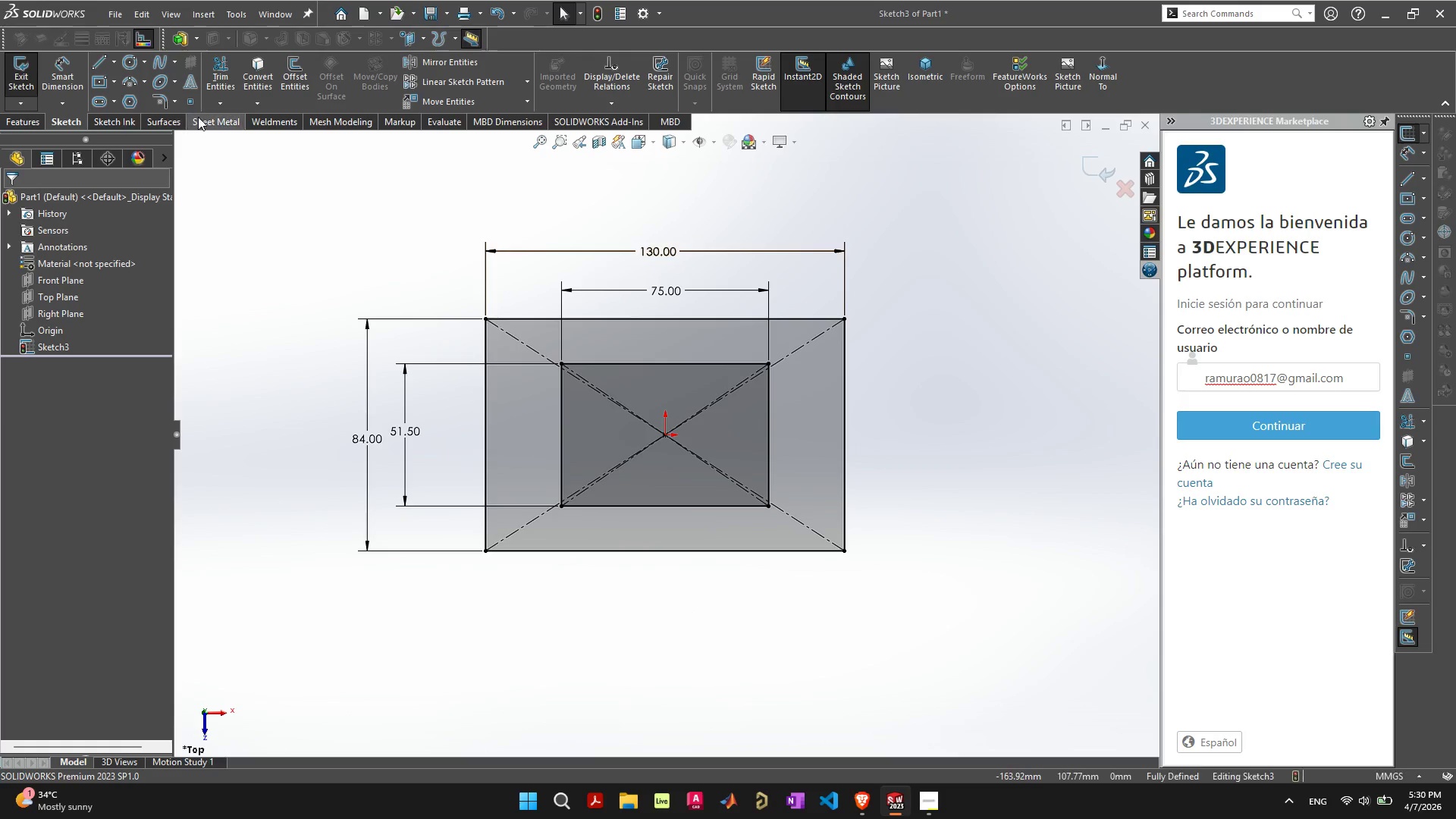 
left_click([162, 96])
 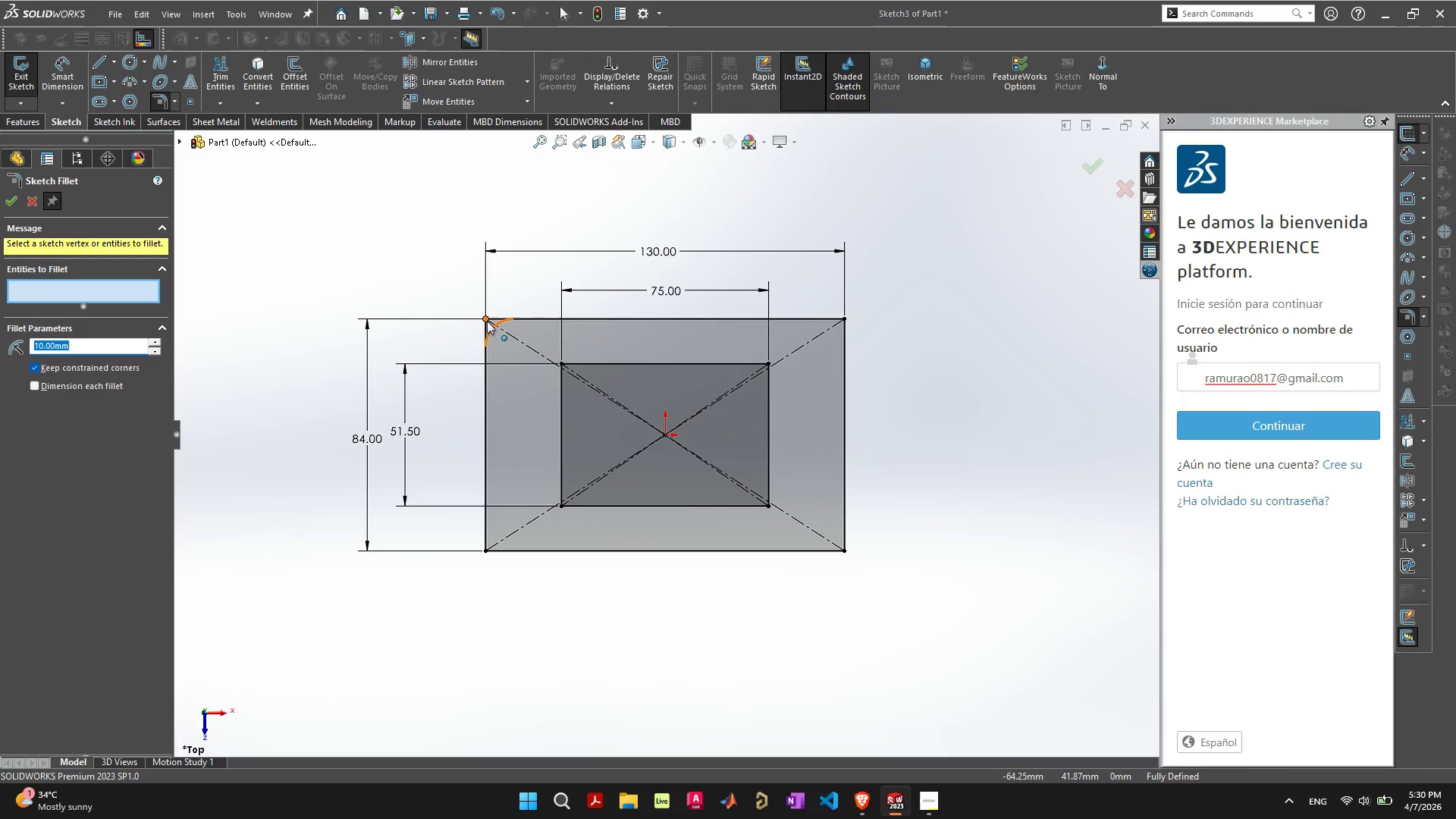 
left_click([488, 318])
 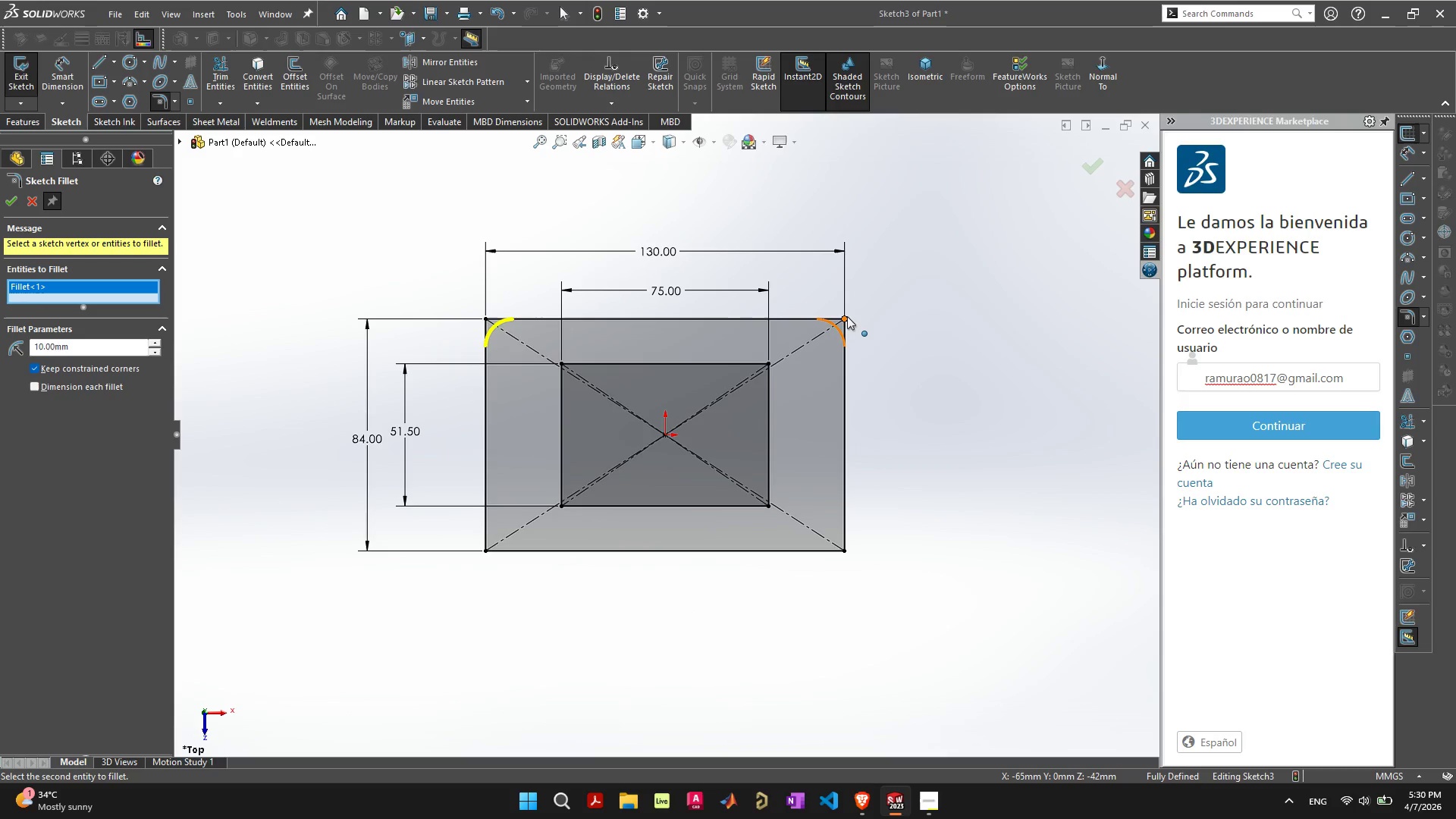 
left_click([847, 316])
 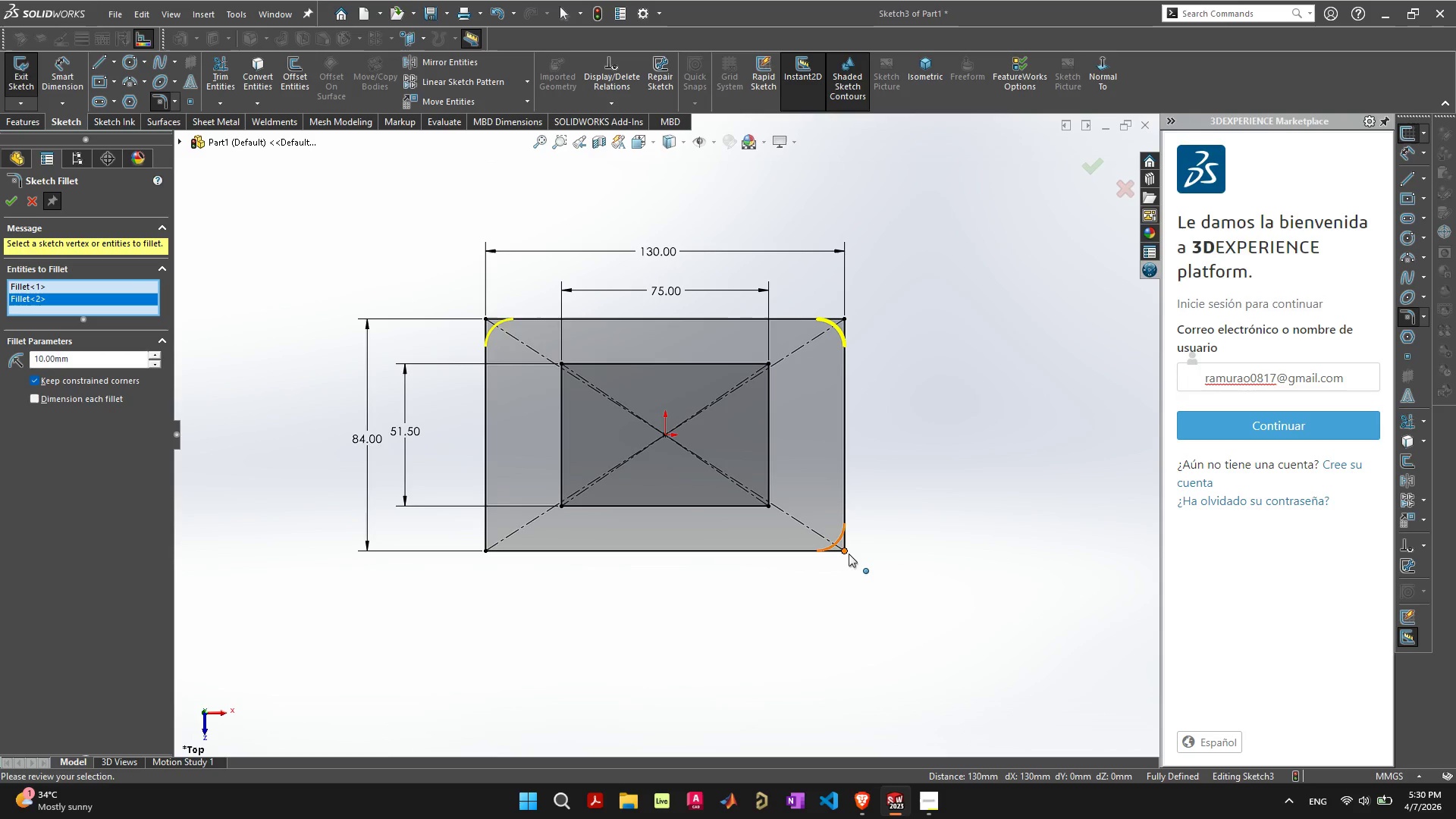 
left_click([848, 551])
 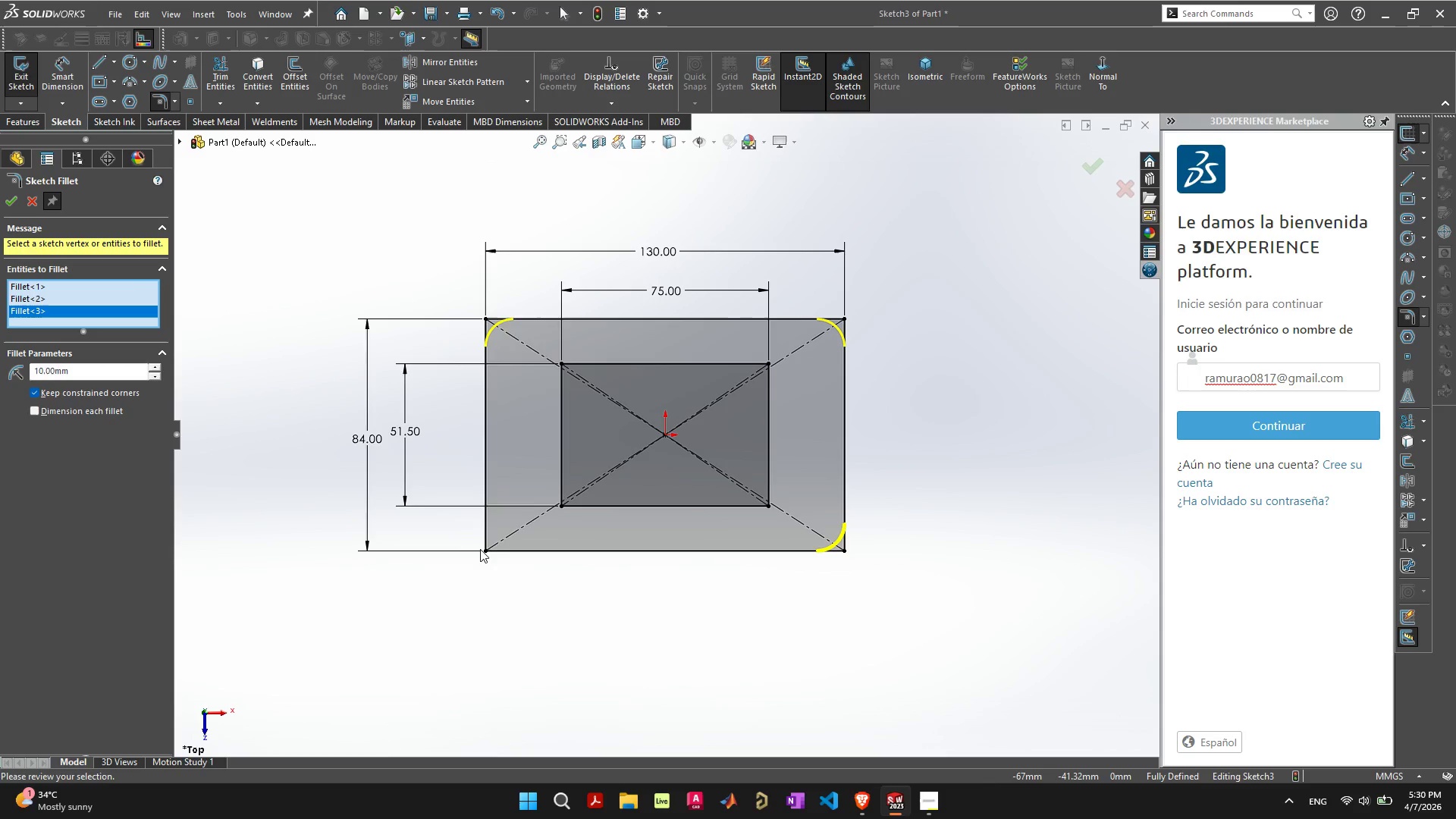 
left_click([486, 548])
 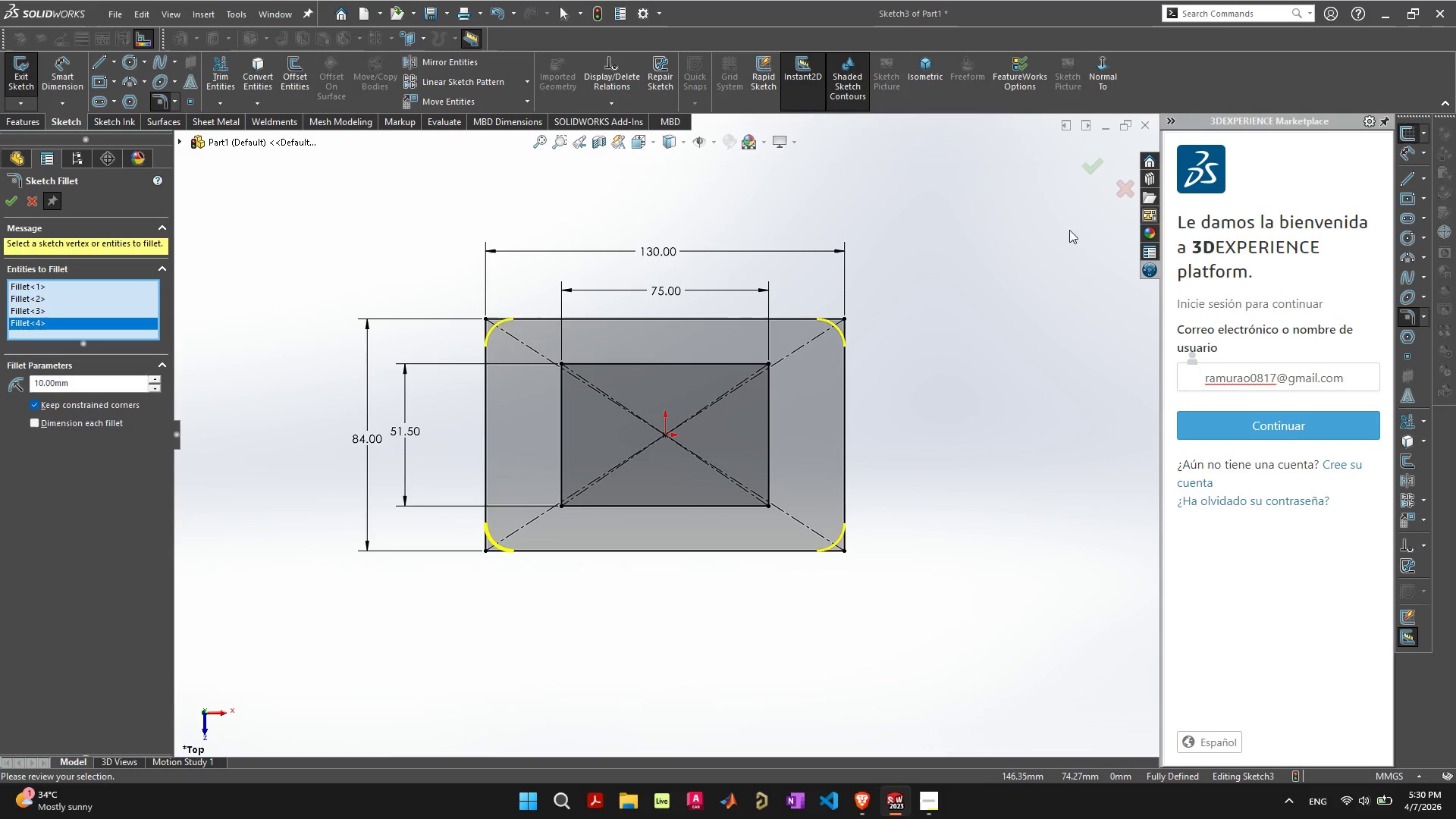 
left_click([1090, 154])
 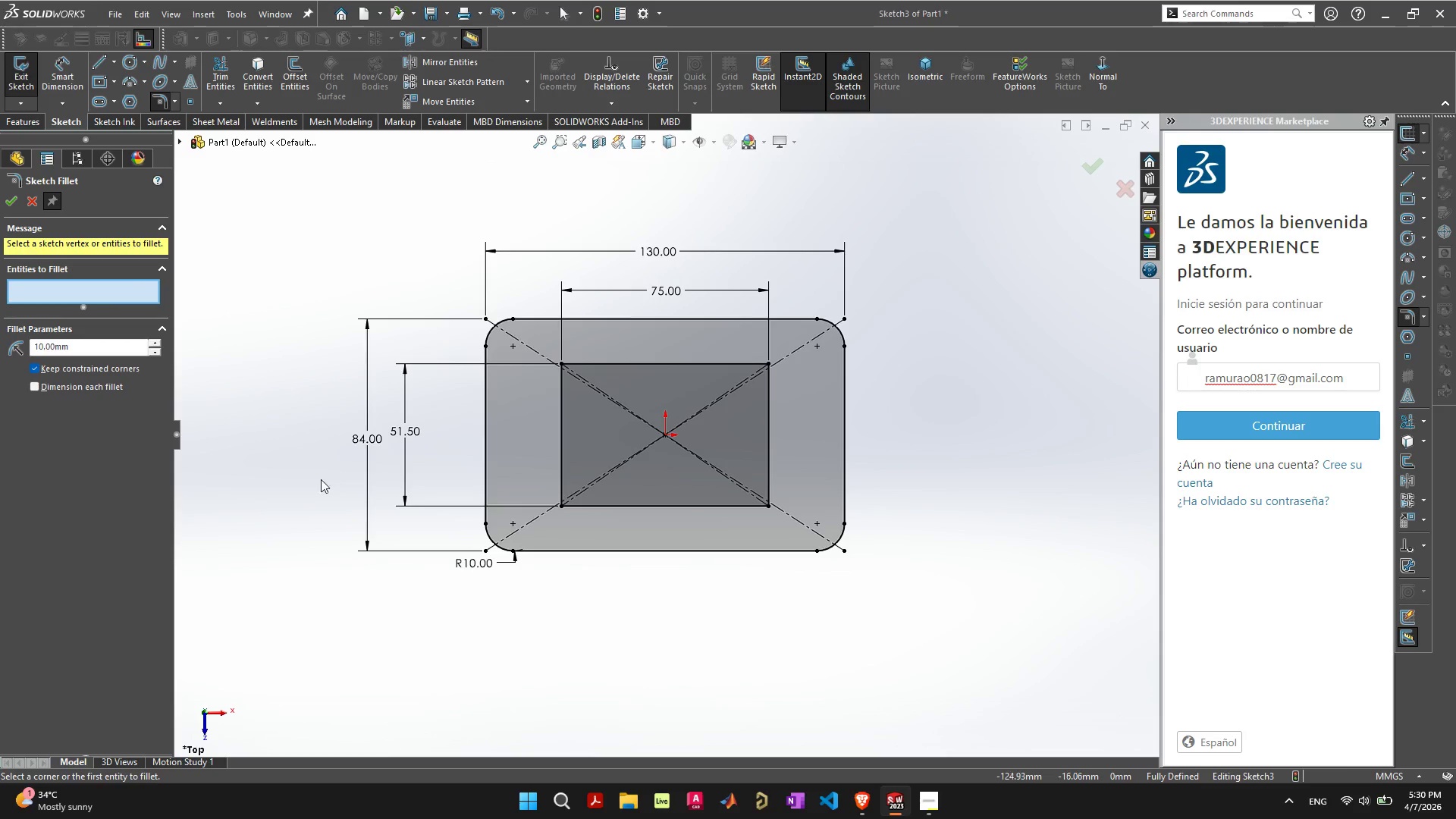 
left_click([581, 609])
 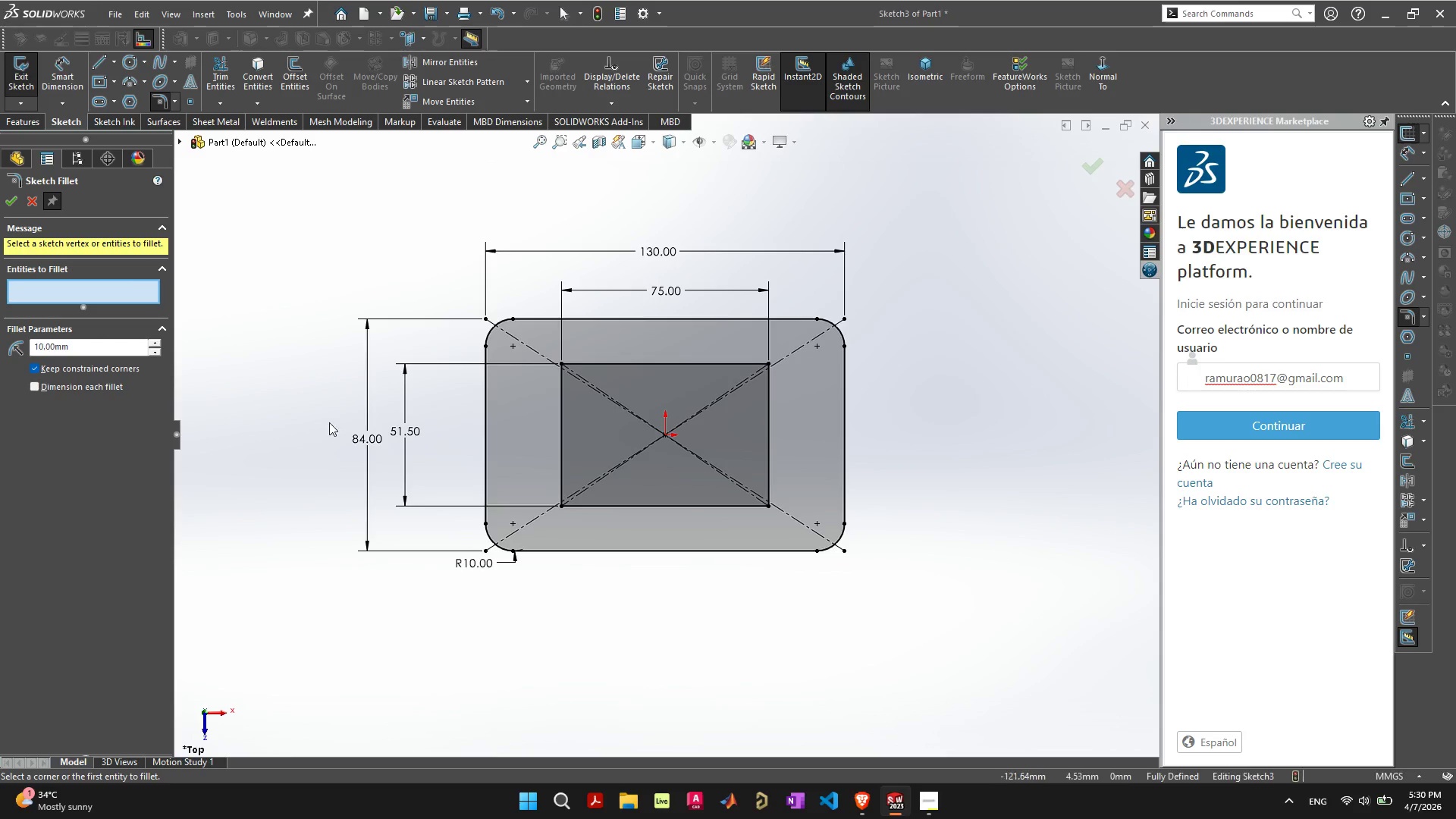 
left_click([17, 202])
 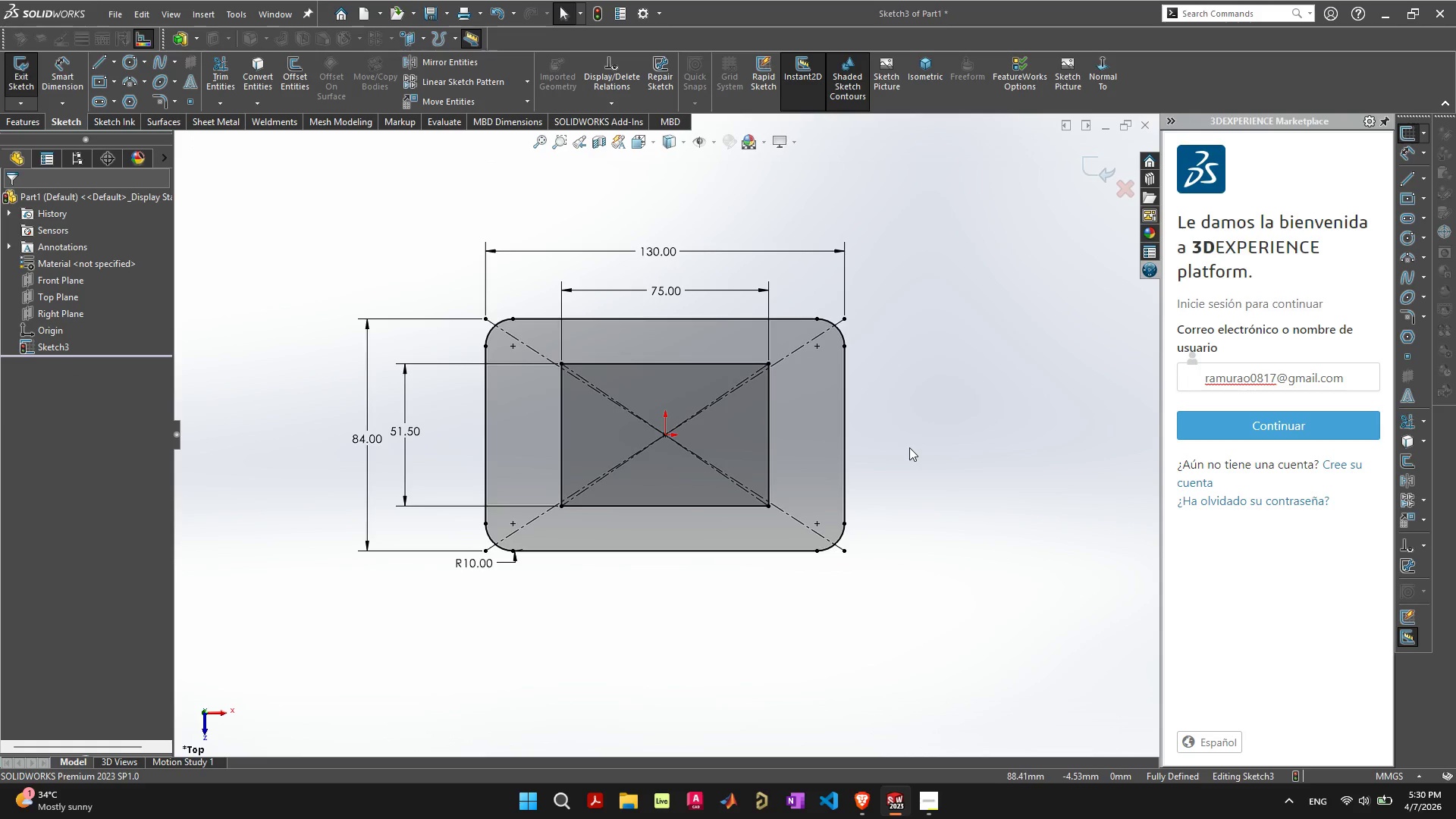 
key(Alt+AltLeft)
 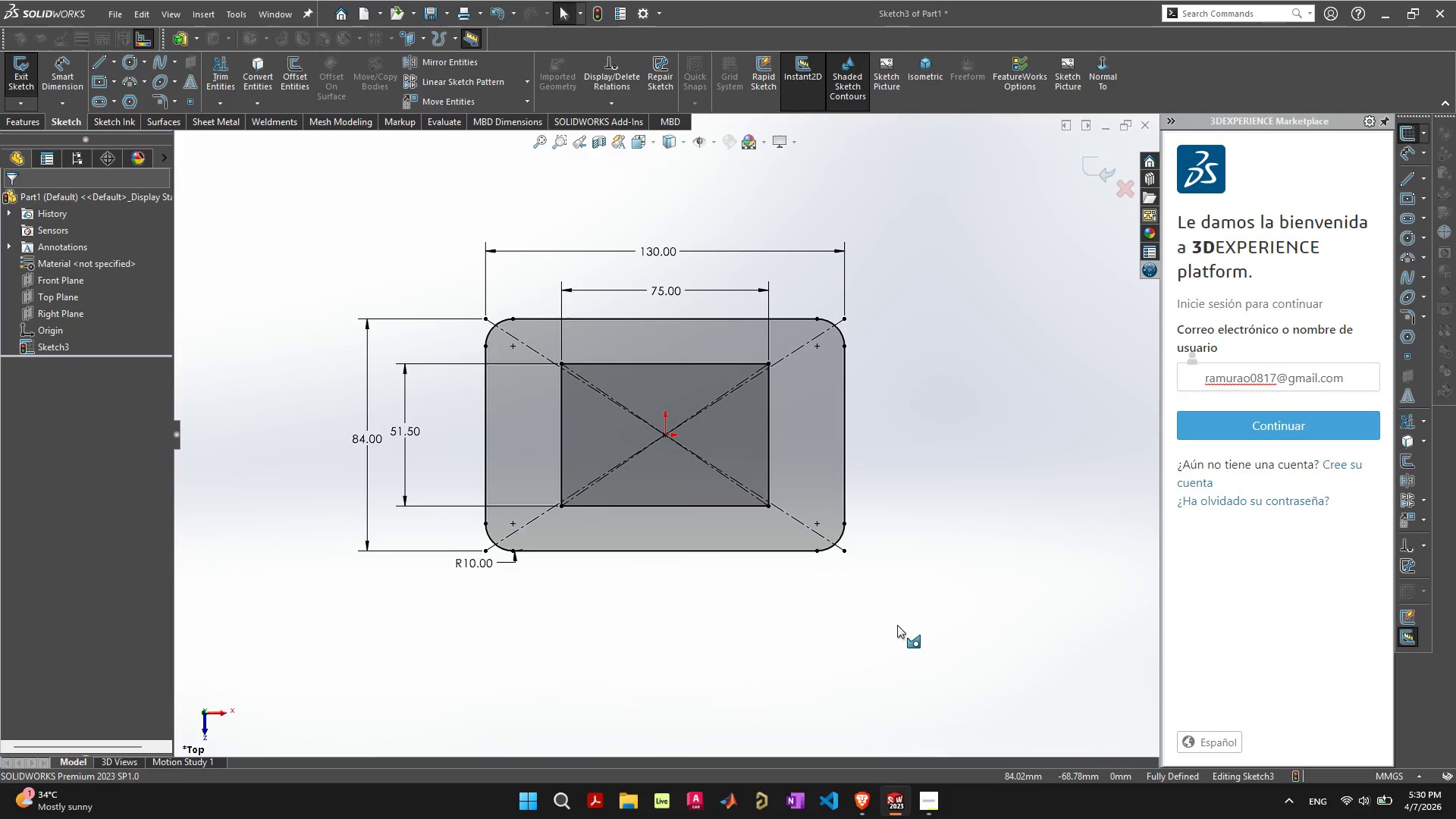 
key(Alt+Tab)
 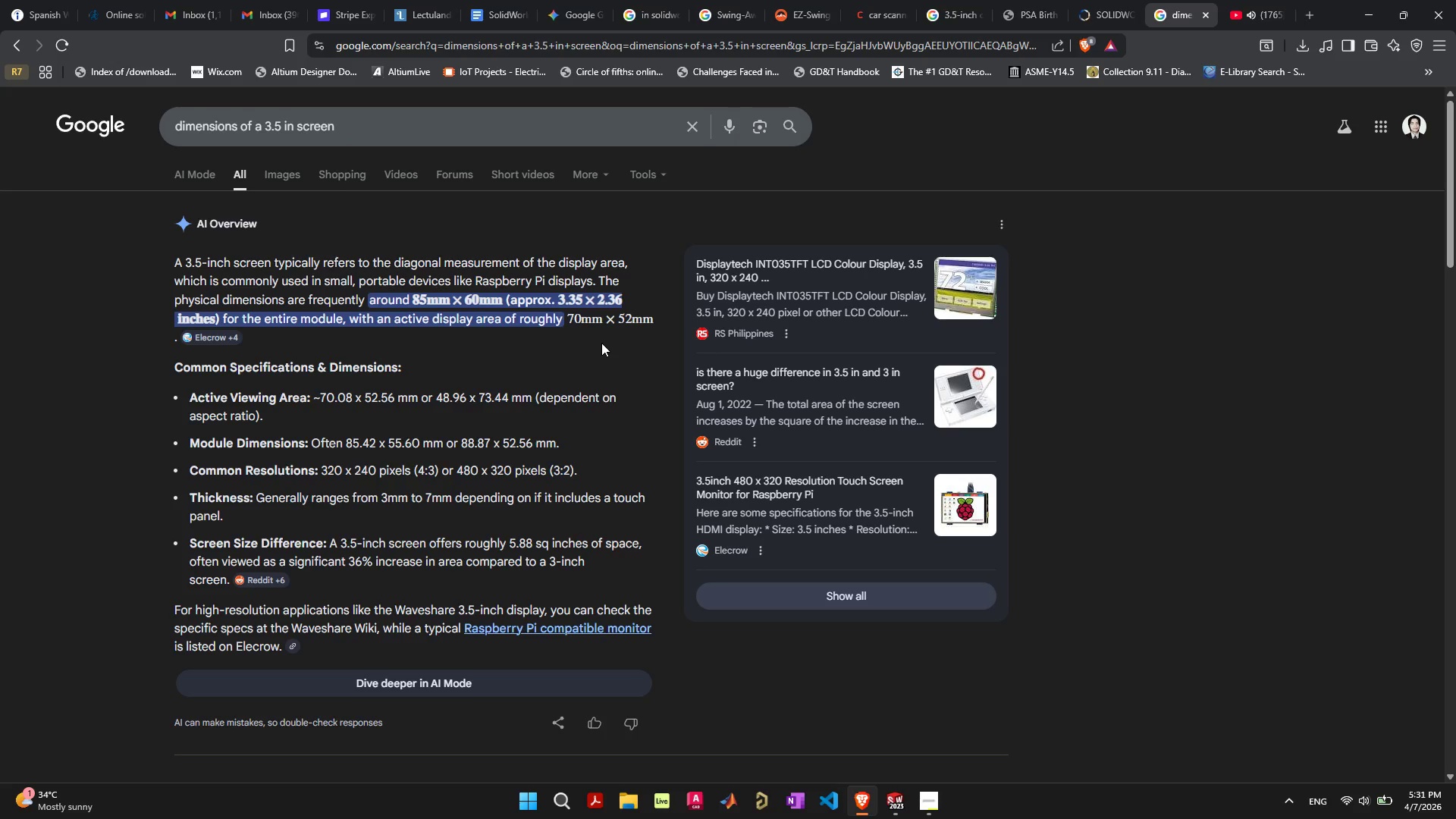 
wait(7.02)
 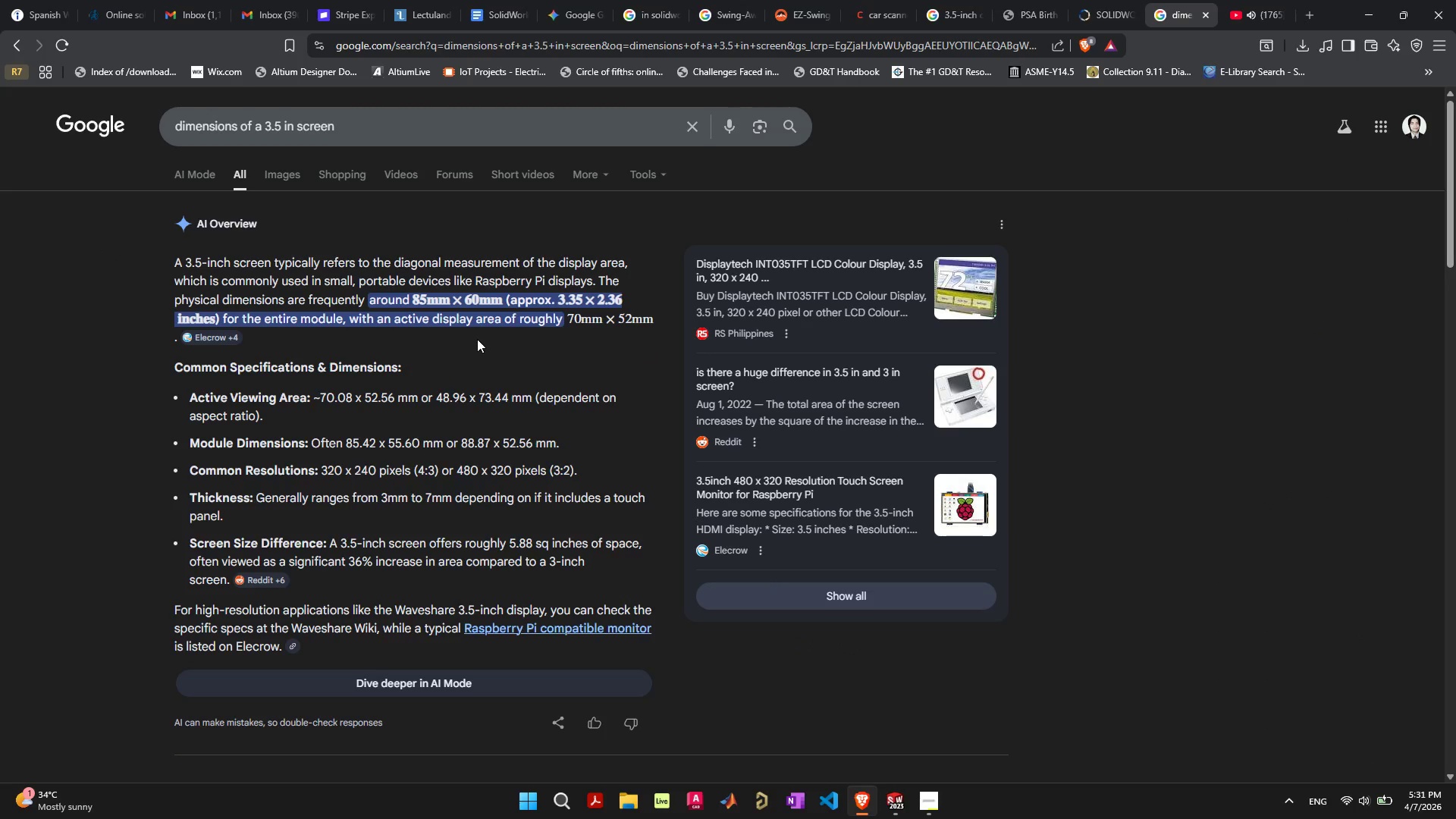 
left_click([603, 343])
 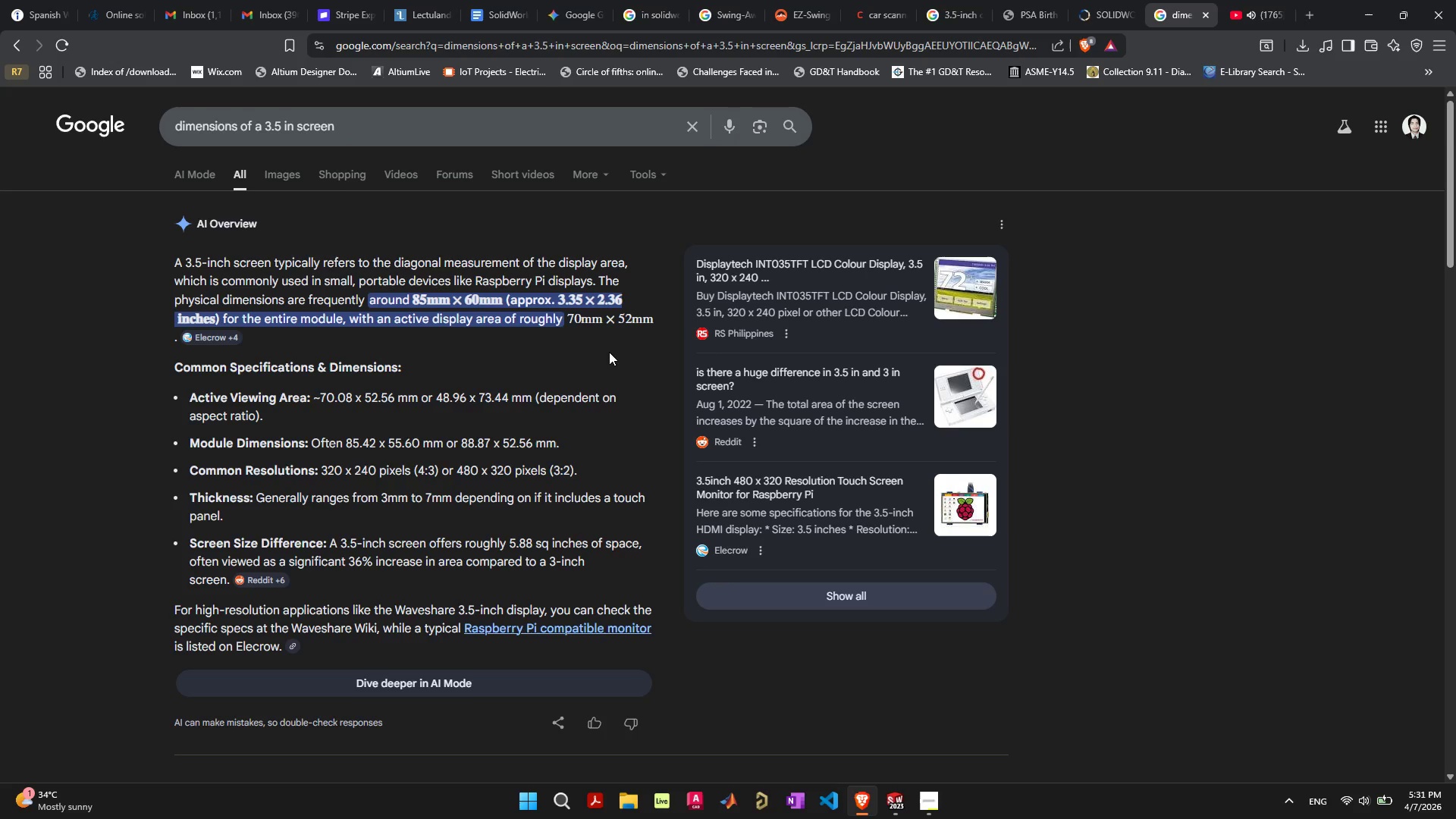 
 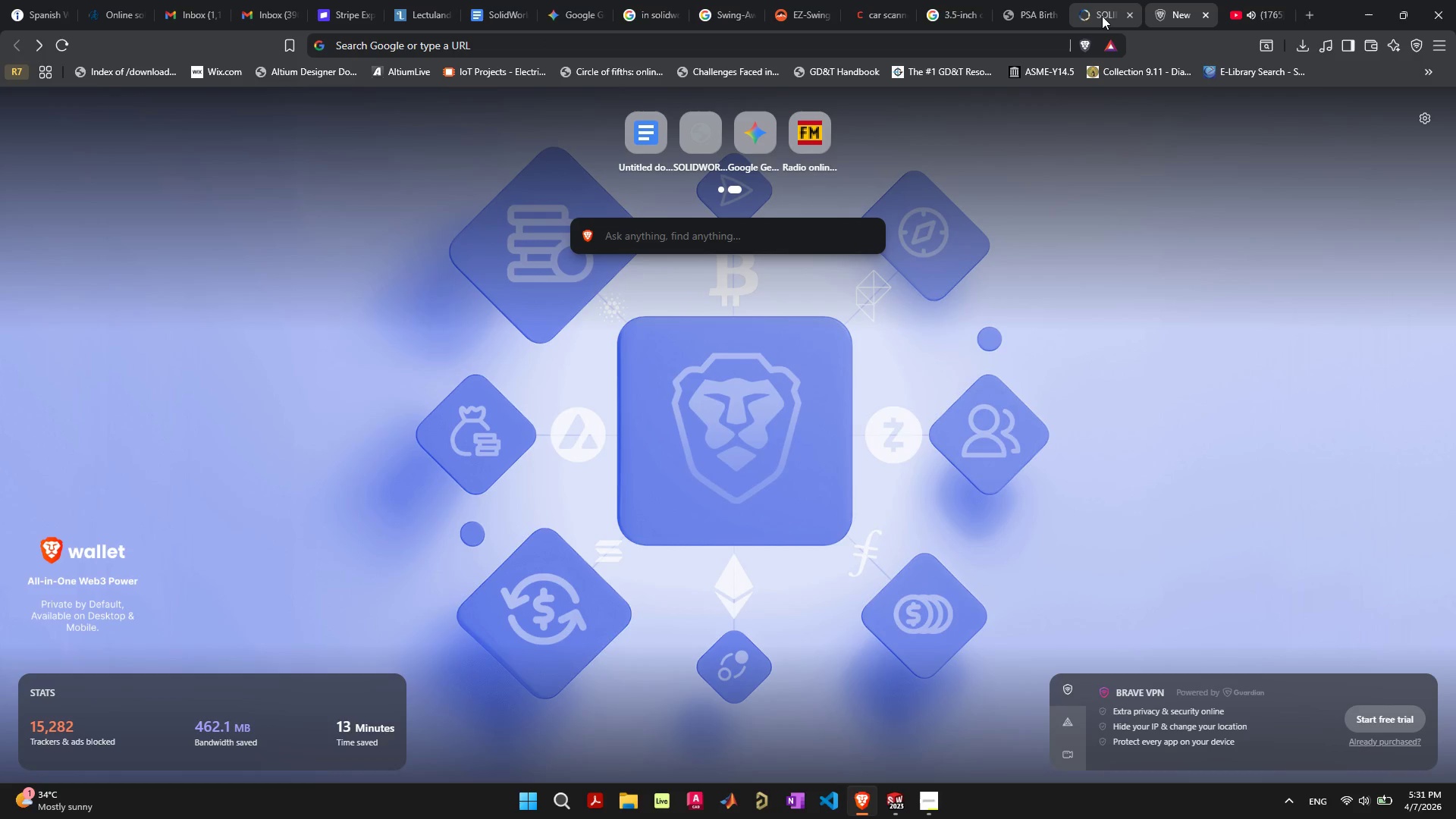 
left_click([943, 7])
 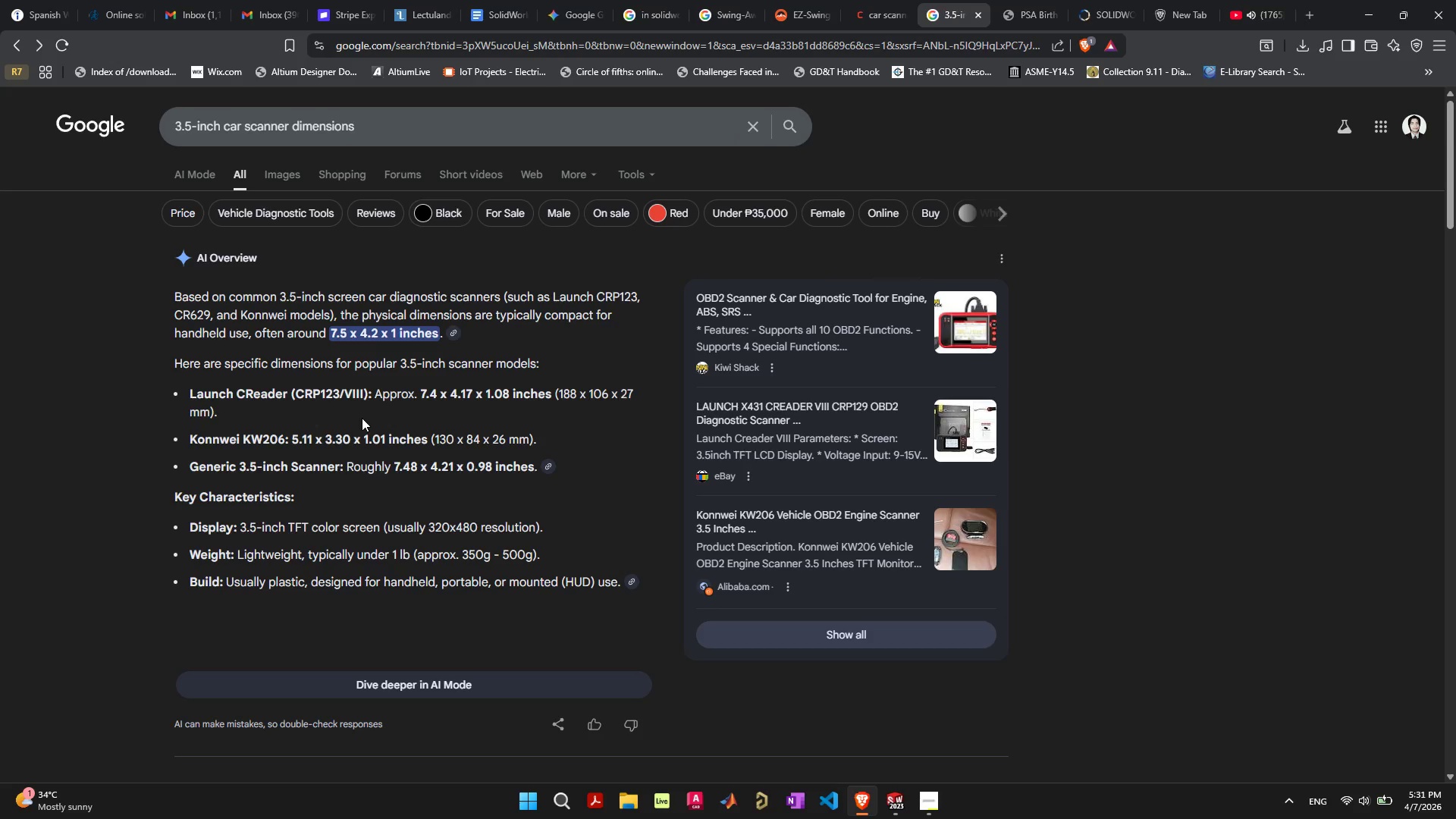 
key(Alt+Tab)
 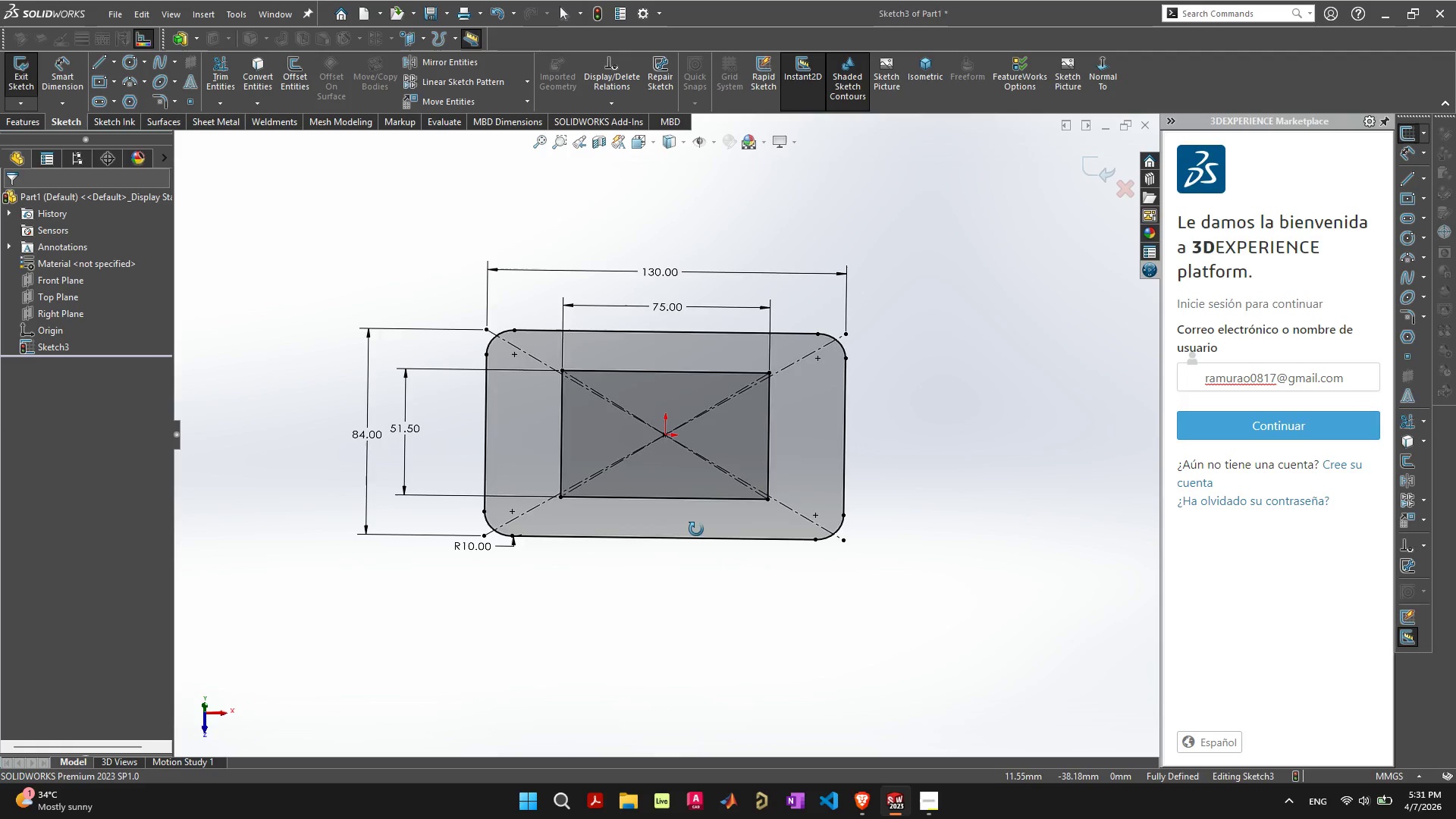 
wait(8.31)
 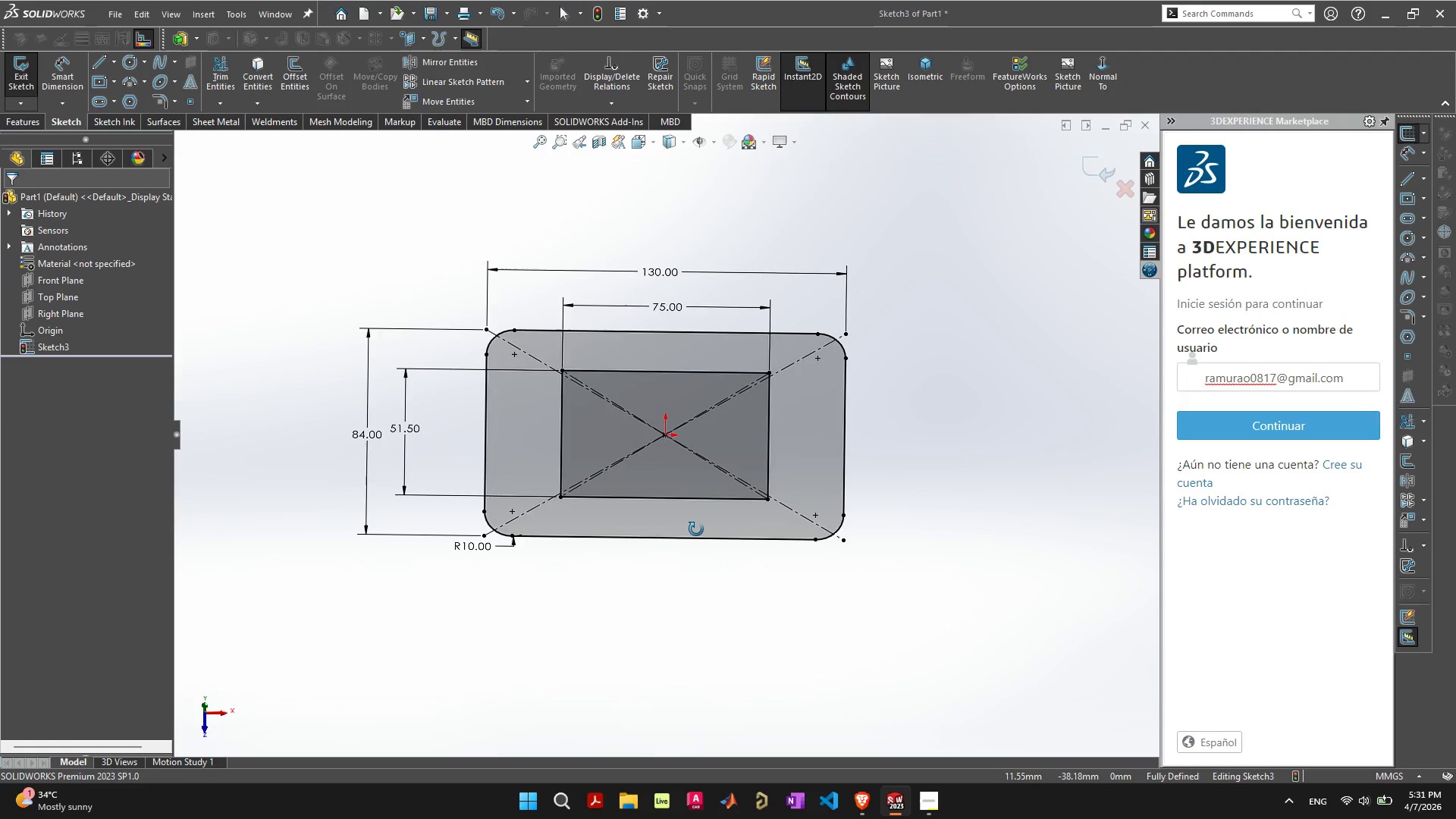 
double_click([14, 86])
 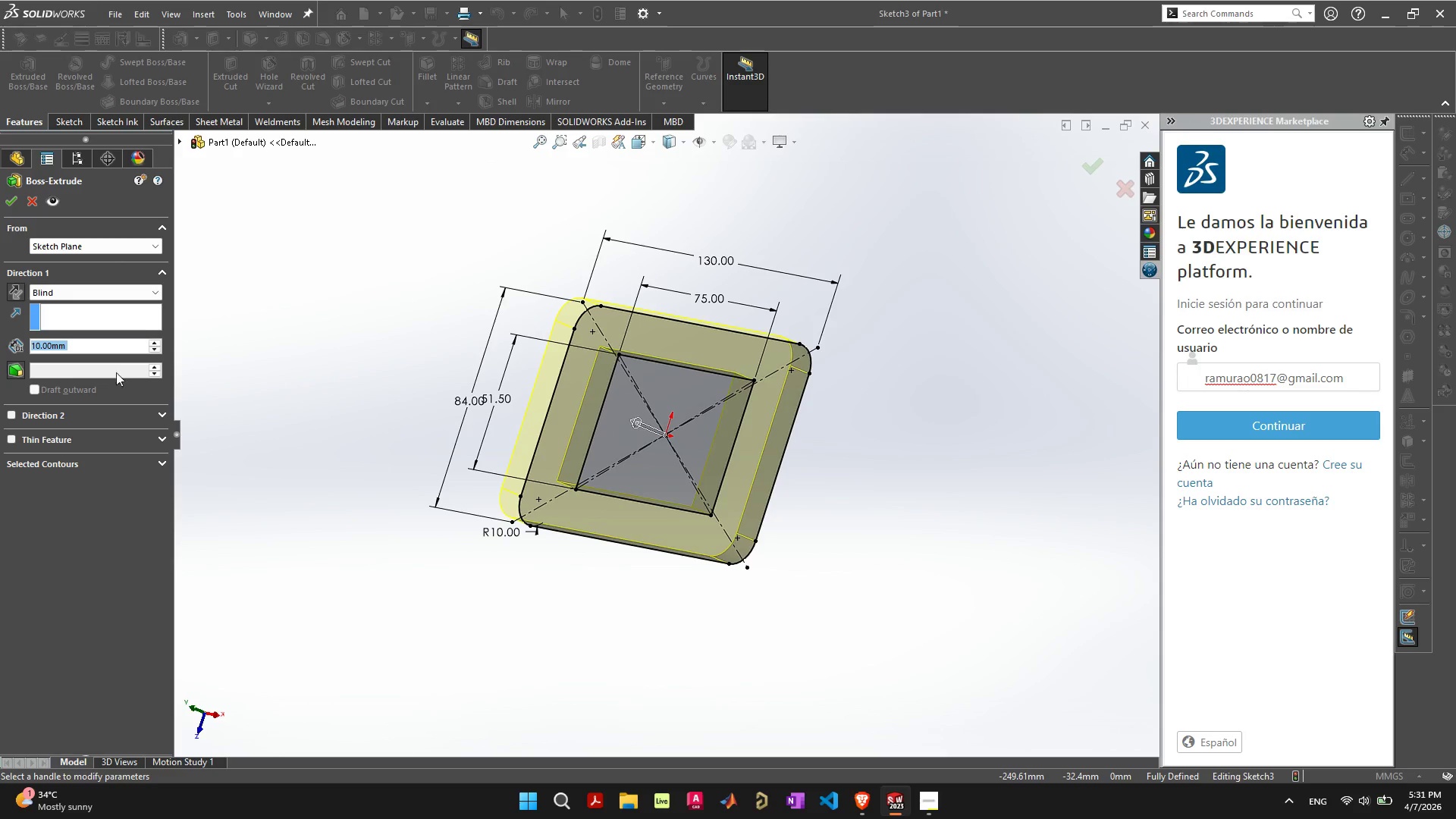 
type(27)
 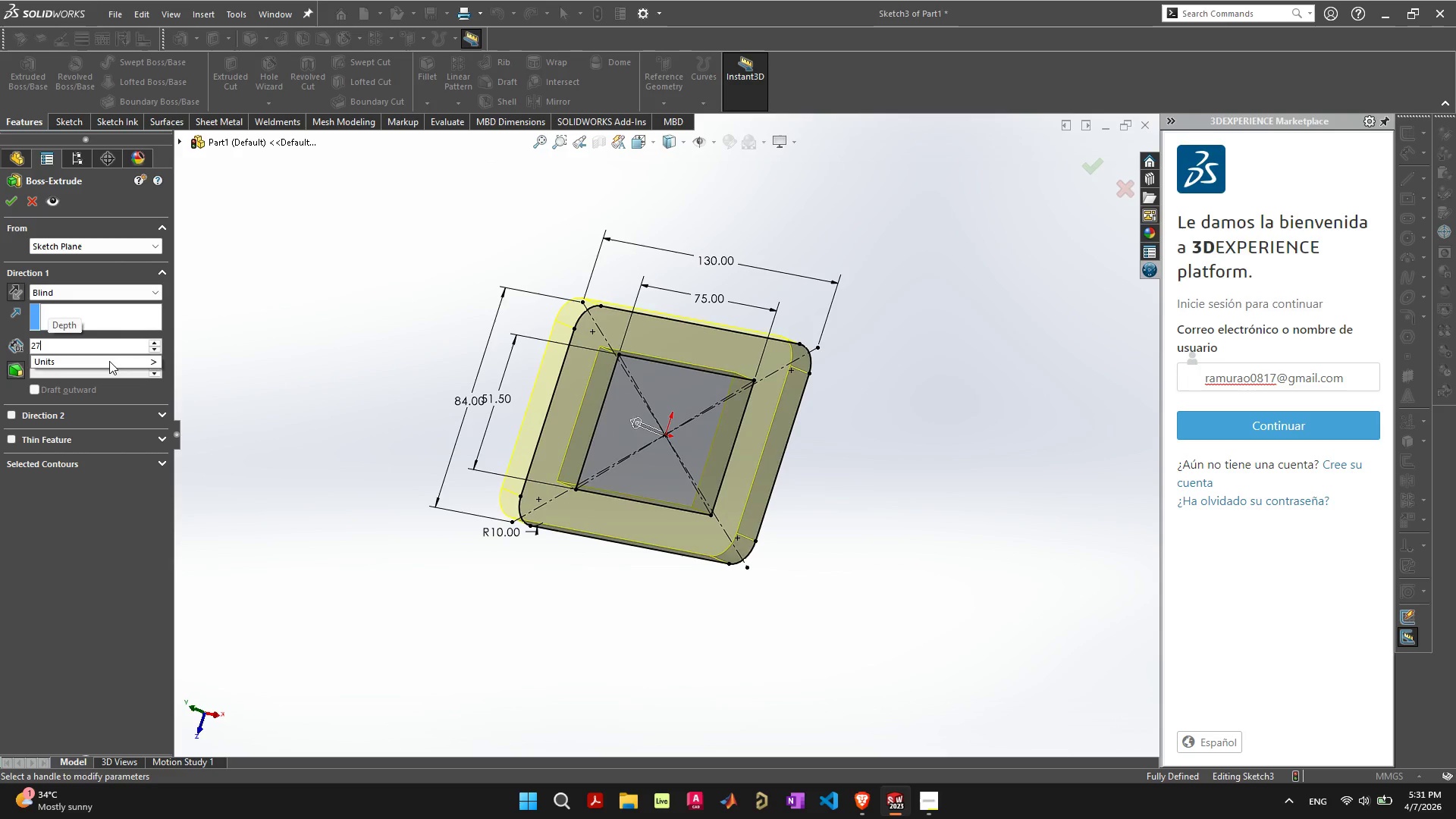 
key(Enter)
 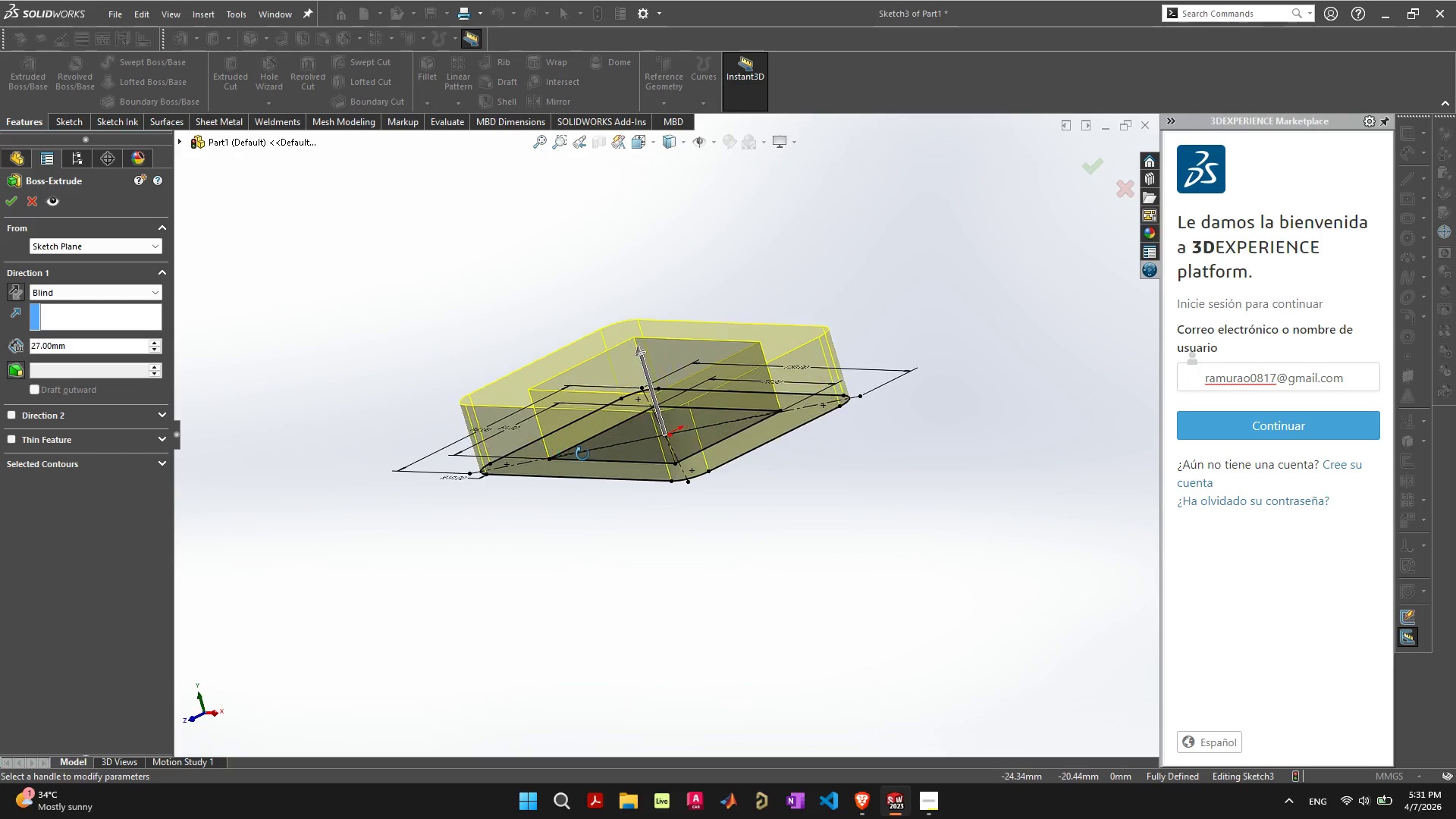 
wait(9.06)
 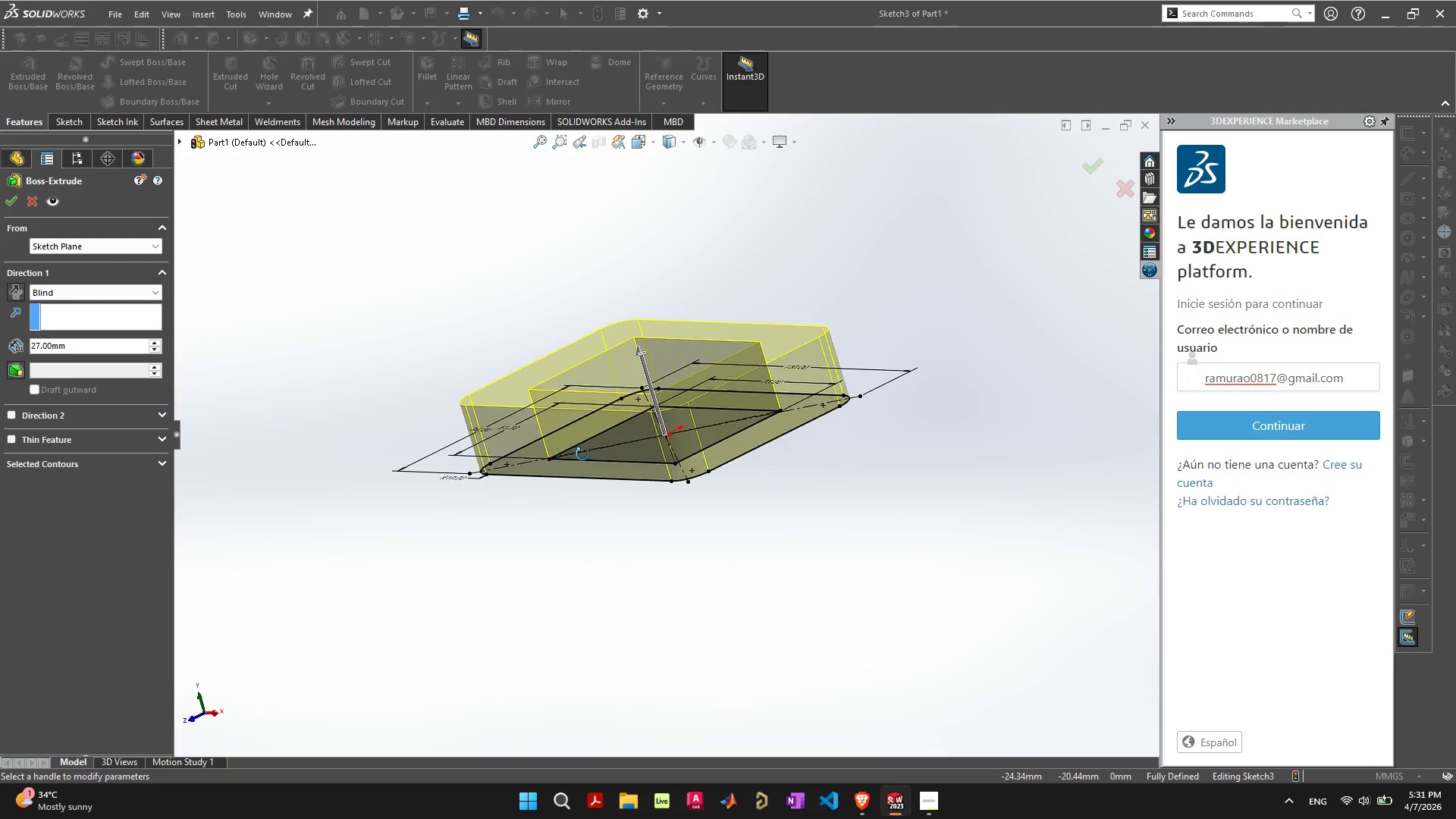 
left_click([119, 290])
 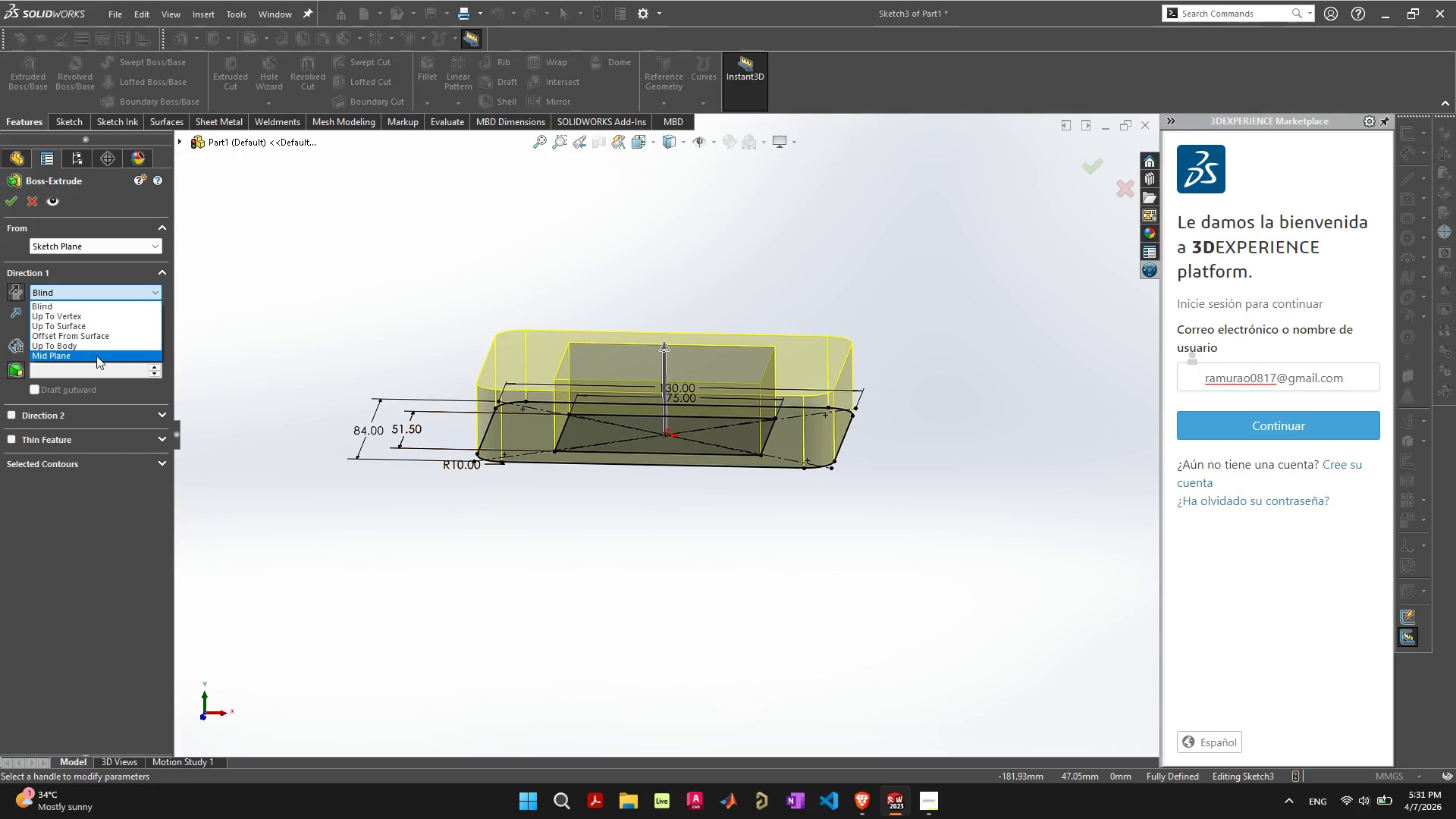 
left_click([96, 356])
 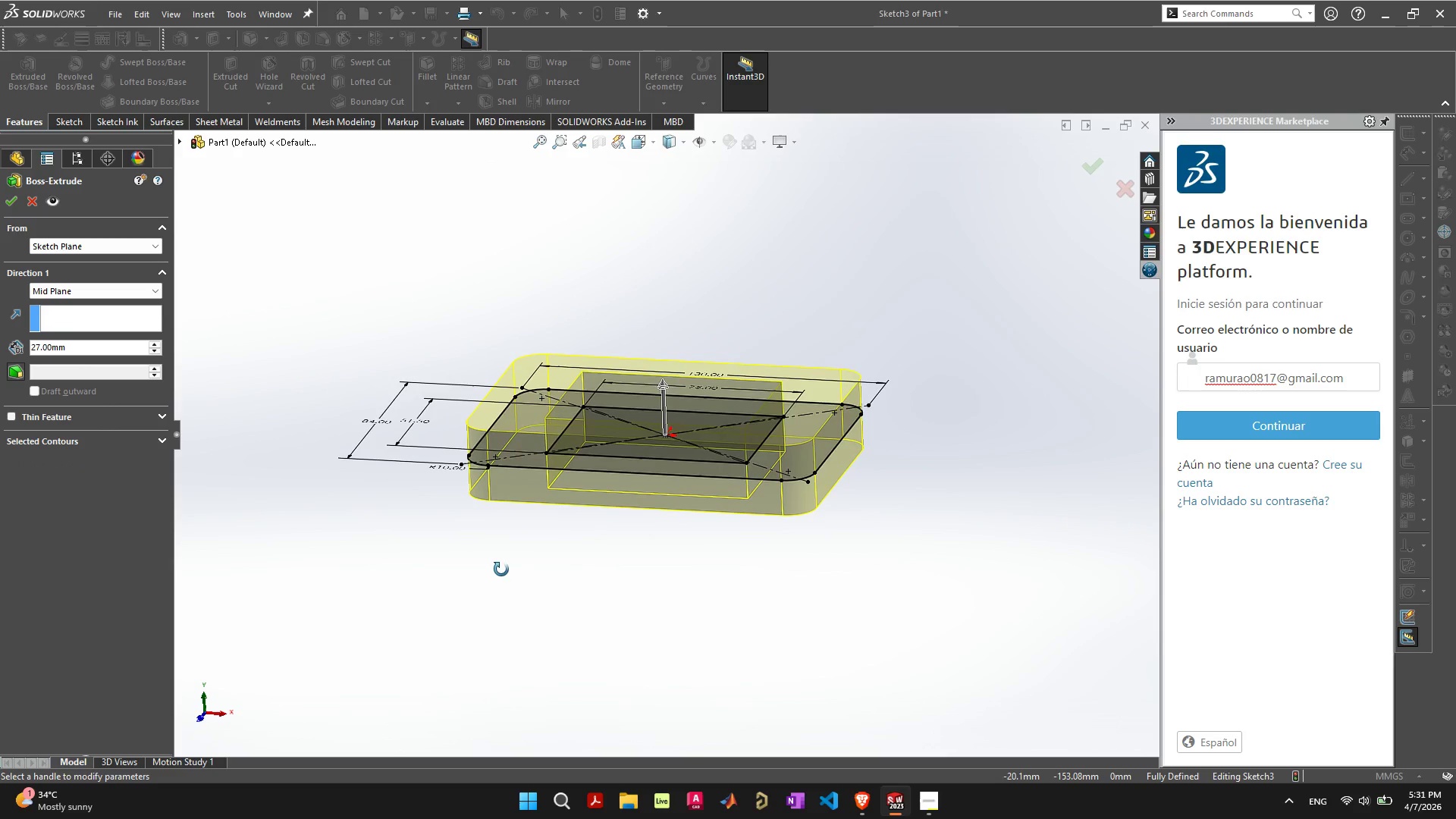 
wait(5.28)
 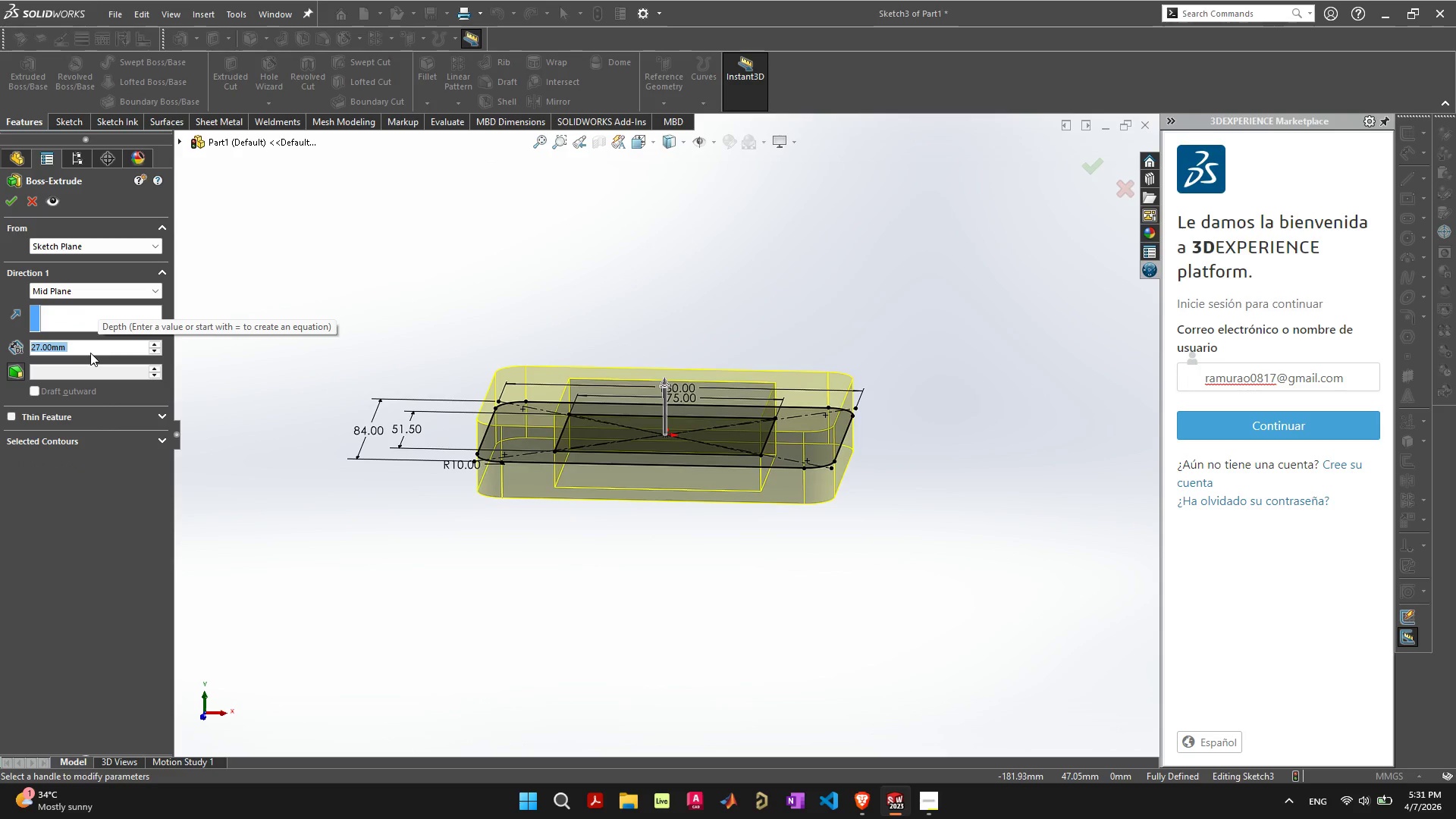 
left_click([10, 198])
 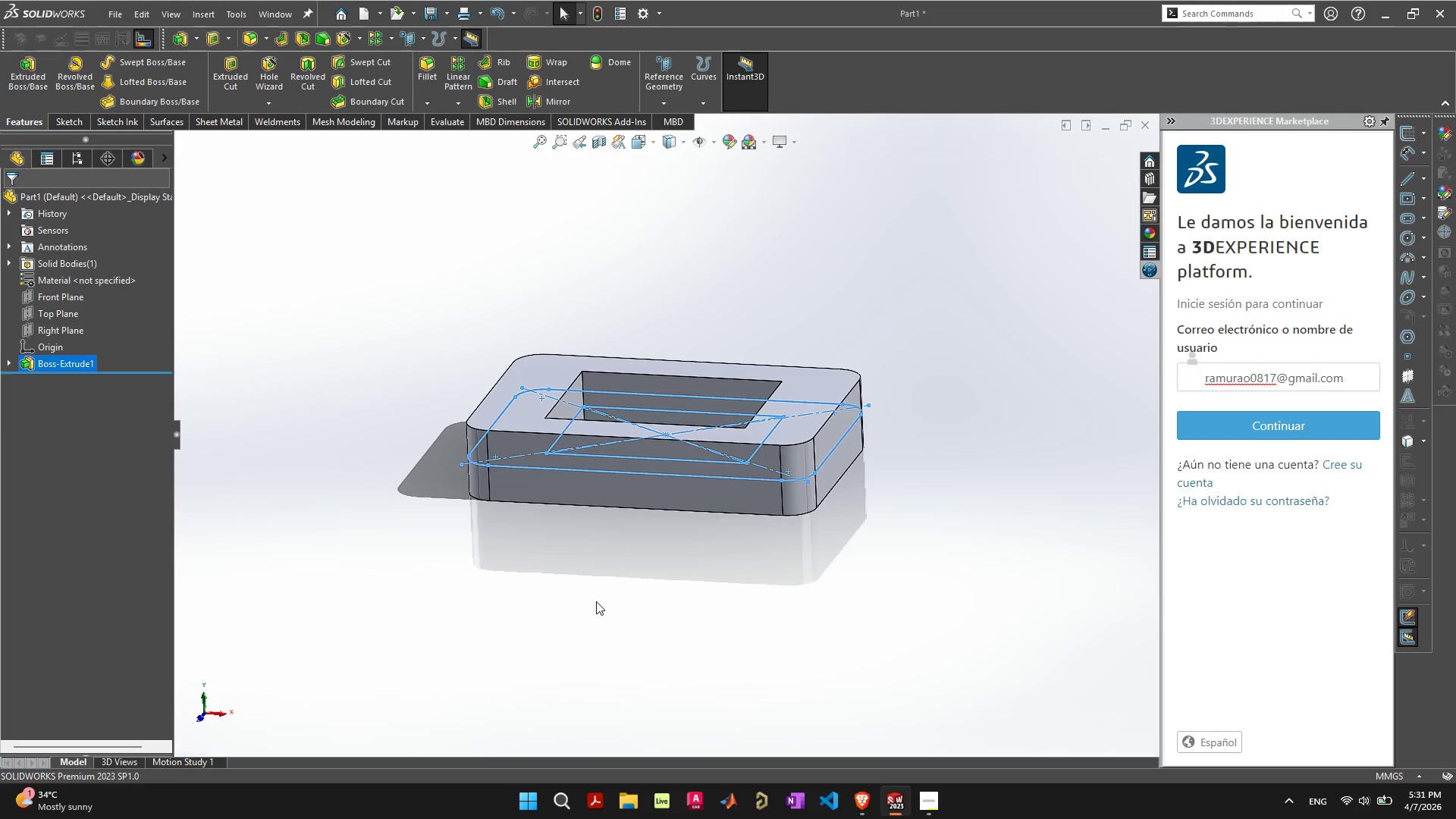 
left_click([595, 594])
 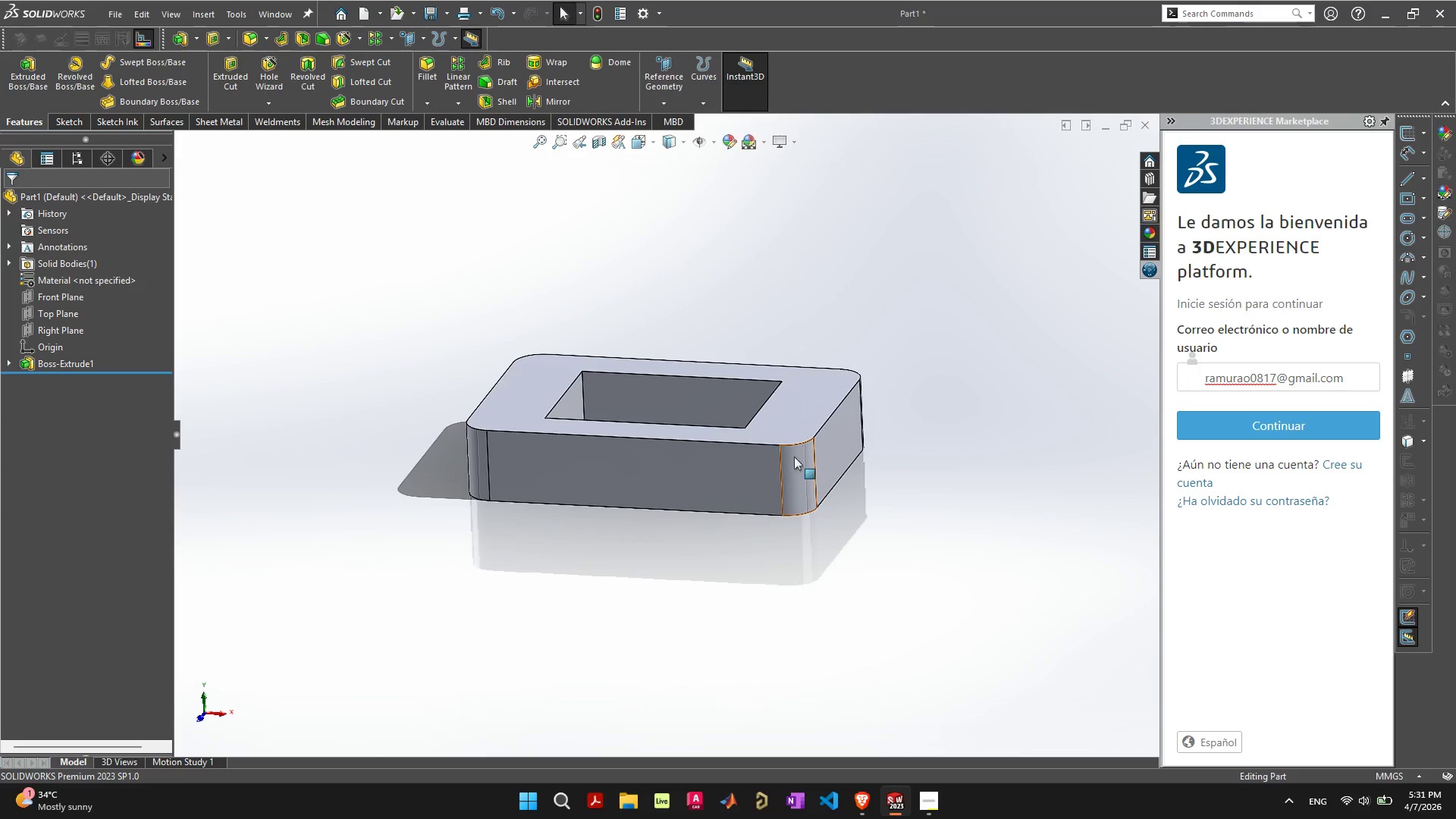 
wait(6.55)
 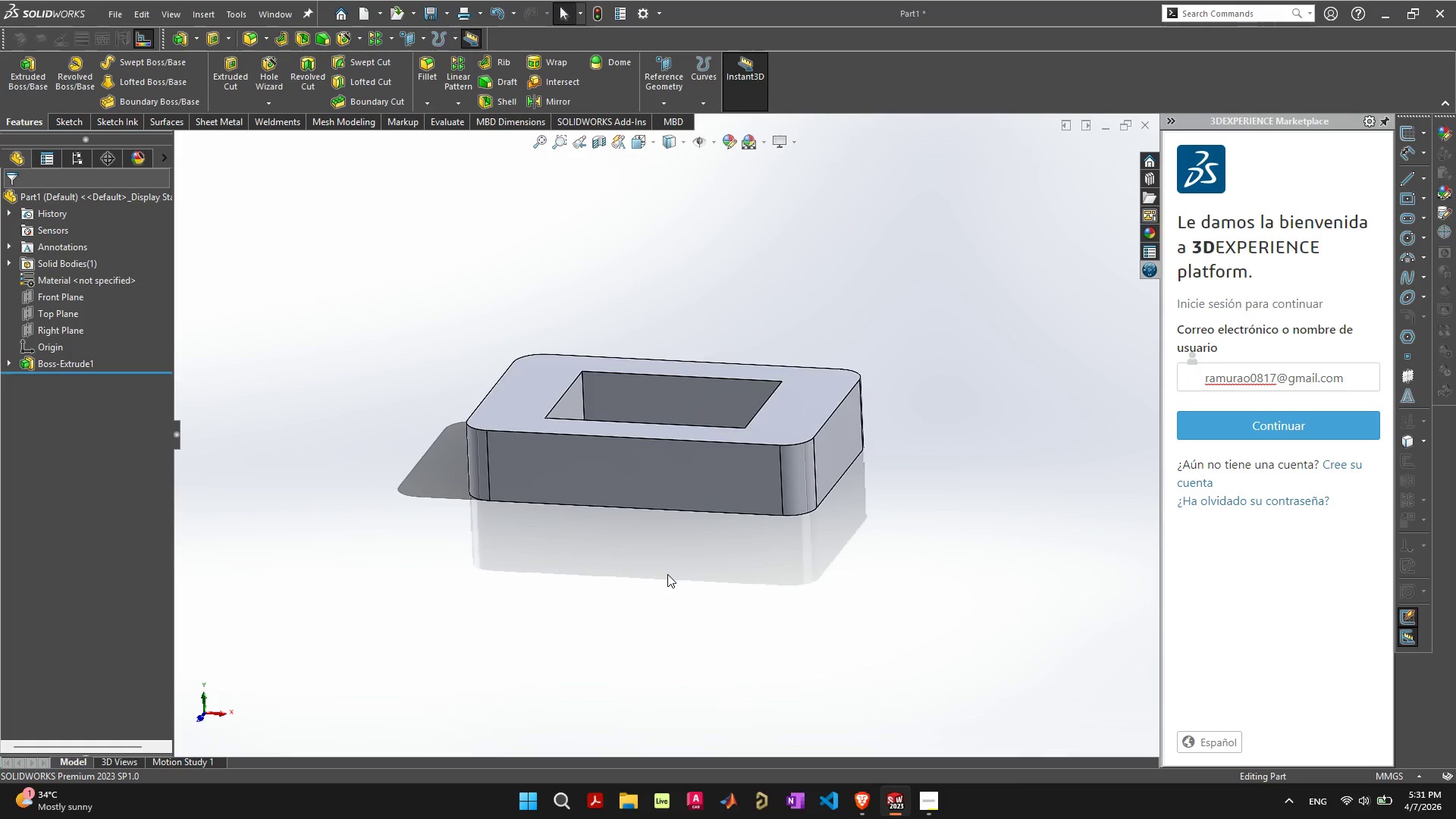 
left_click([828, 420])
 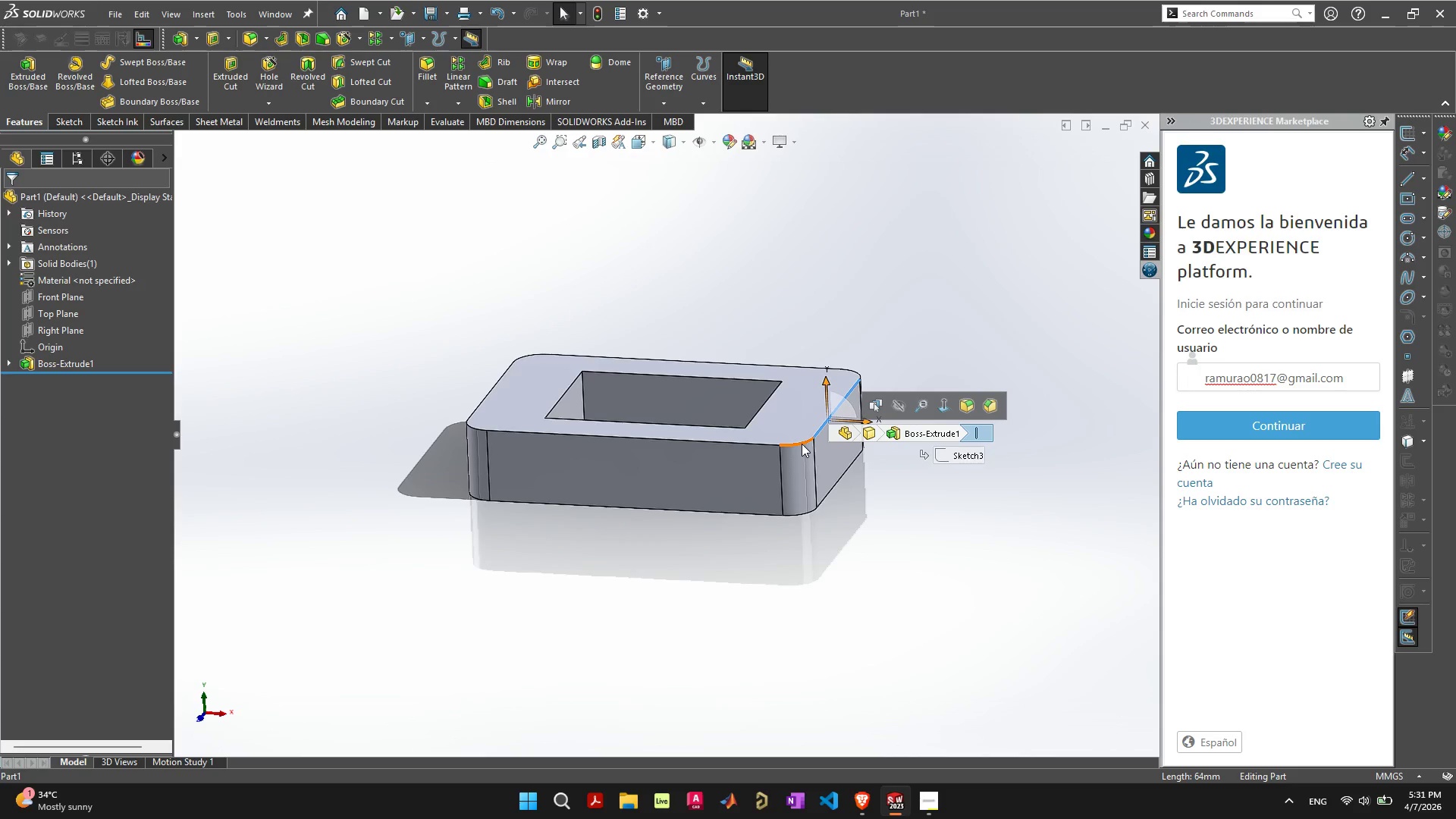 
hold_key(key=ShiftLeft, duration=1.5)
 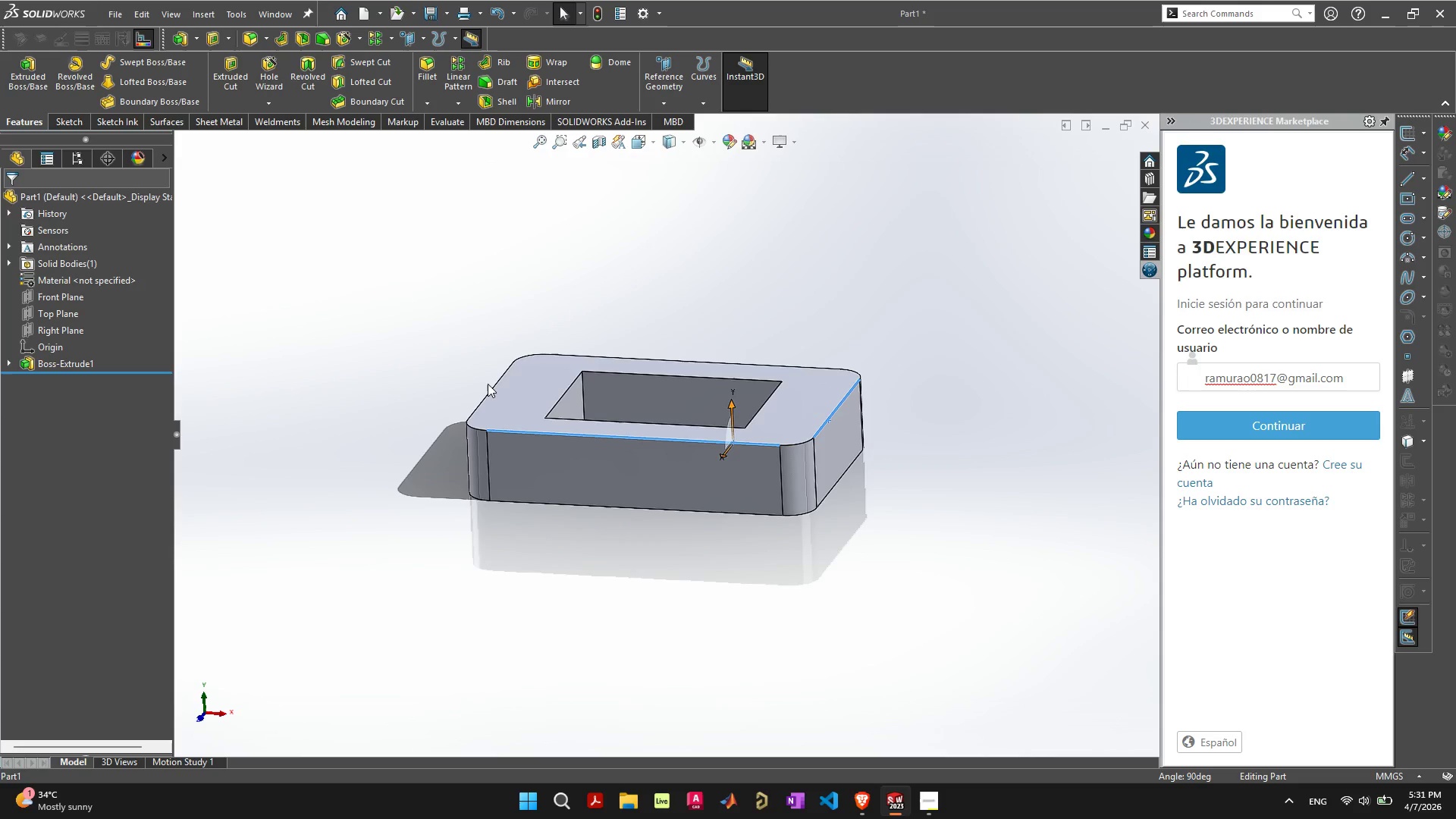 
hold_key(key=ShiftLeft, duration=1.52)
left_click([733, 443])
 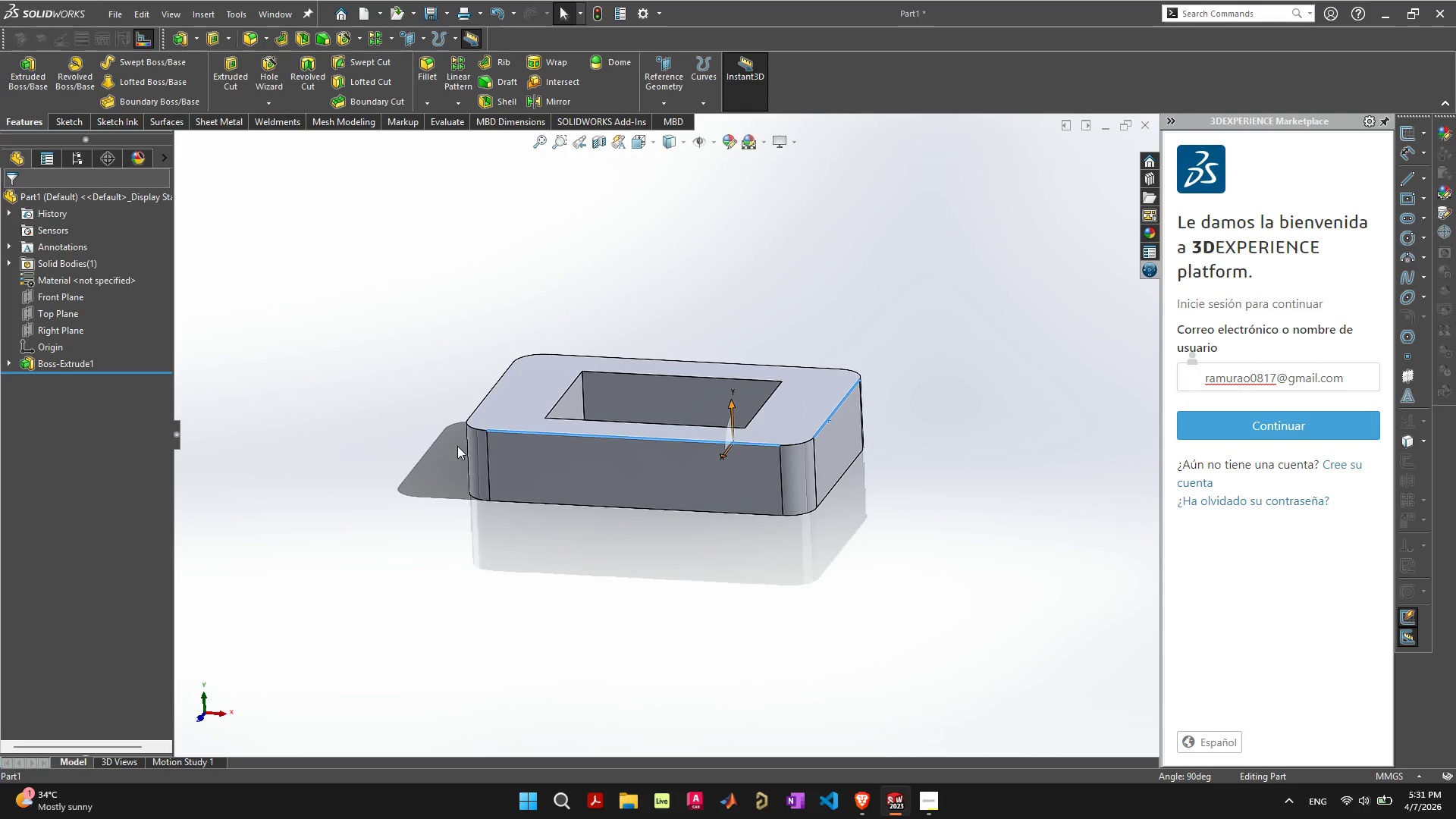 
hold_key(key=ShiftLeft, duration=1.51)
left_click([474, 428])
 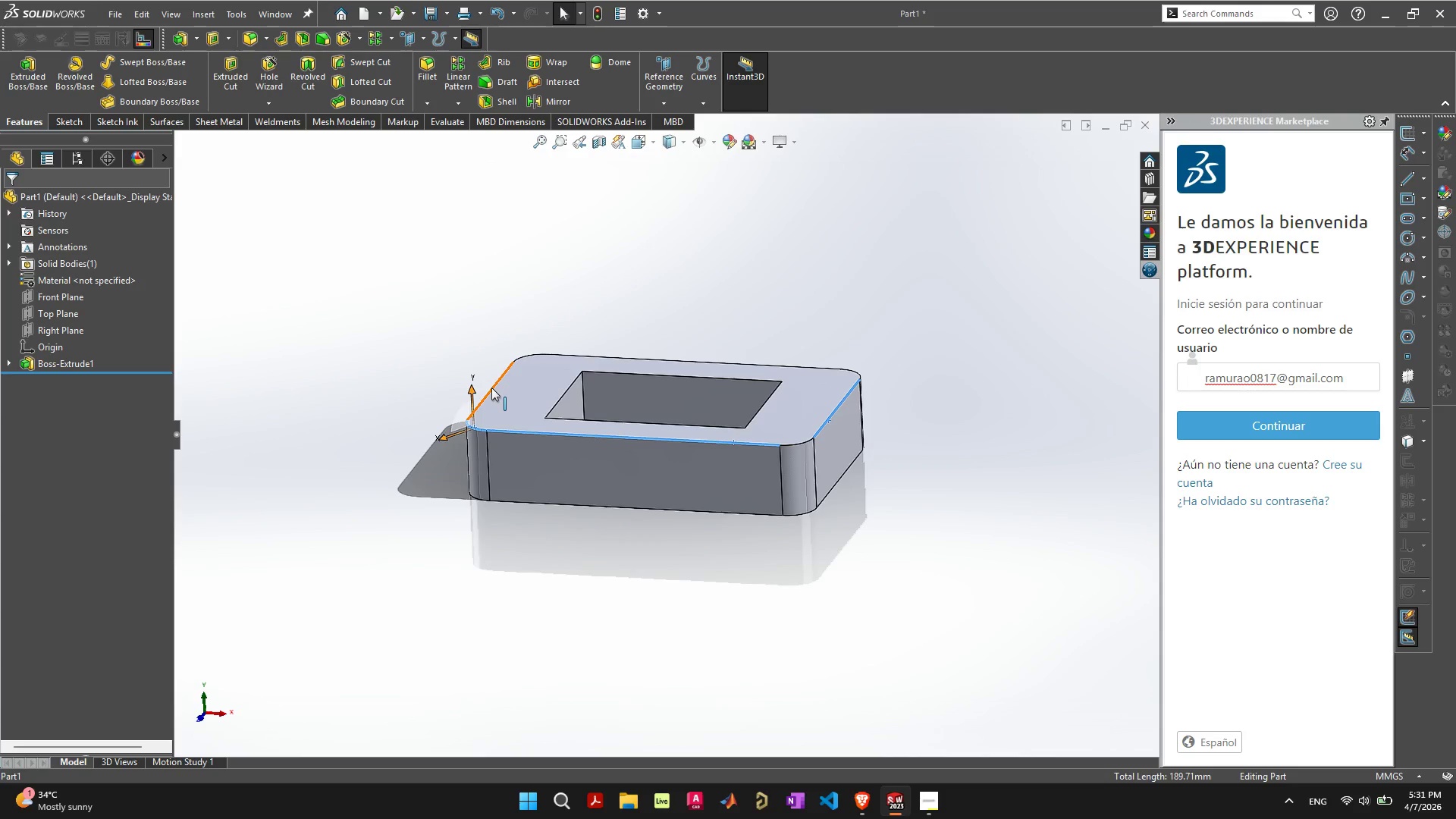 
hold_key(key=ShiftLeft, duration=1.5)
left_click([492, 388])
 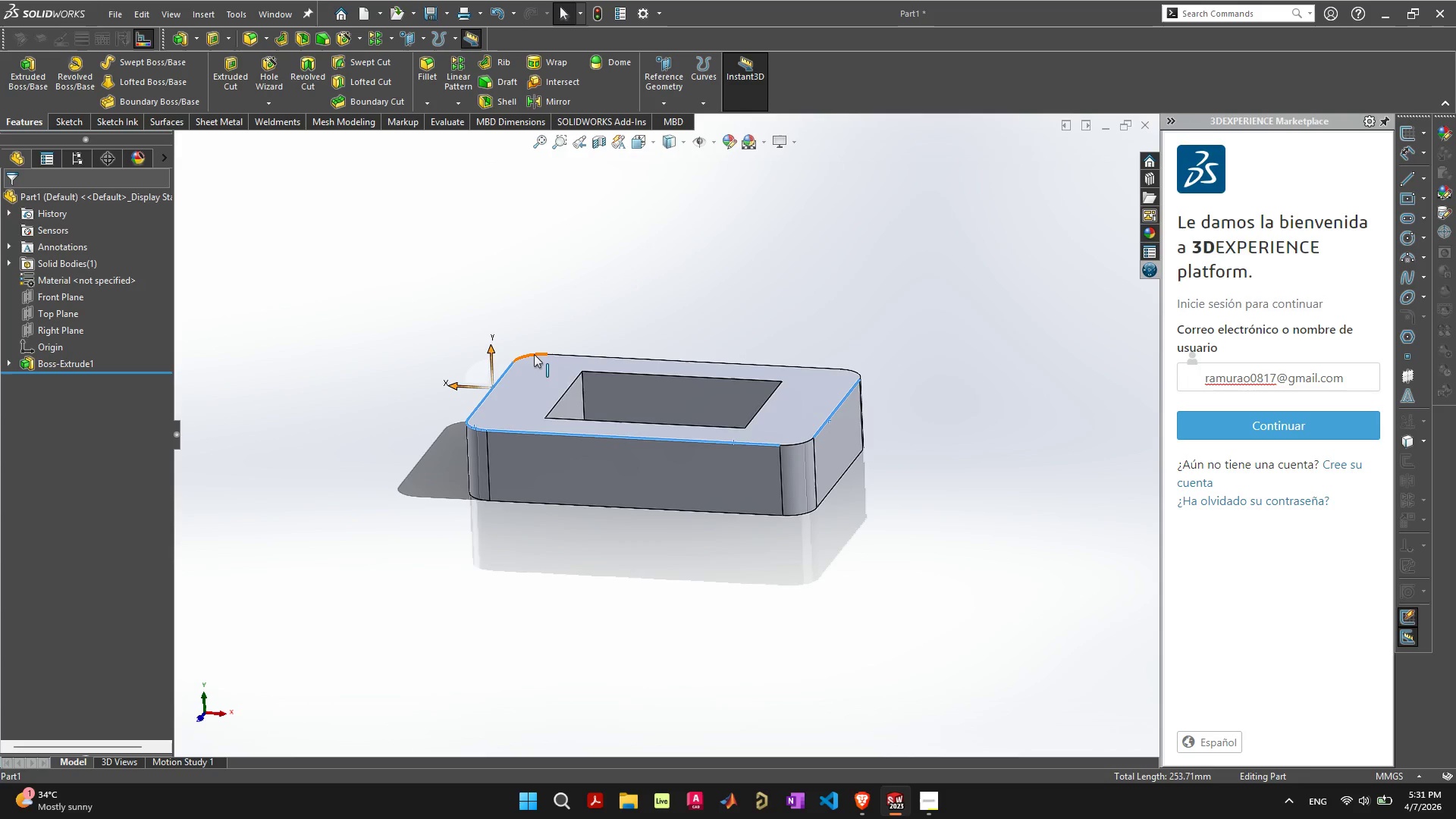 
left_click([534, 354])
 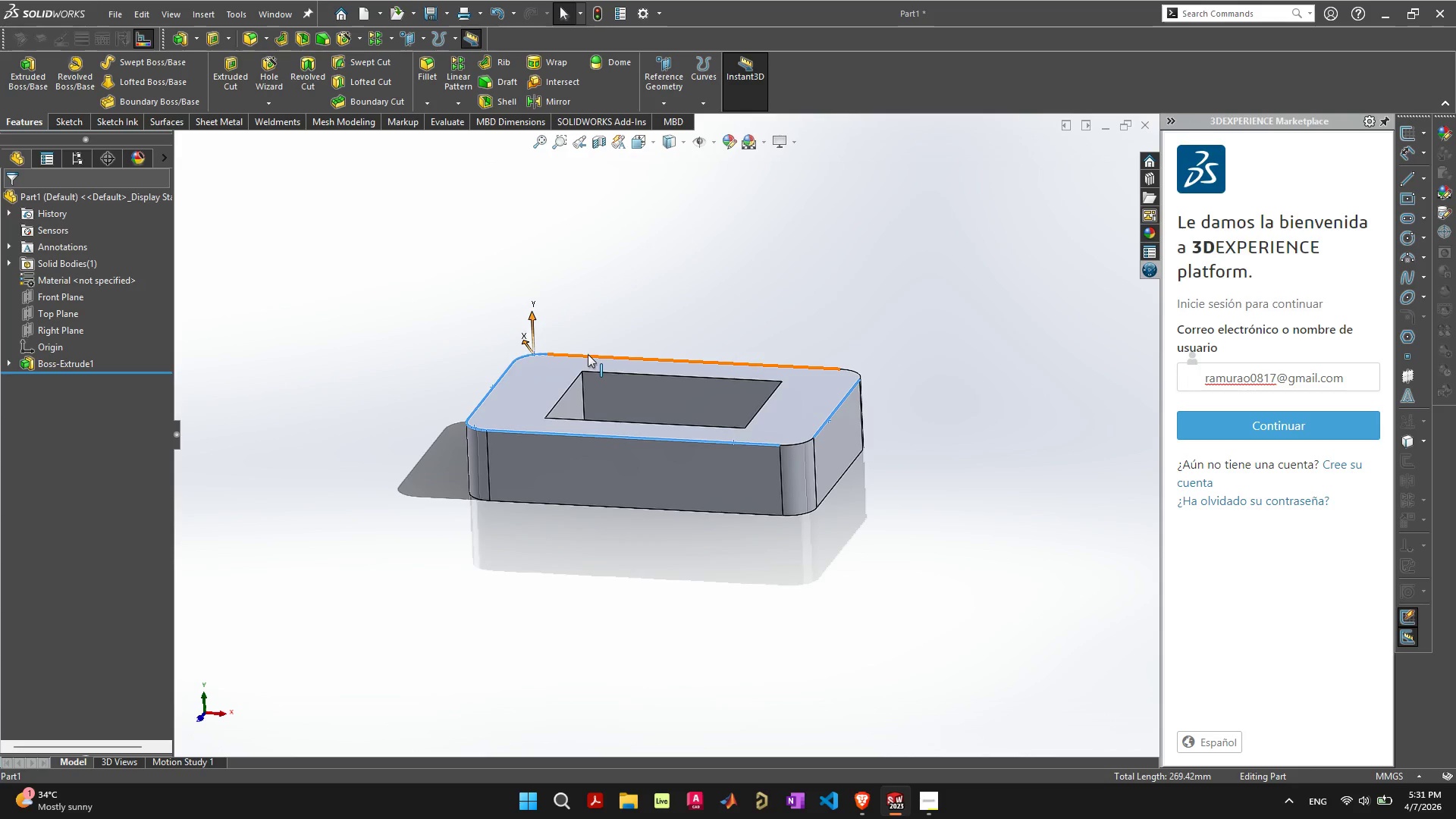 
hold_key(key=ShiftLeft, duration=1.52)
left_click([589, 356])
 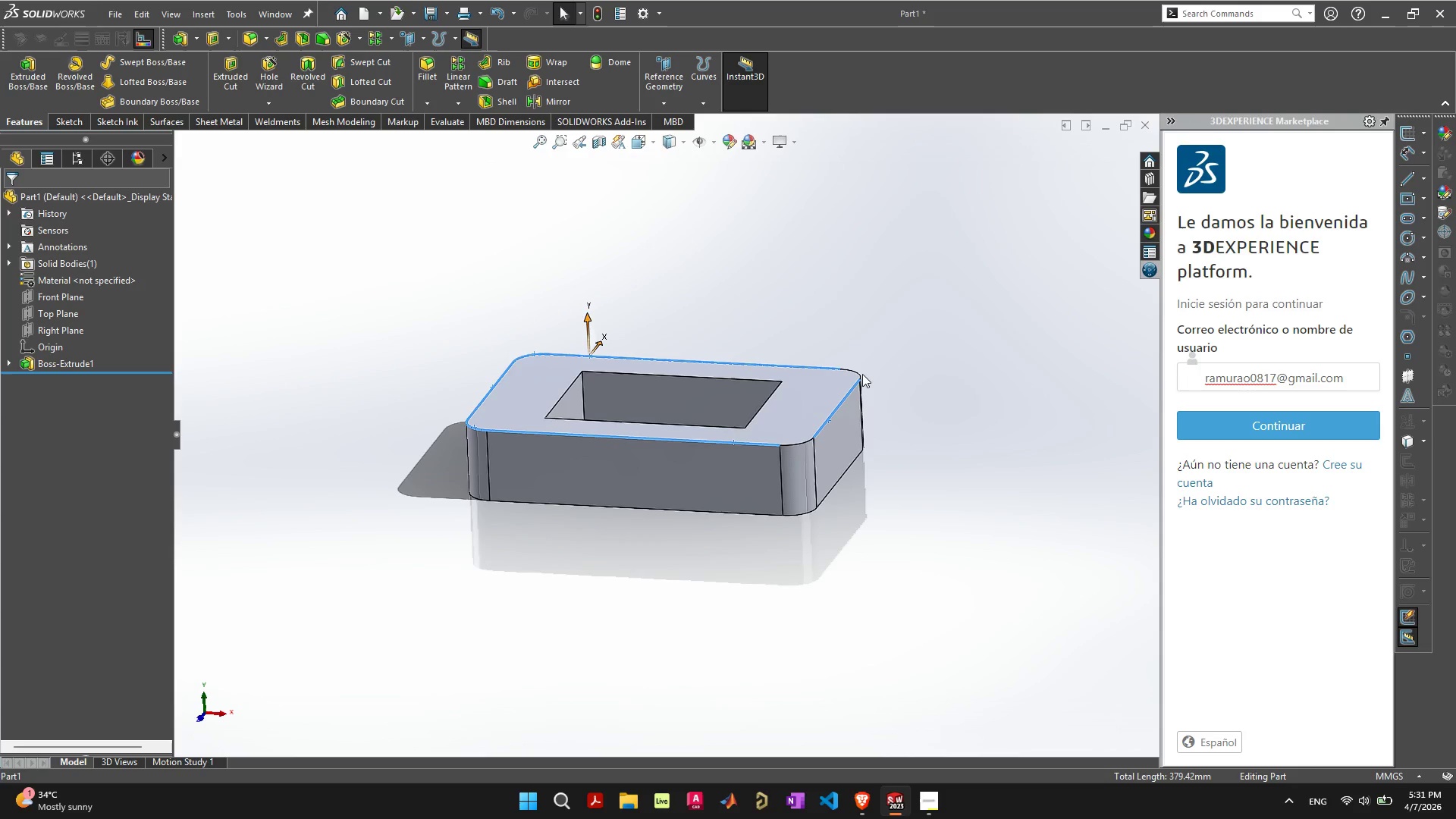 
hold_key(key=ShiftLeft, duration=0.41)
left_click([859, 374])
 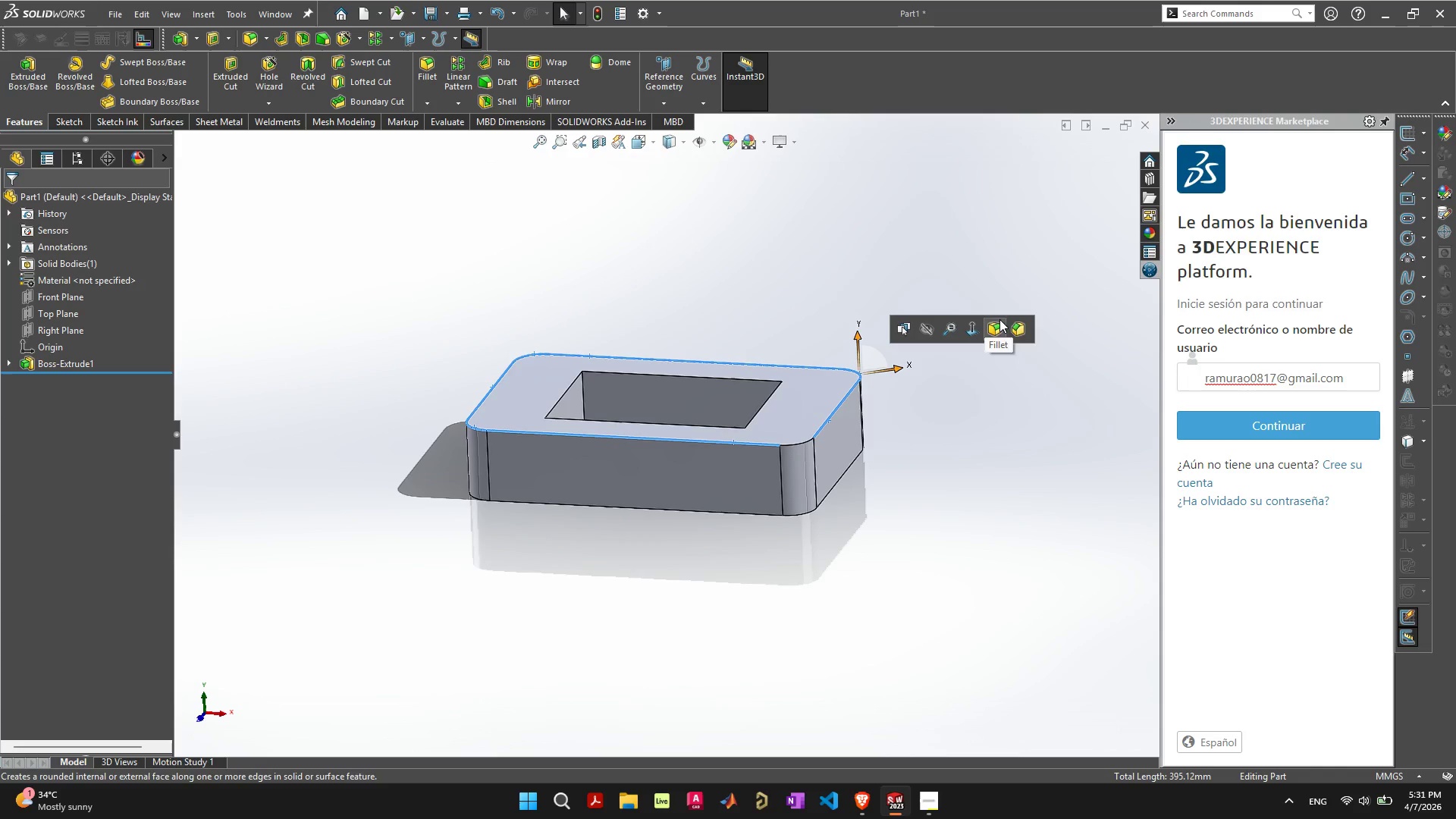 
left_click([1009, 322])
 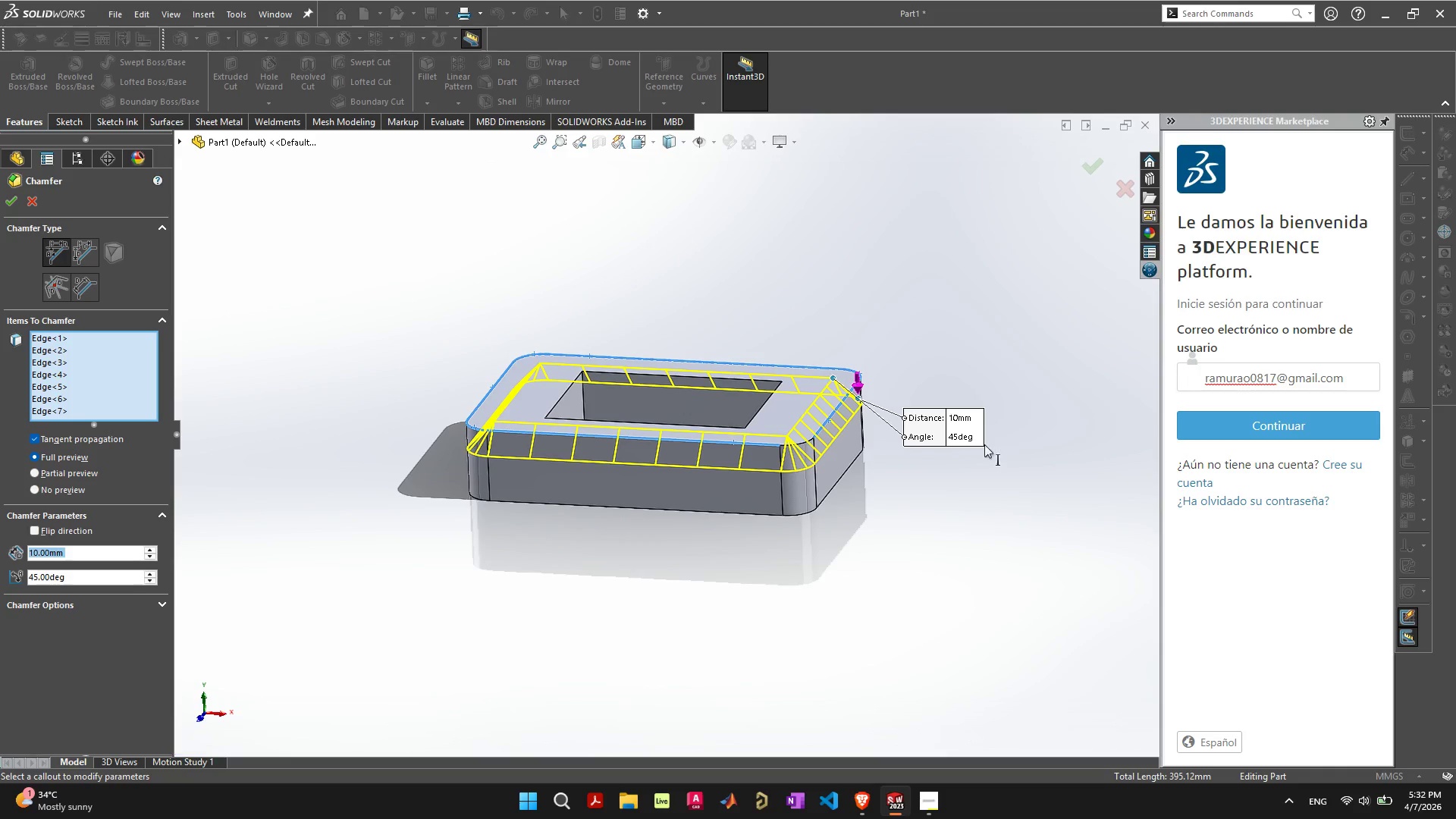 
left_click([959, 416])
 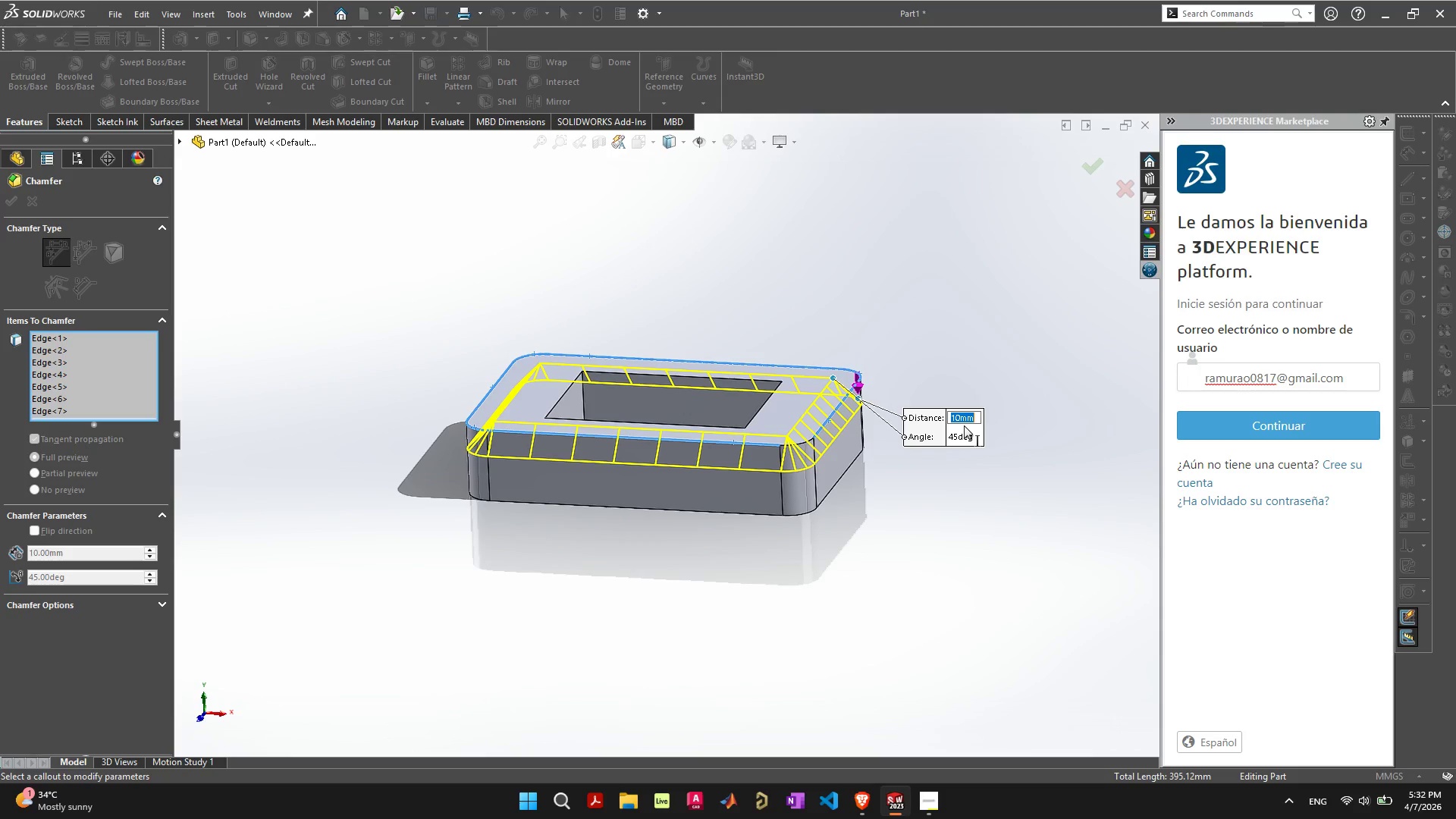 
key(5)
 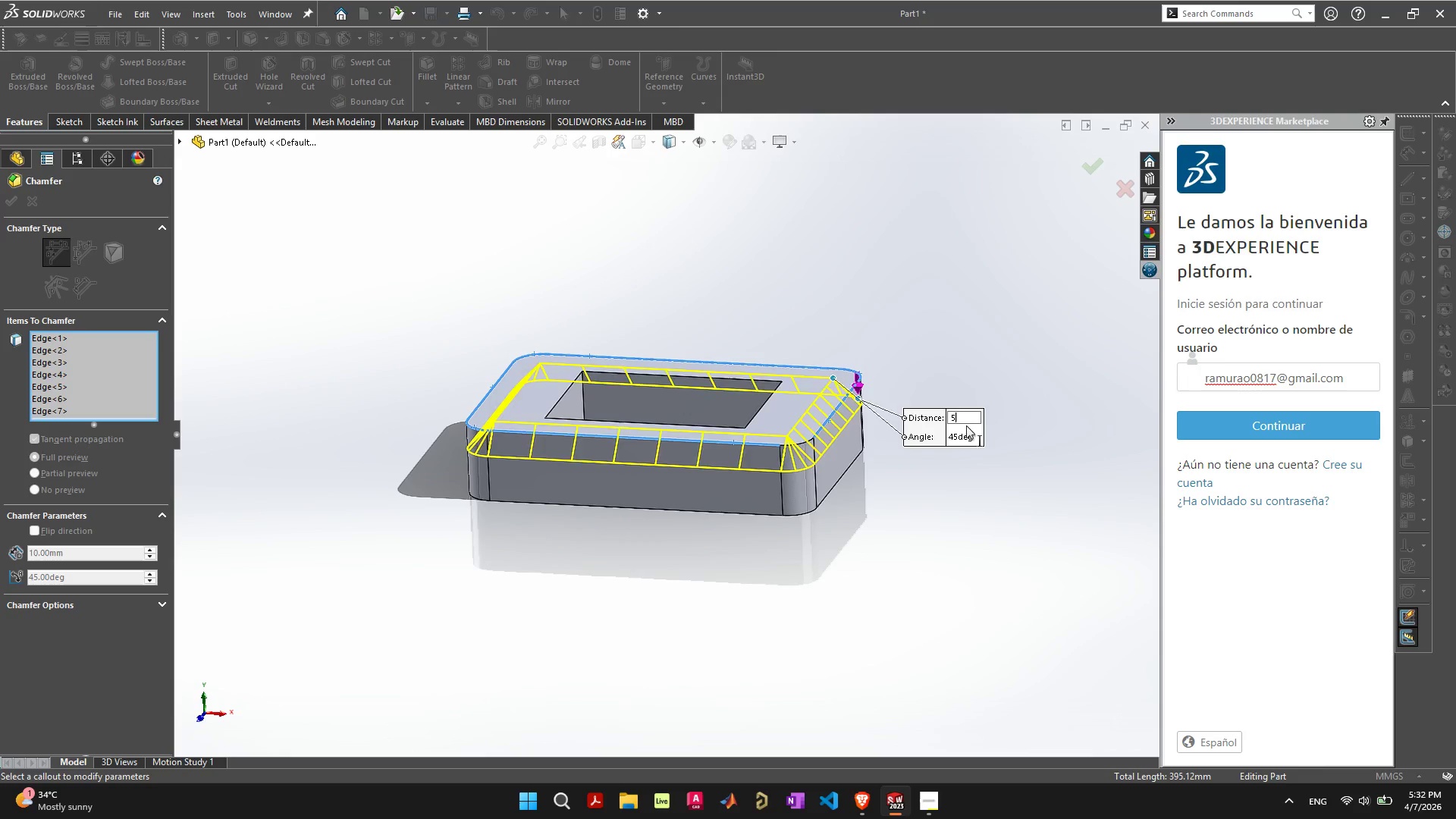 
key(Enter)
 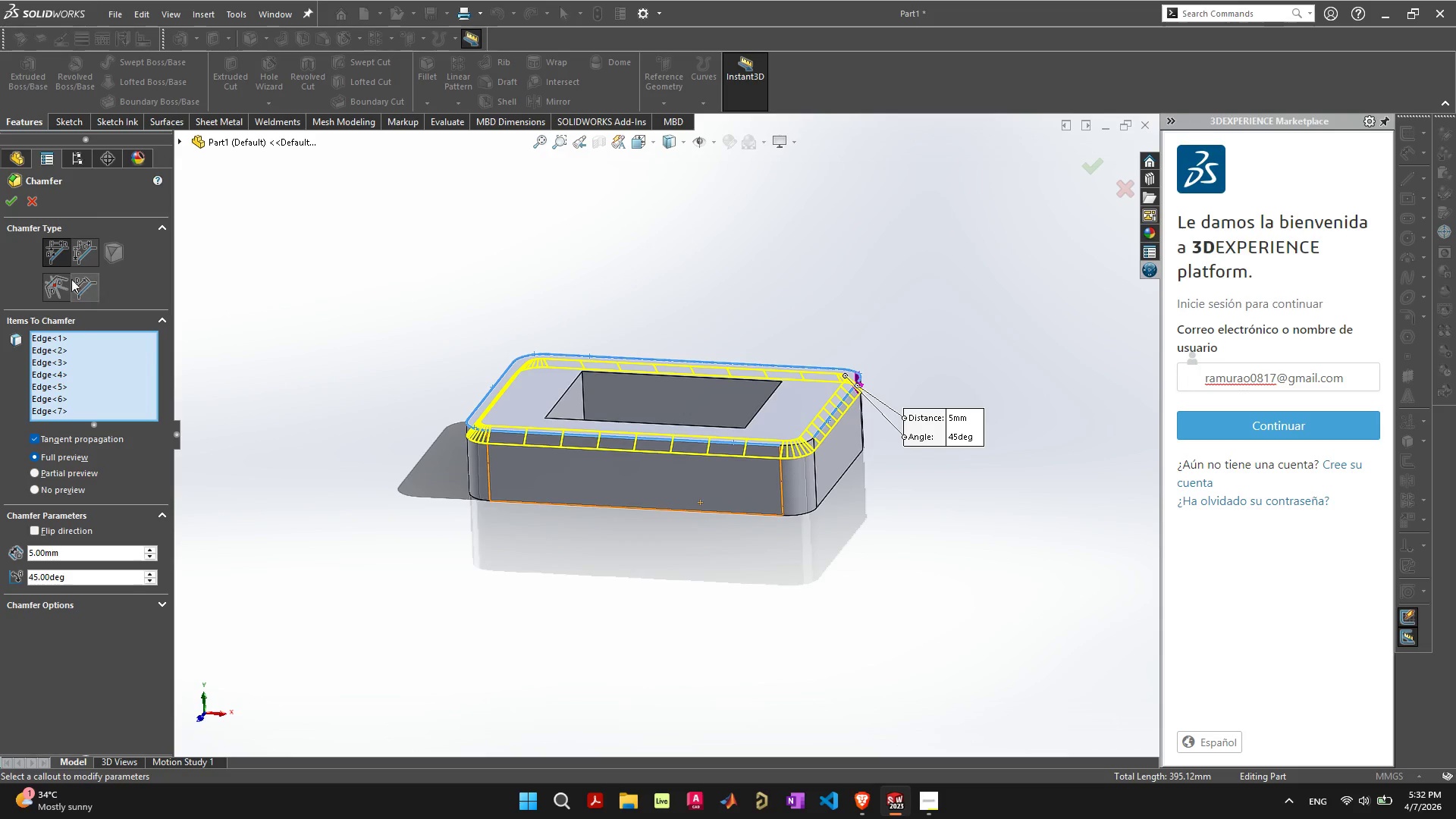 
left_click([11, 205])
 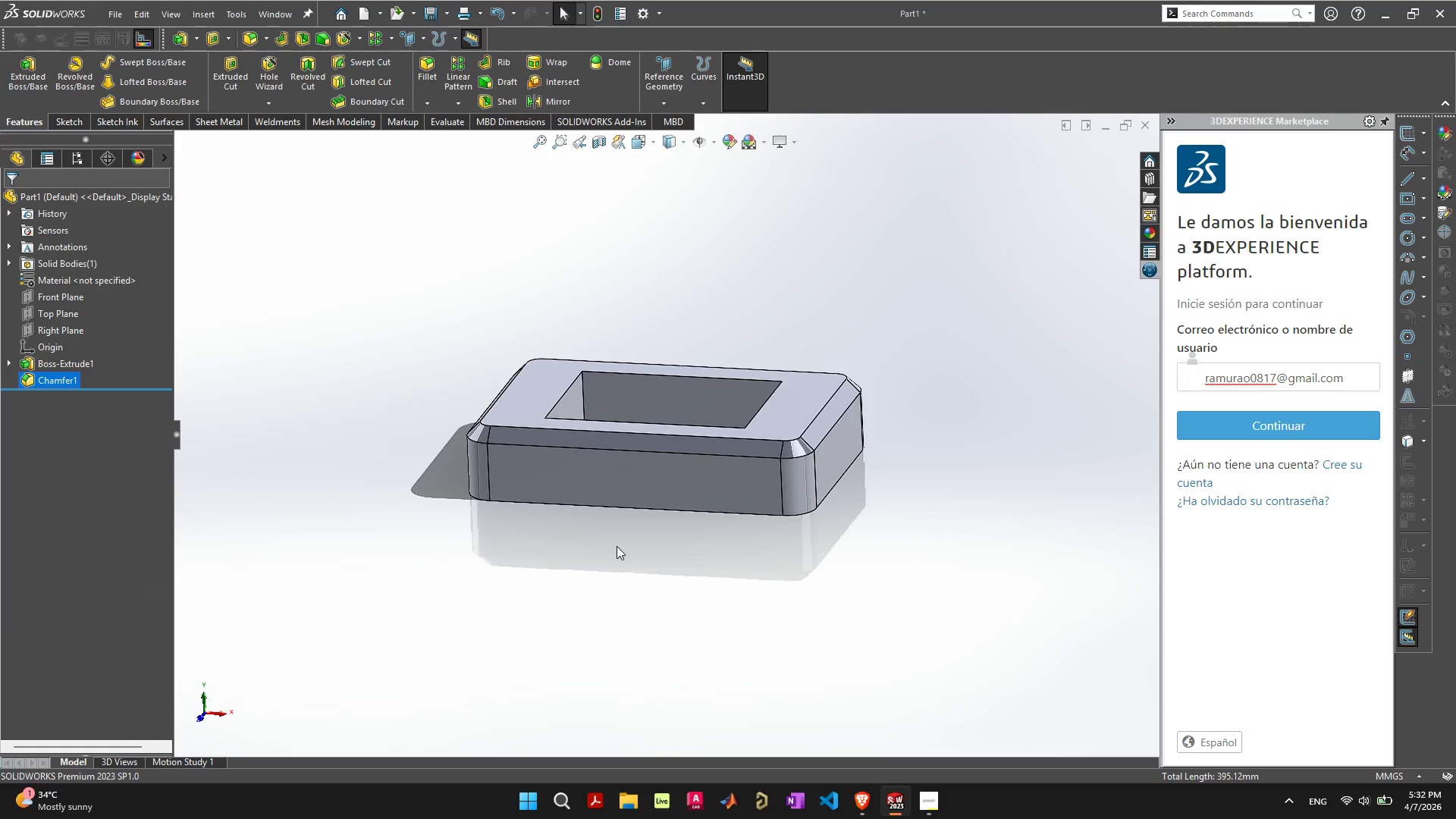 
left_click([673, 572])
 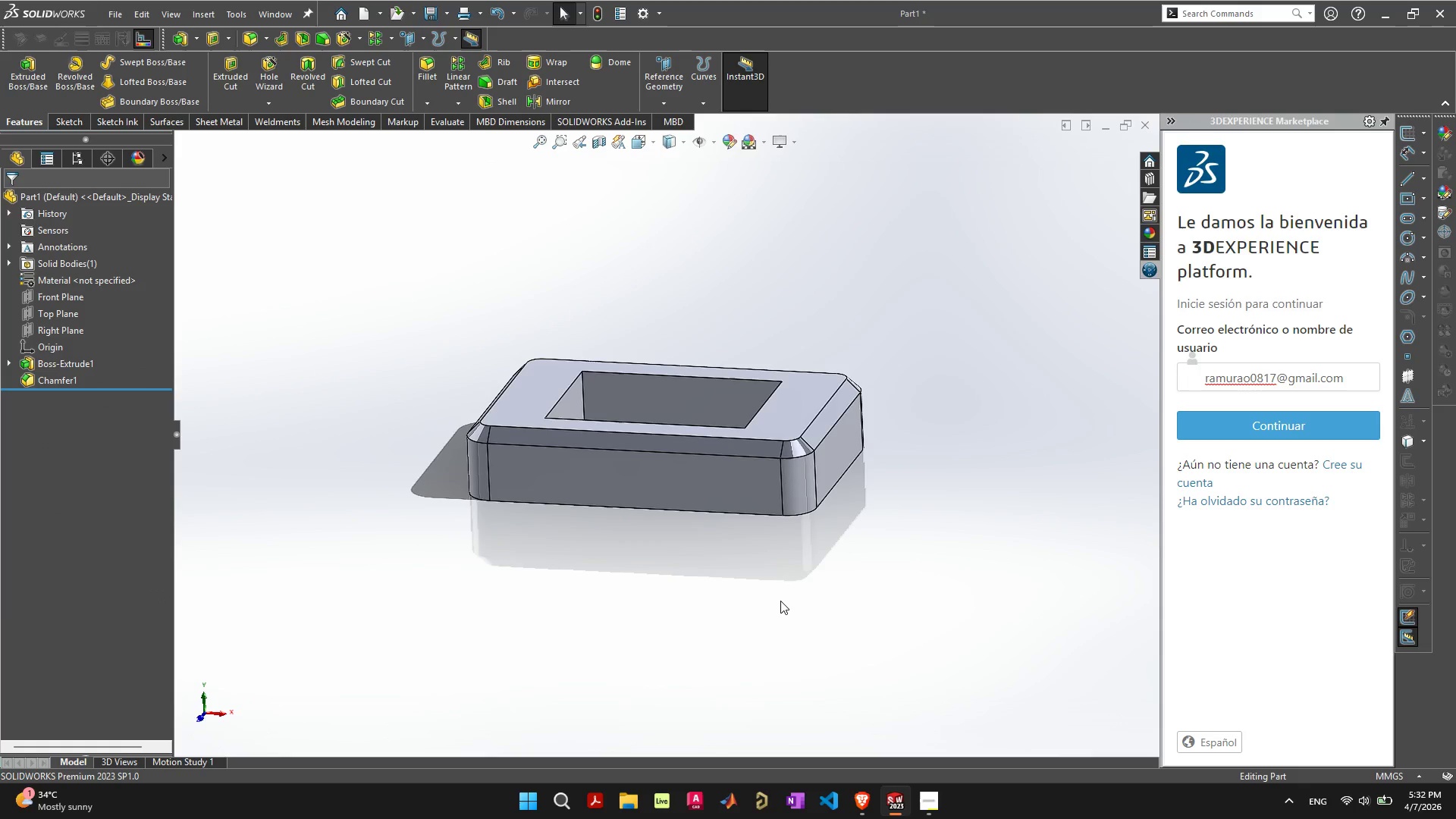 
wait(5.16)
 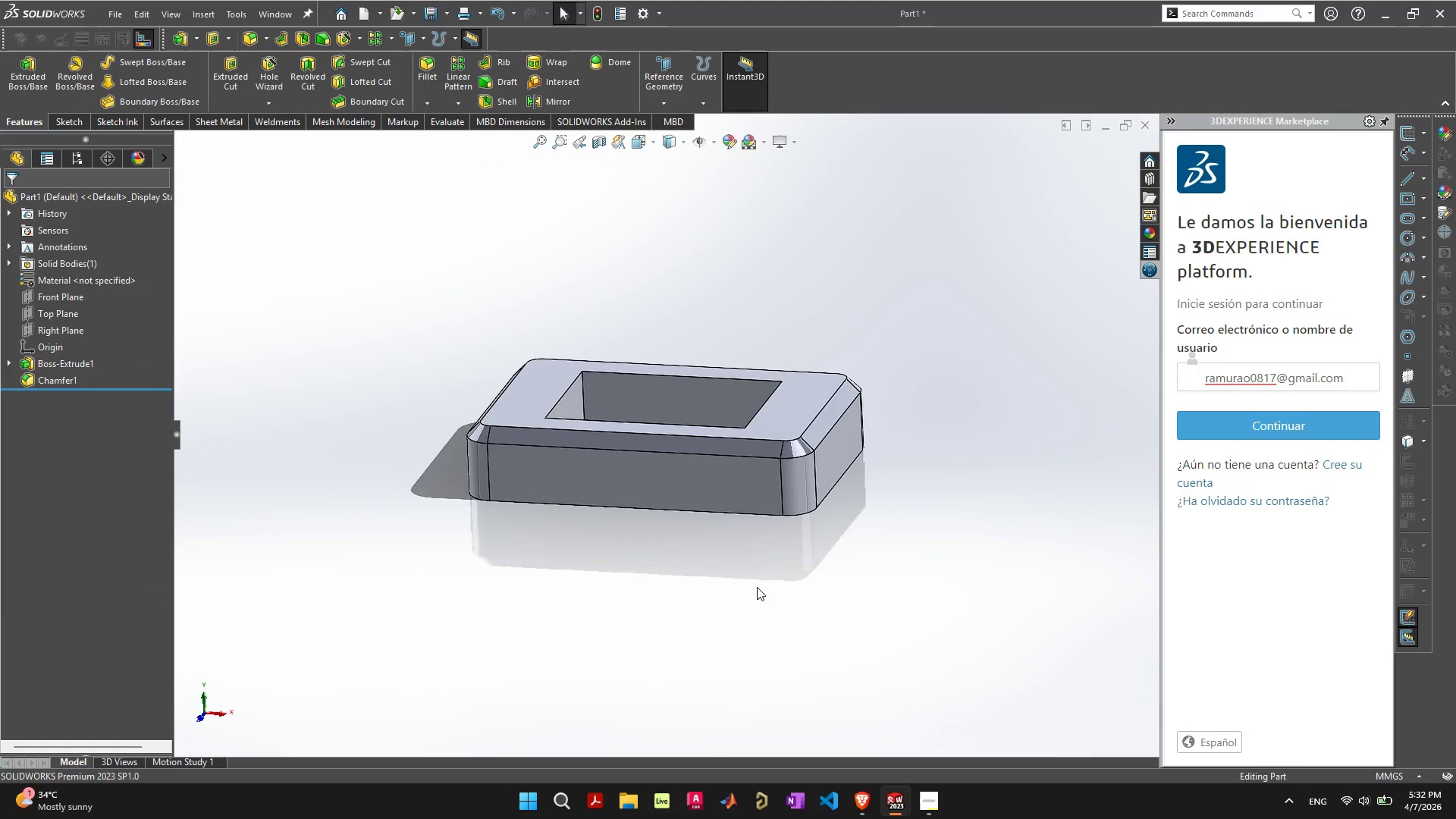 
key(Alt+AltLeft)
 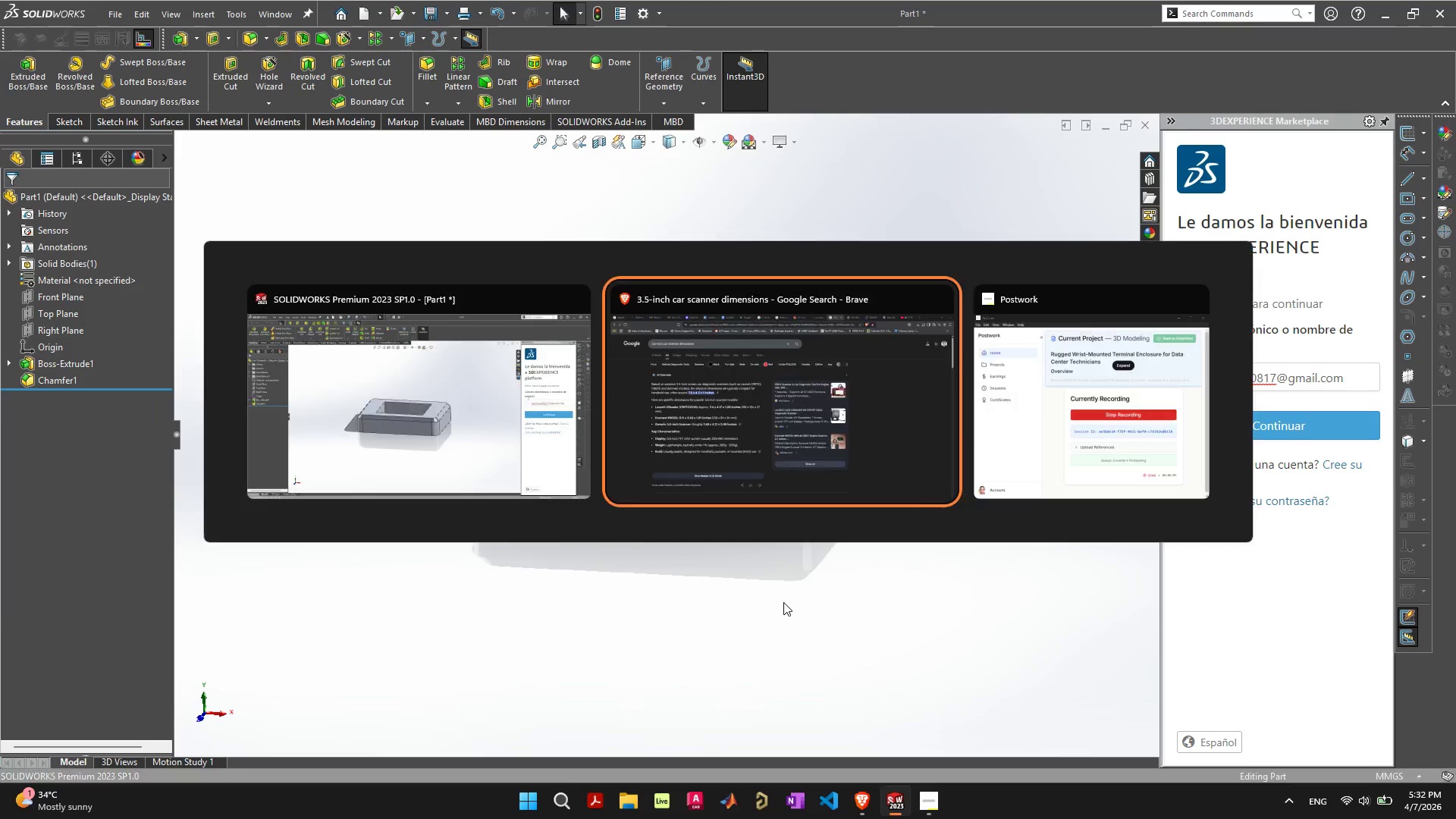 
key(Alt+Tab)
 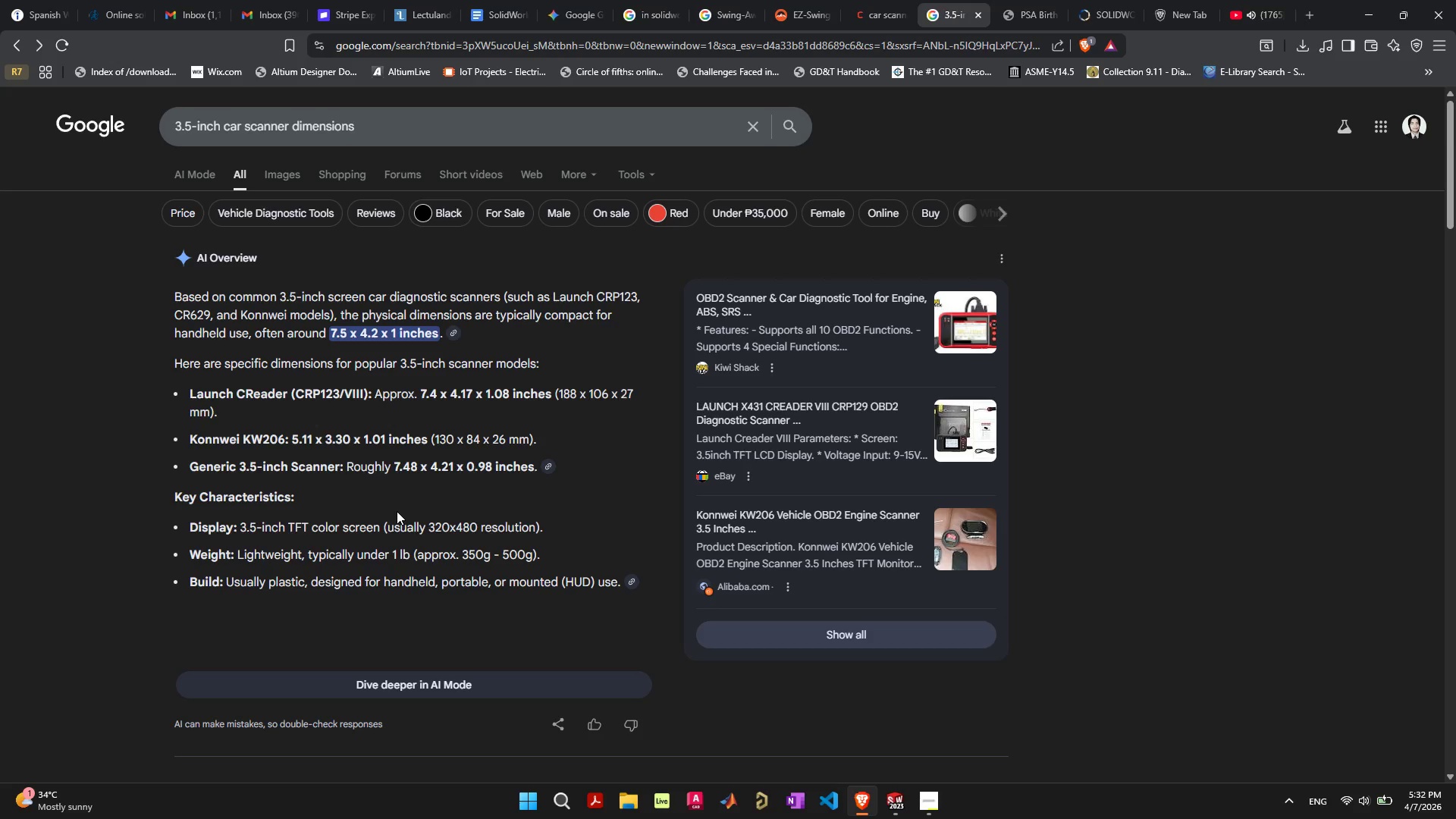 
wait(7.16)
 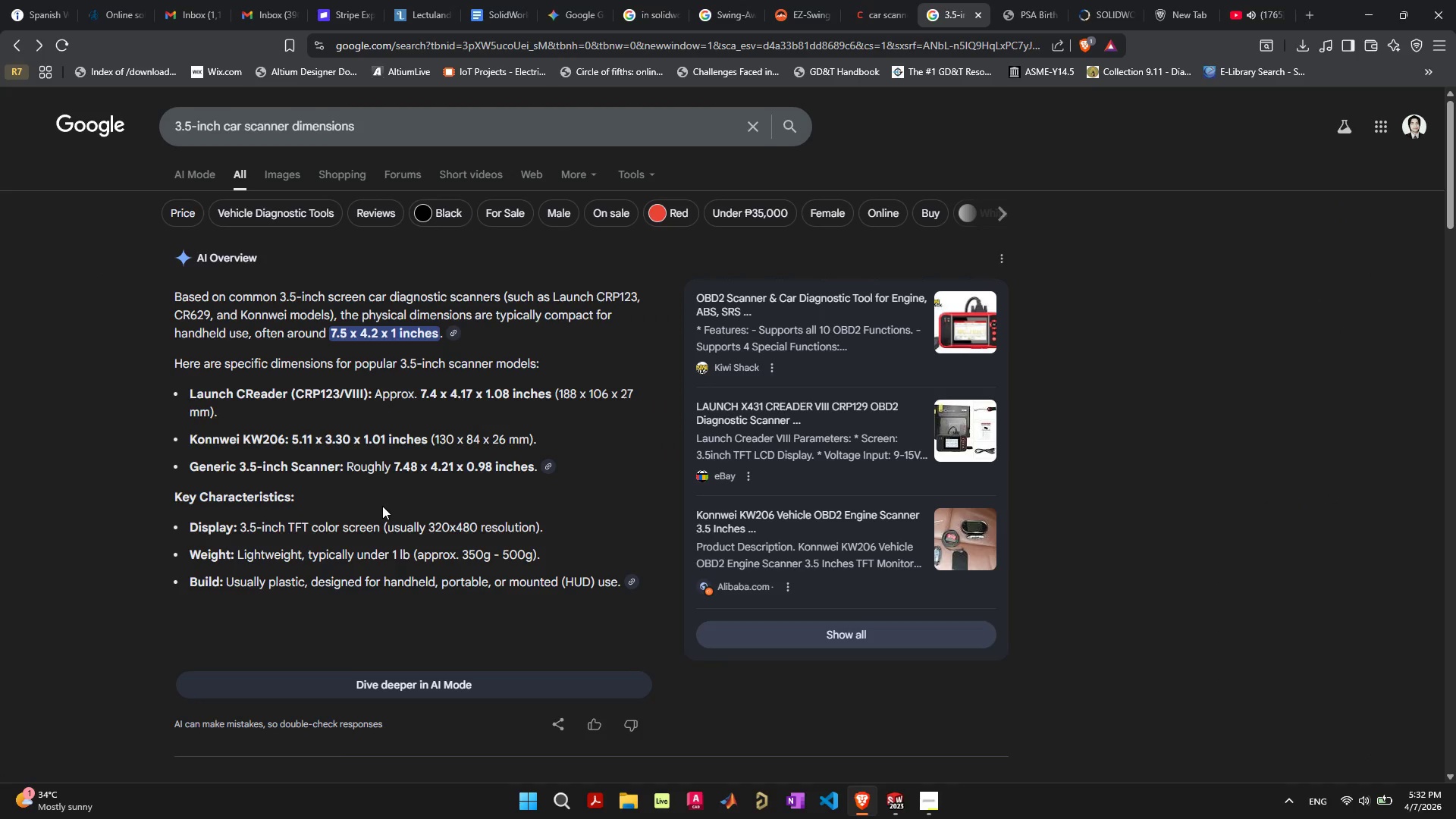 
key(Alt+AltLeft)
 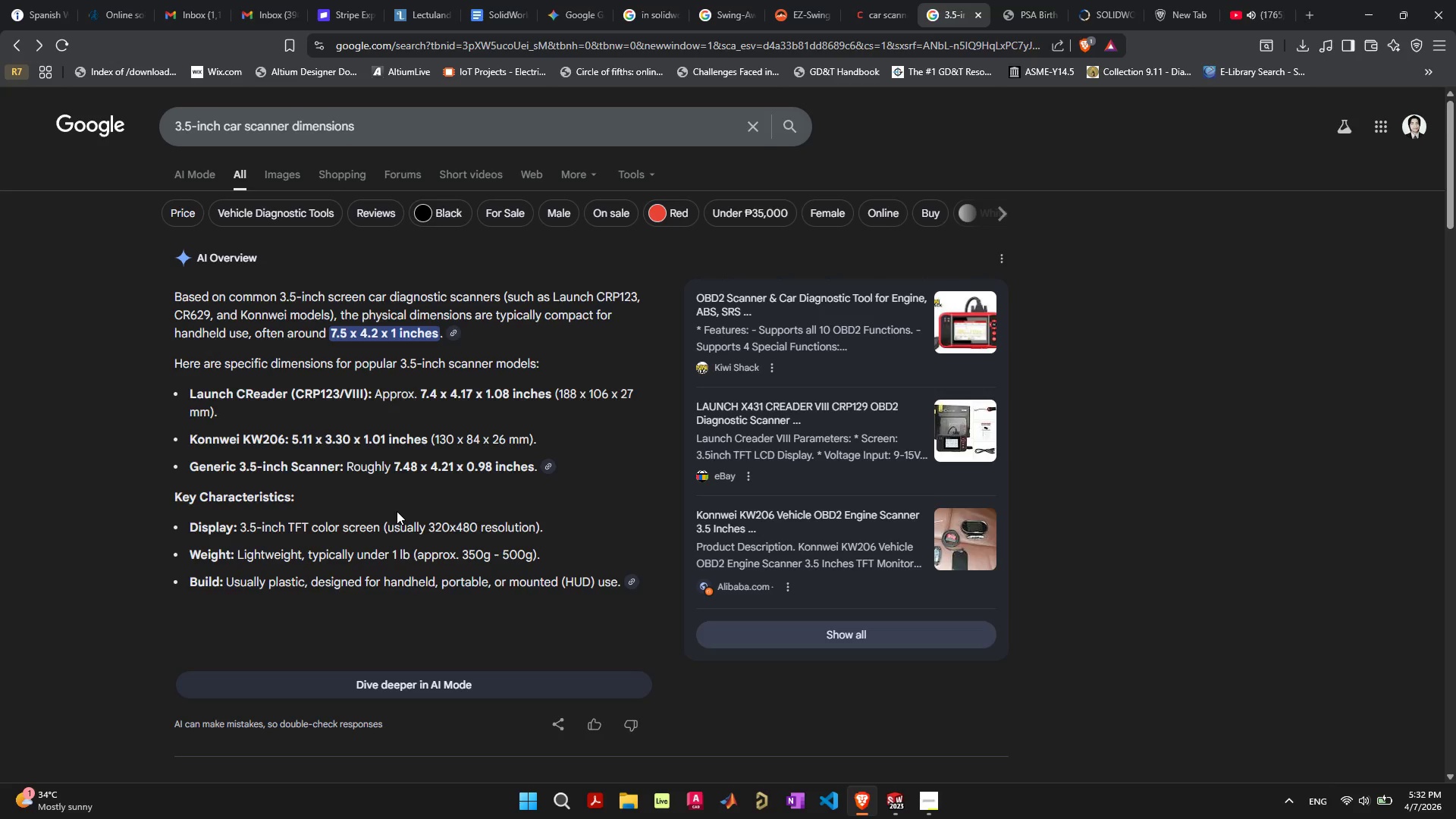 
key(Alt+Tab)
 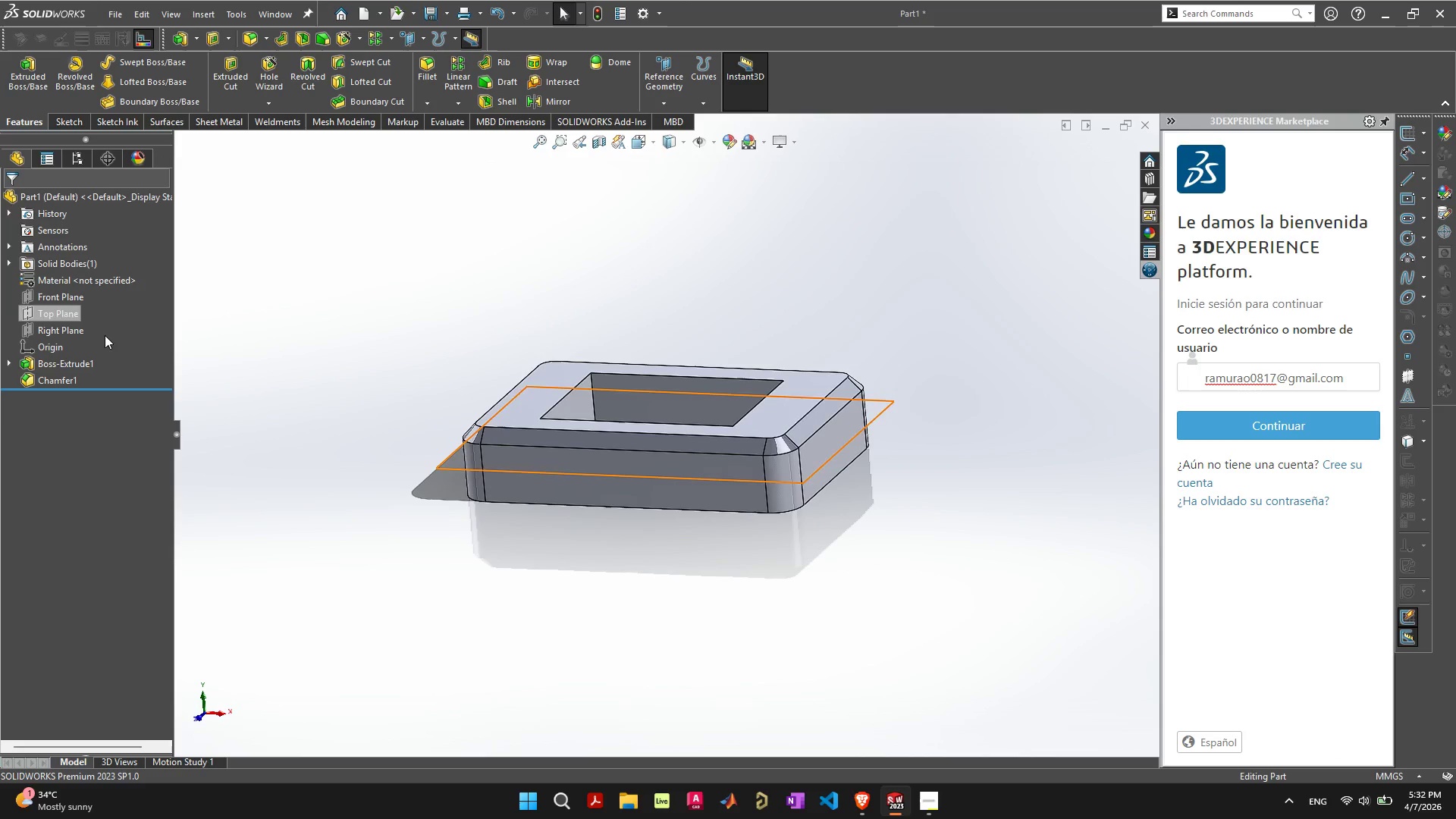 
wait(5.89)
 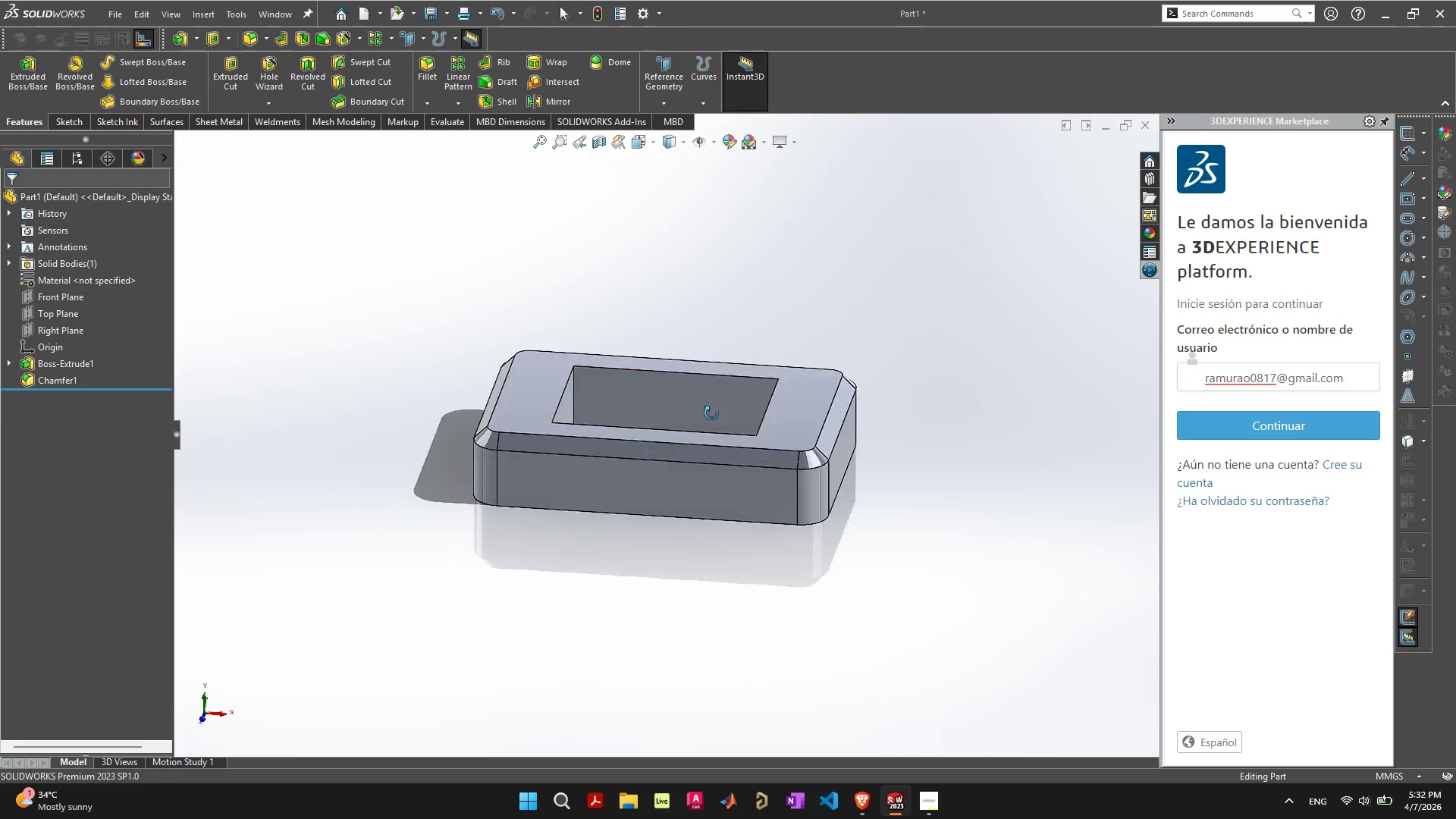 
left_click([71, 325])
 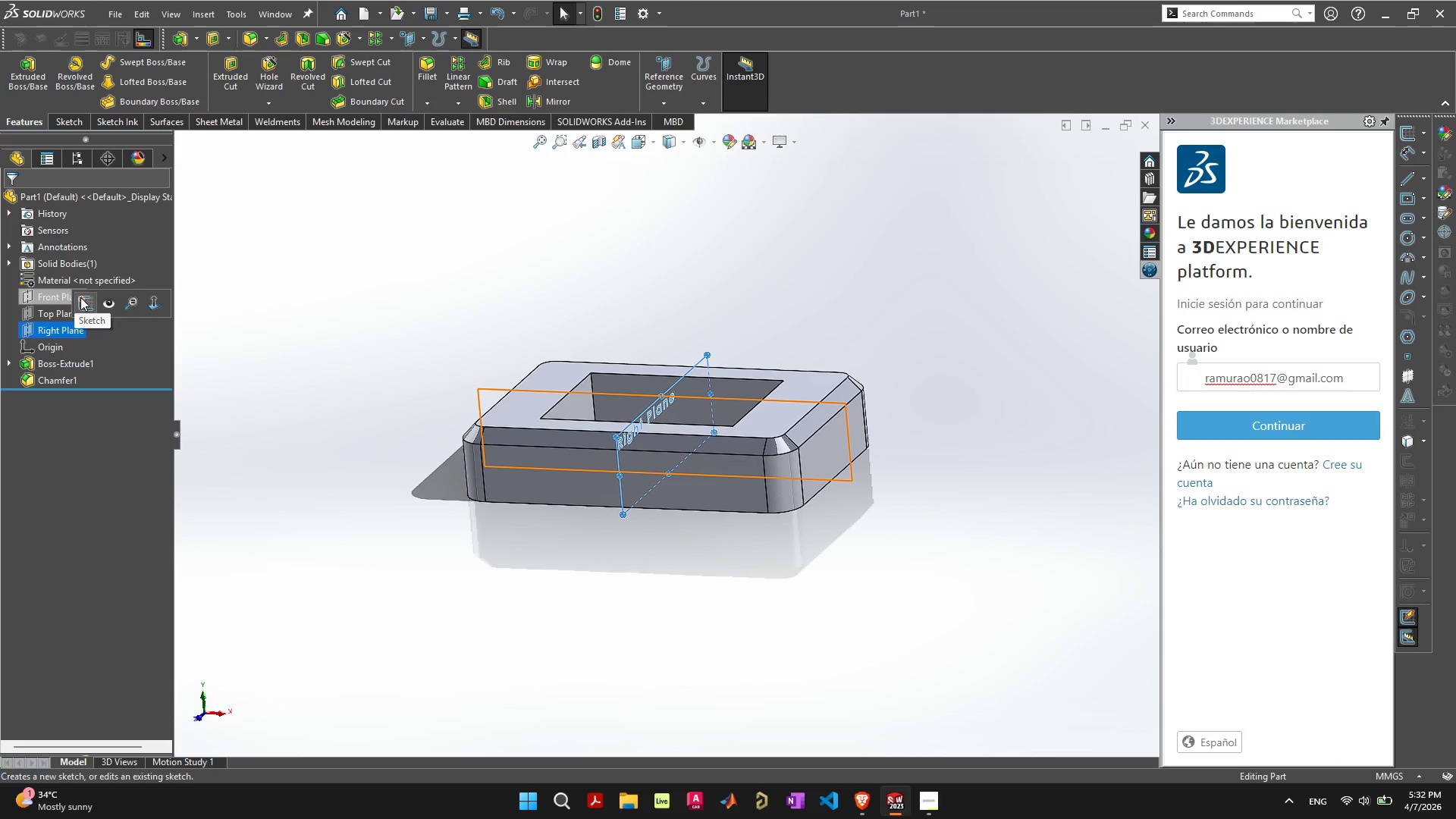 
left_click([80, 297])
 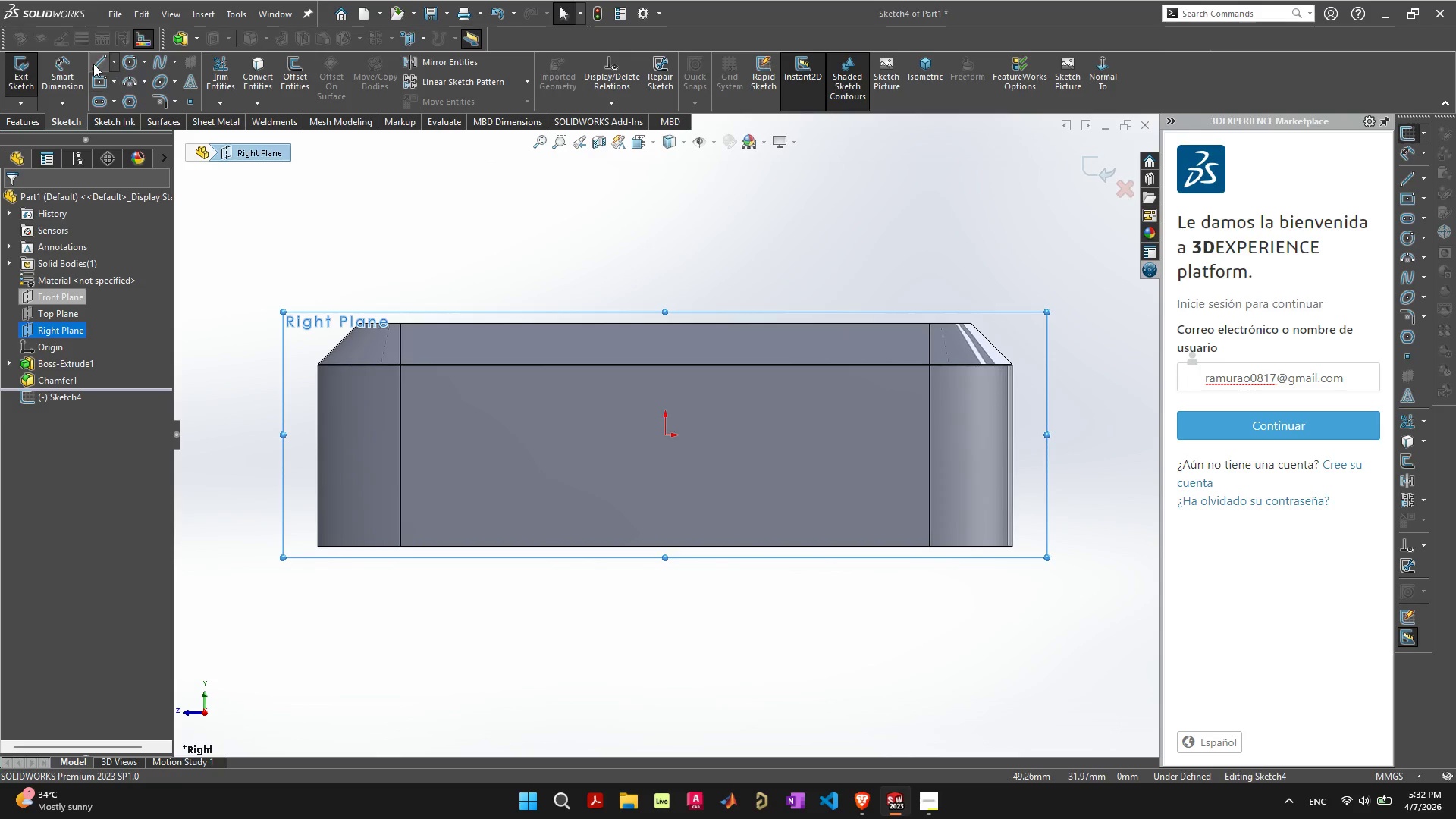 
wait(6.64)
 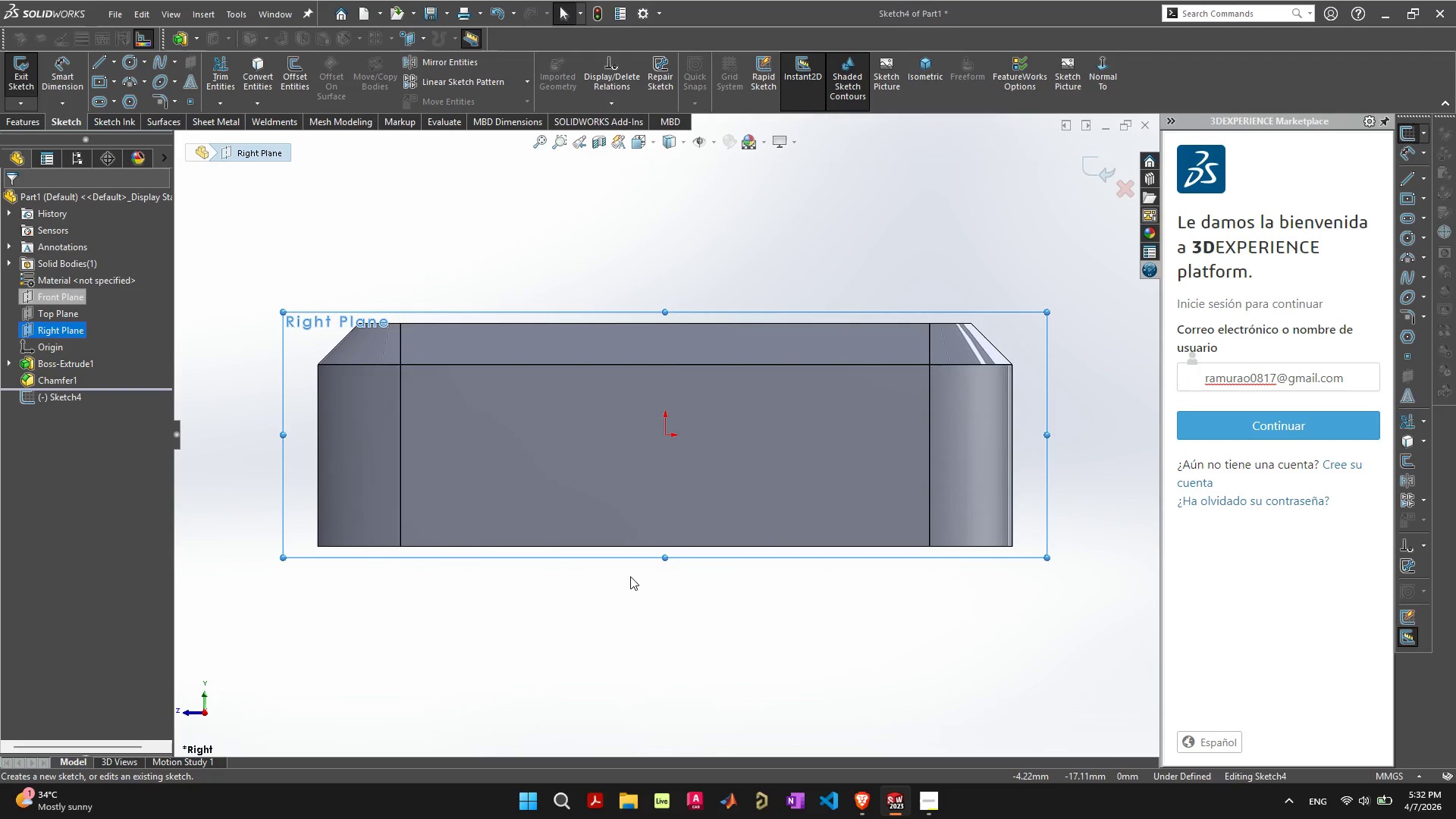 
left_click([142, 83])
 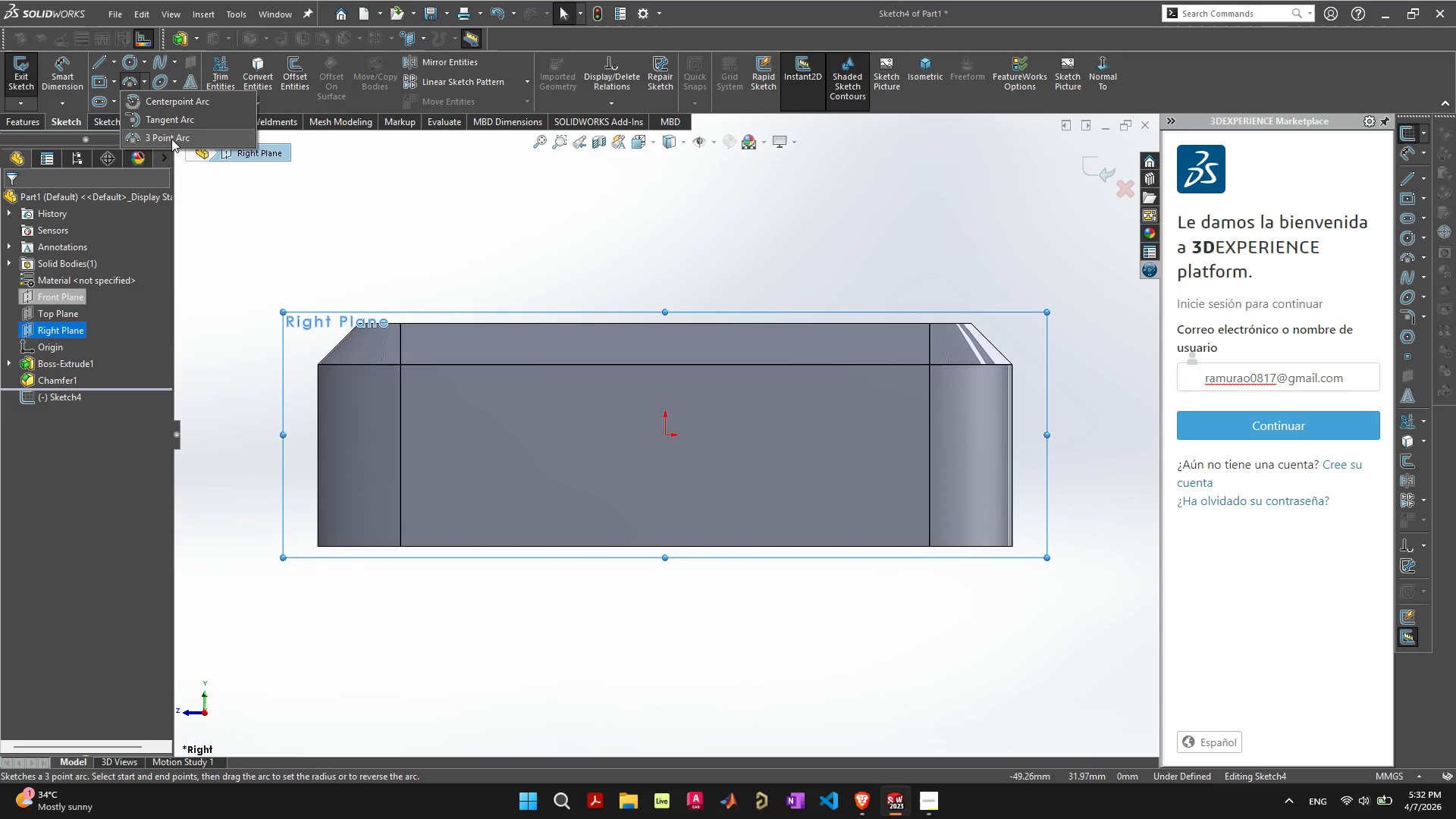 
left_click([171, 139])
 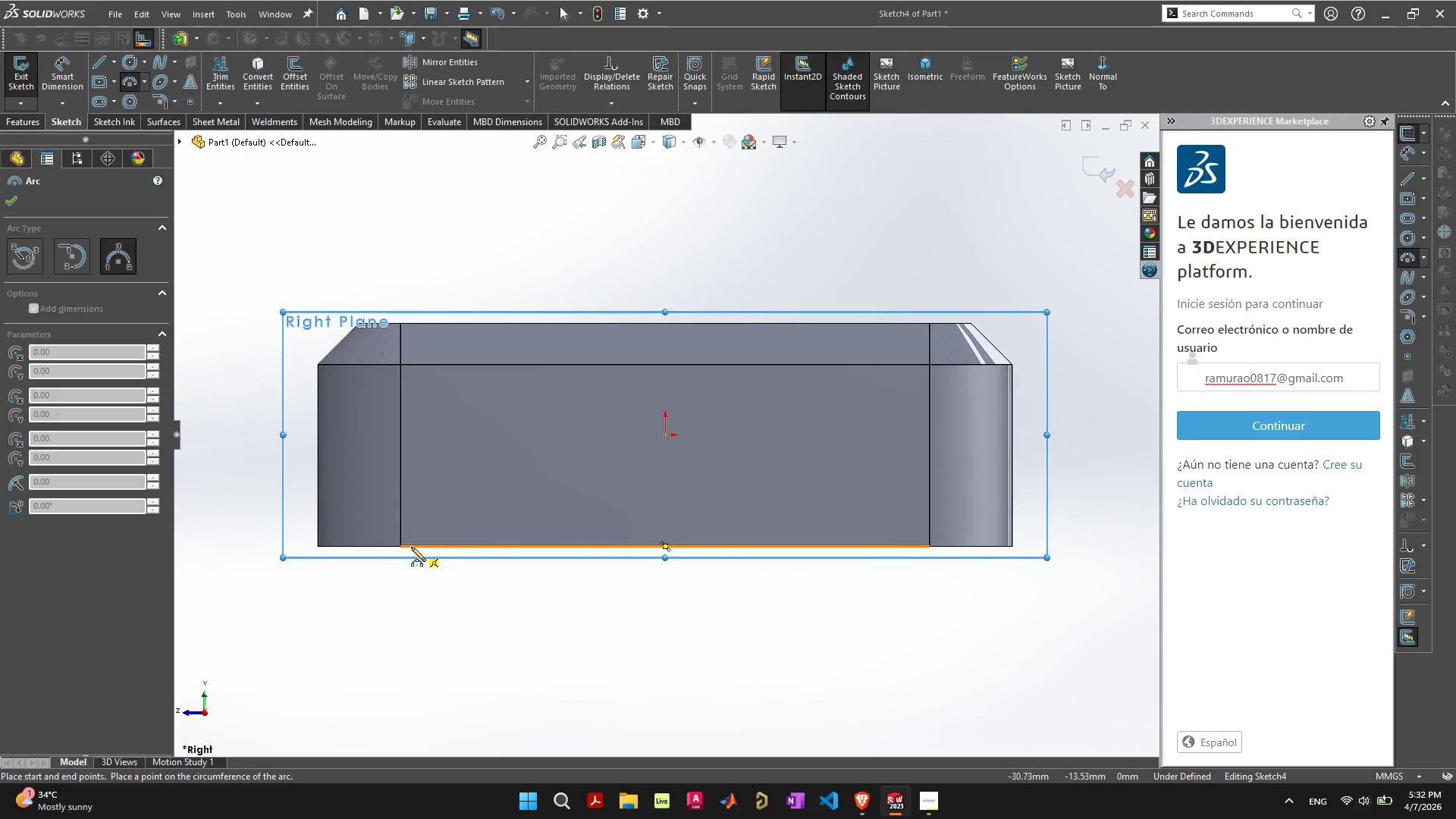 
wait(5.05)
 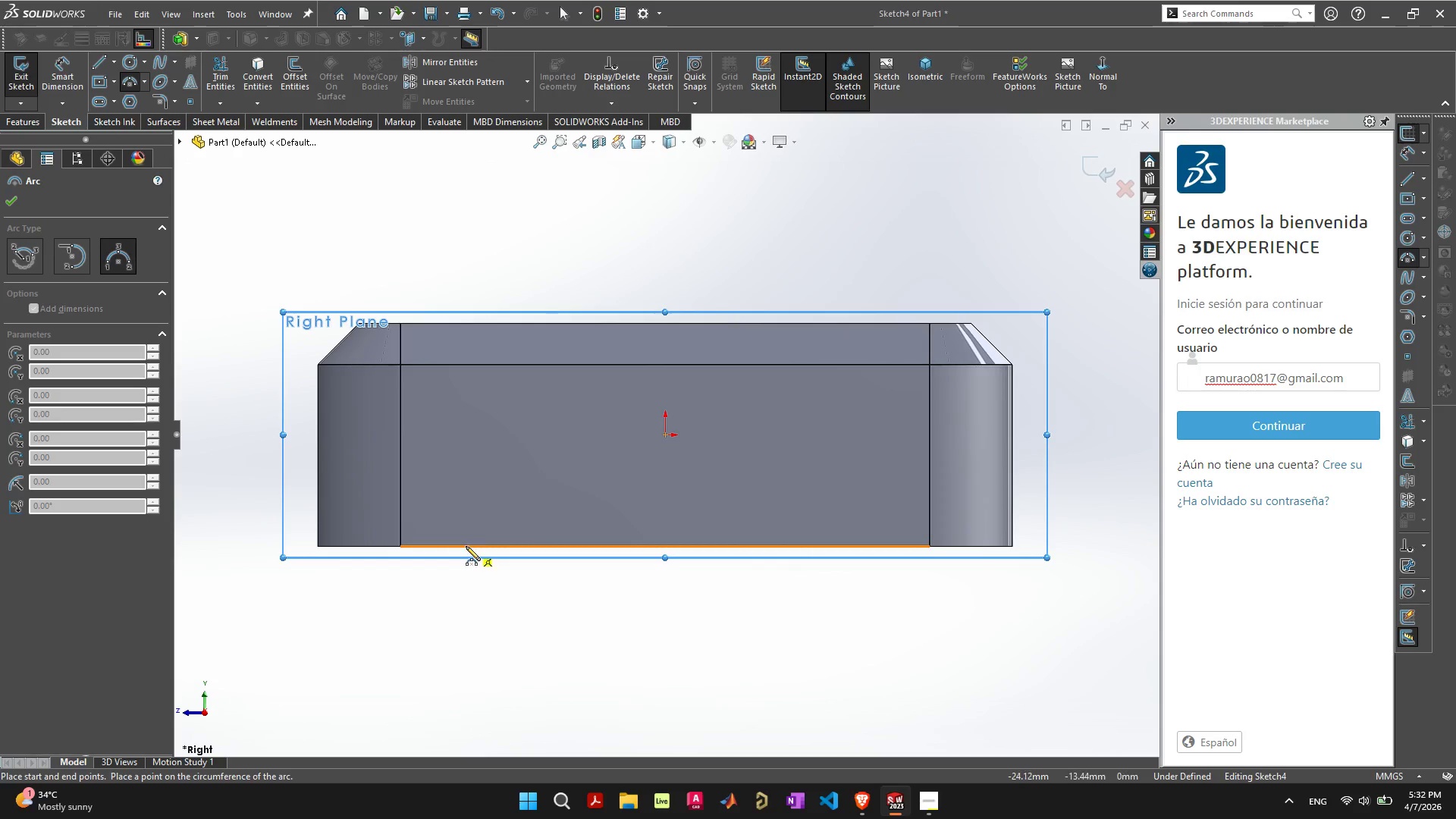 
left_click([401, 547])
 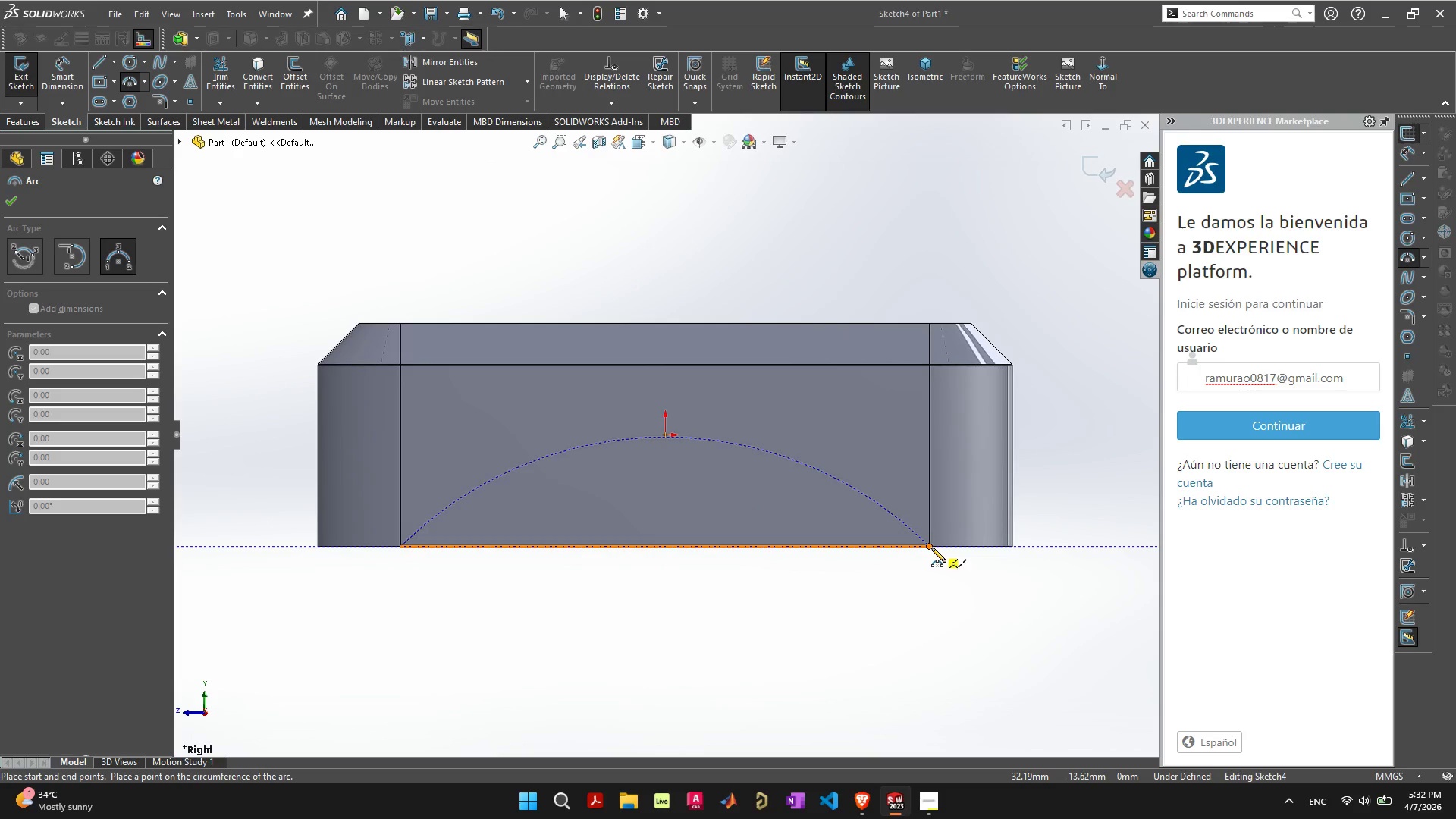 
left_click([931, 548])
 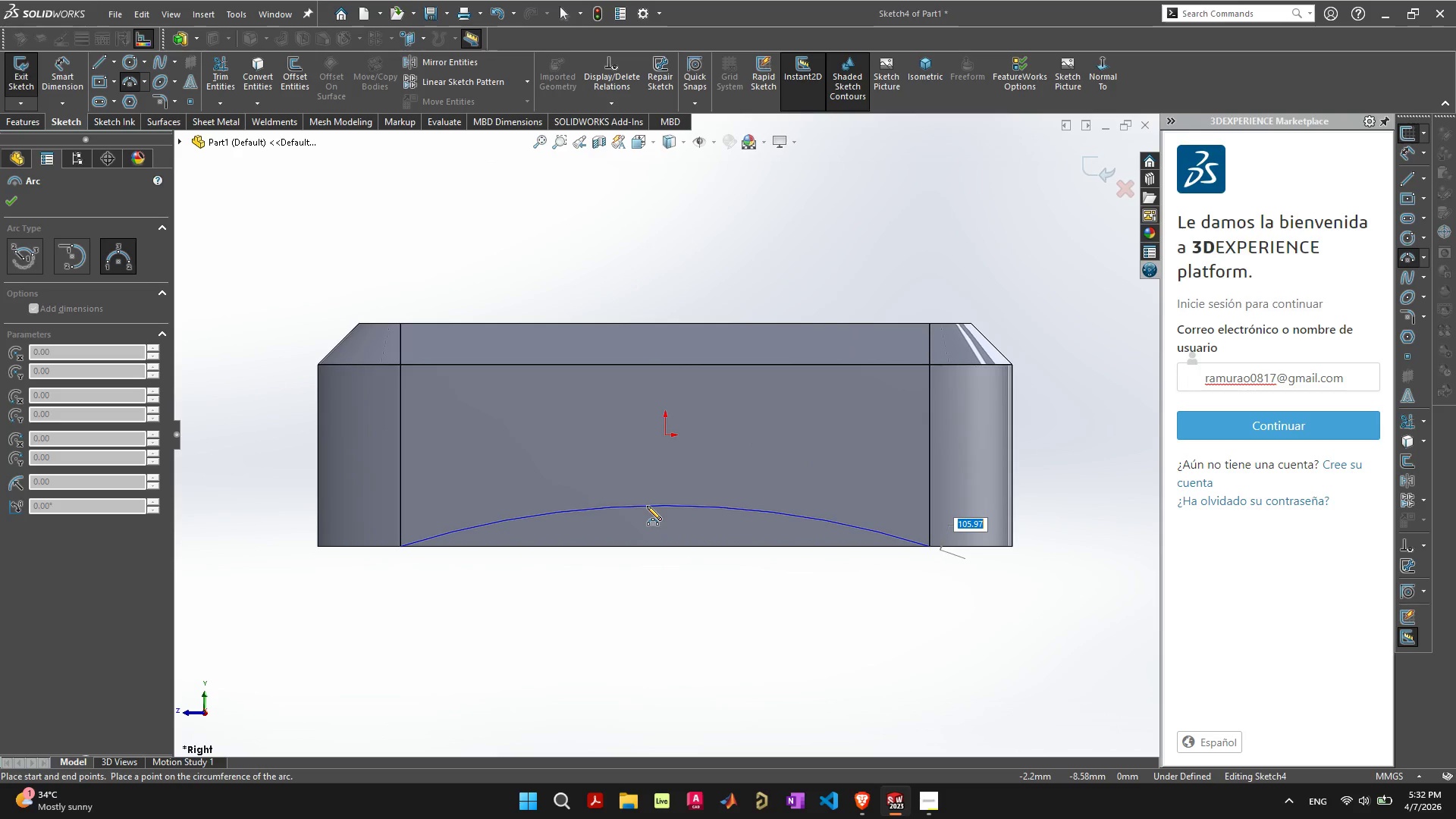 
left_click([647, 506])
 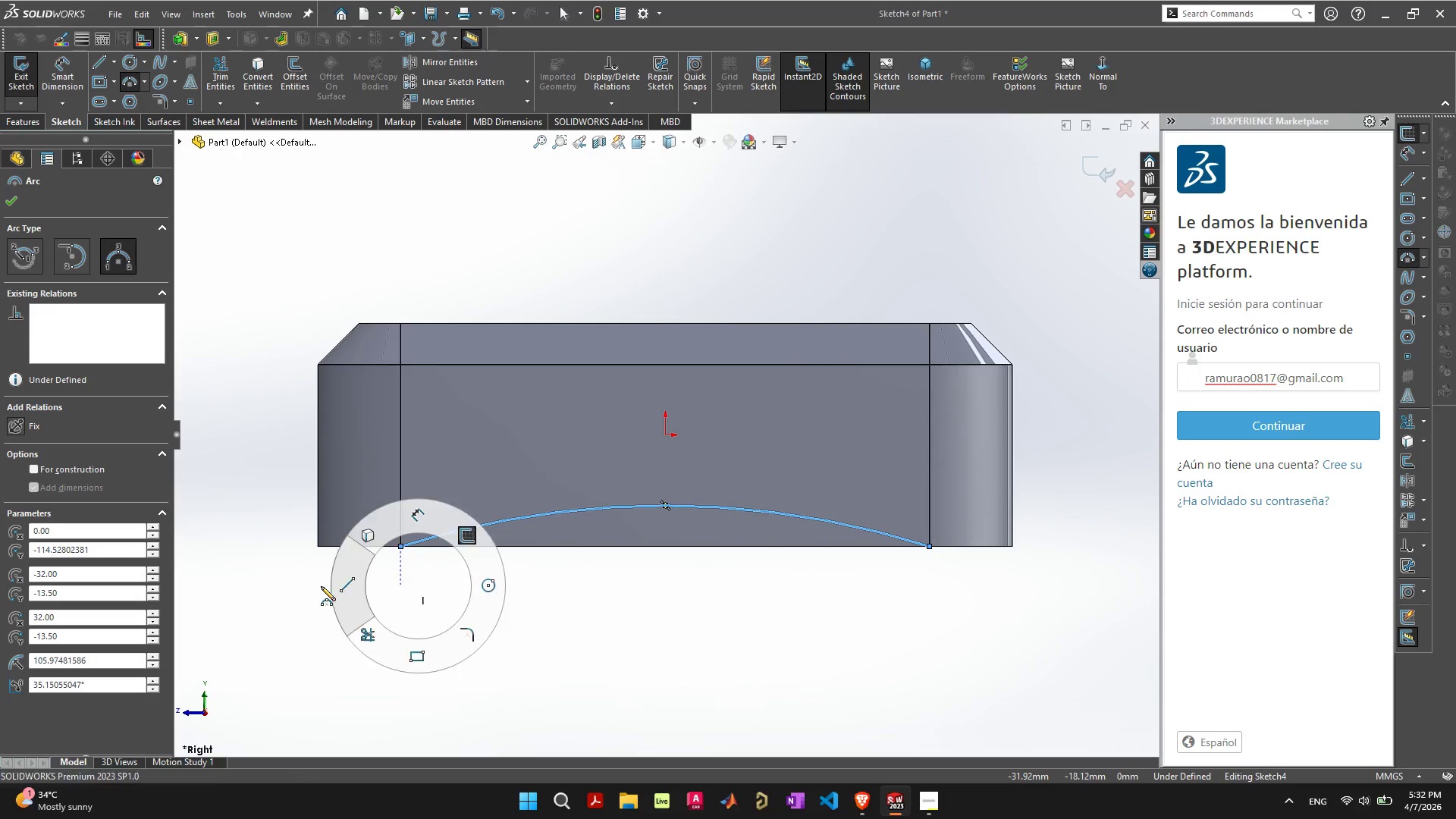 
left_click([403, 548])
 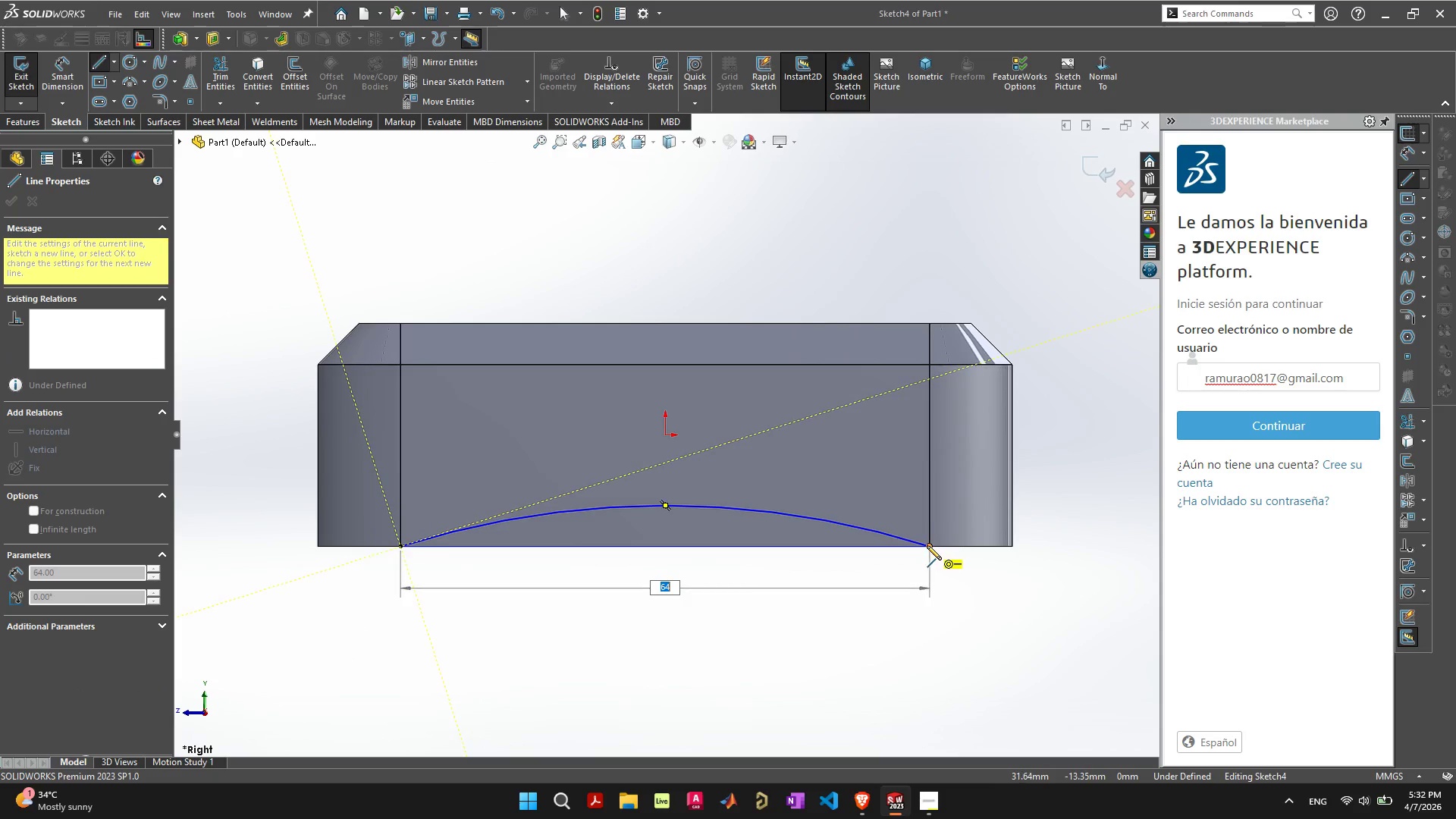 
left_click([927, 545])
 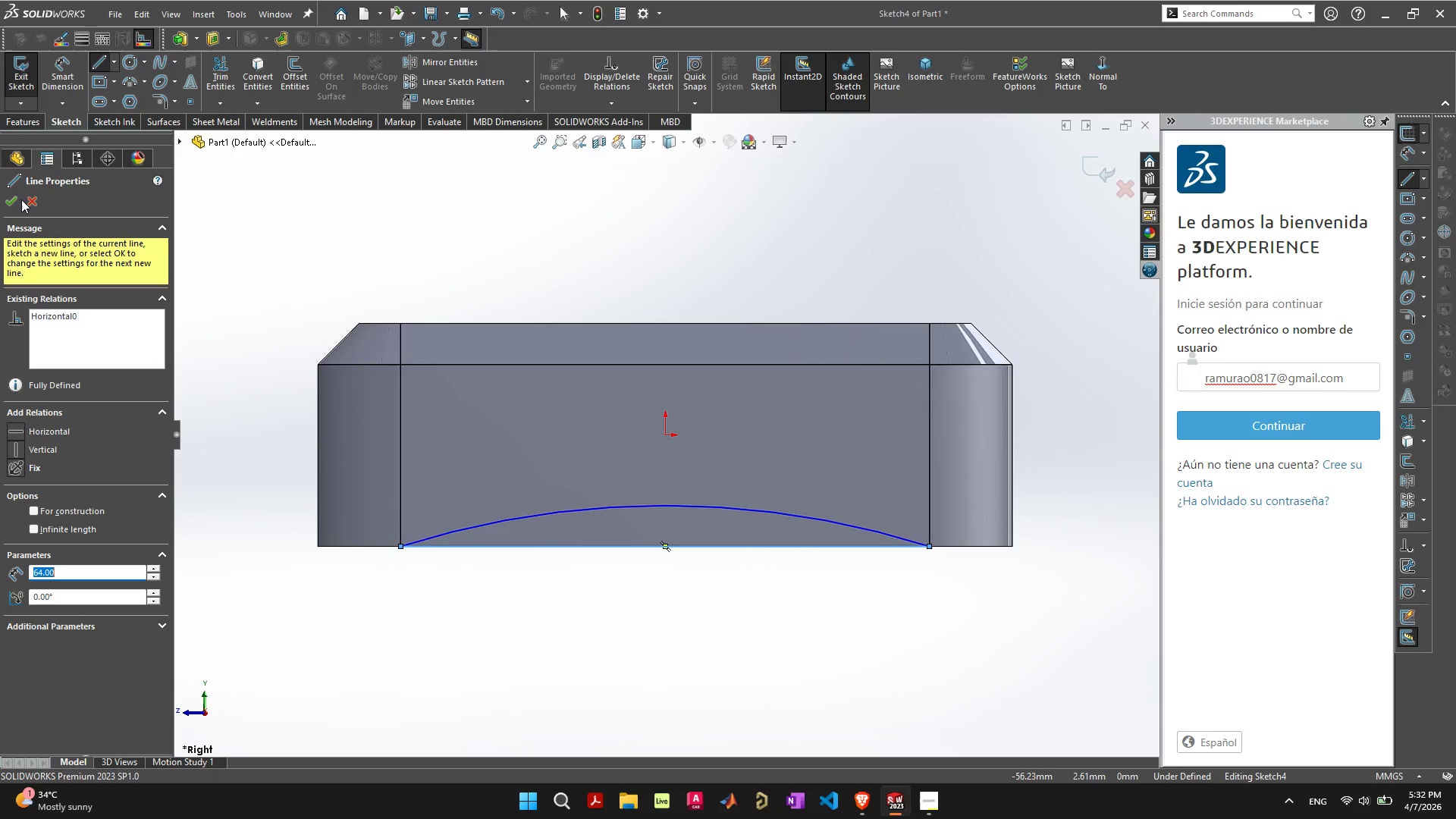 
left_click([15, 199])
 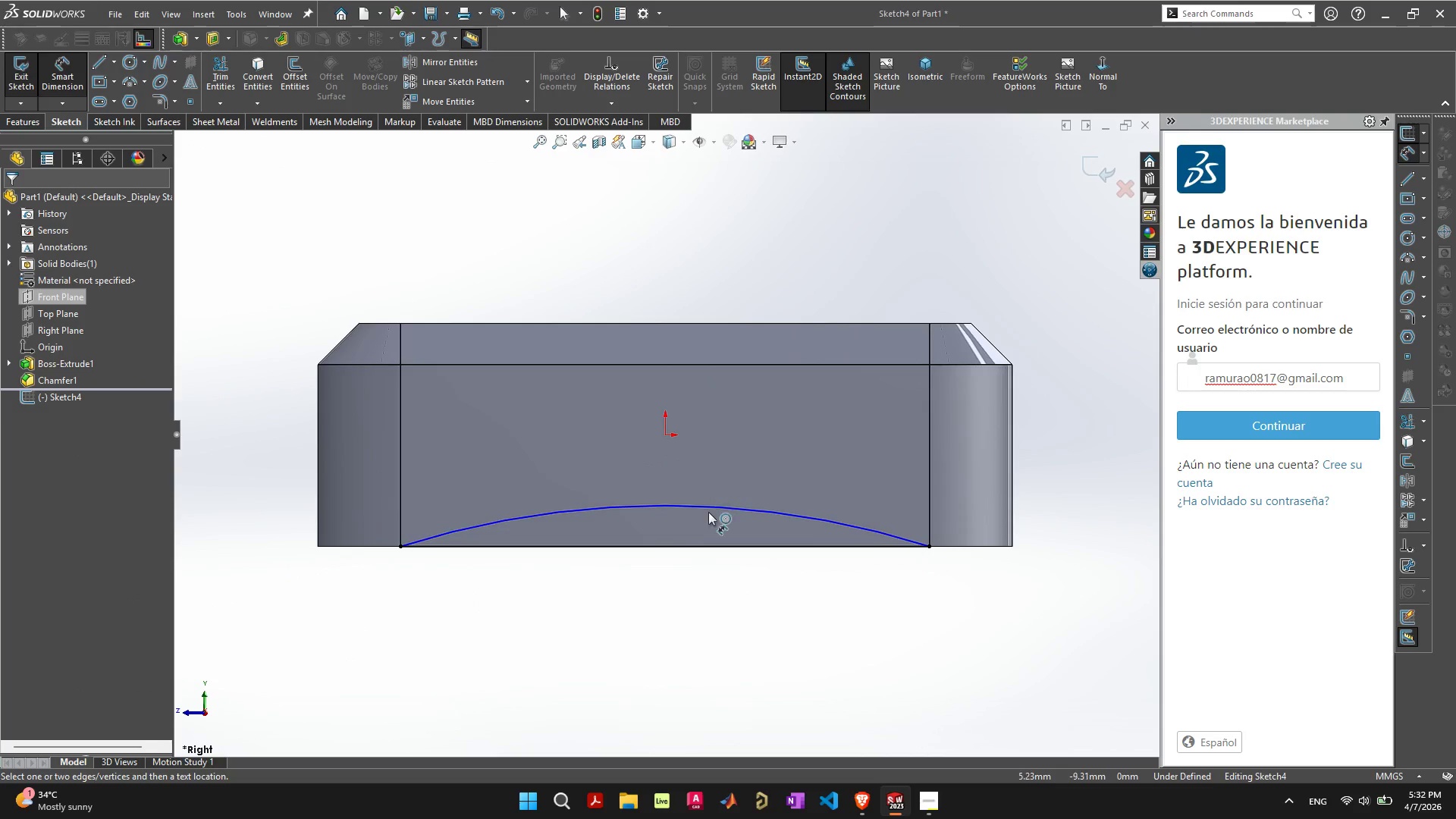 
left_click([708, 507])
 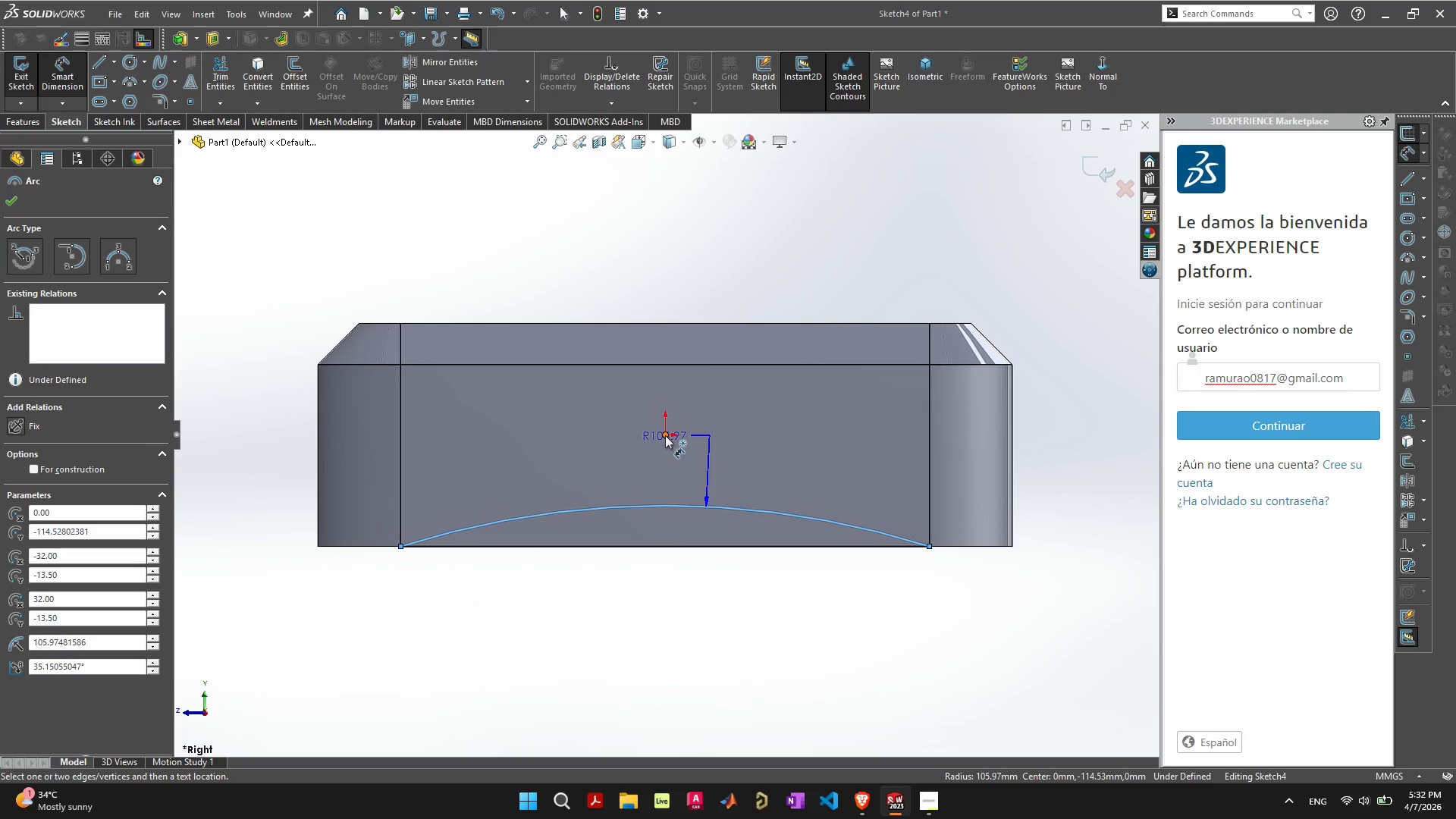 
left_click([665, 435])
 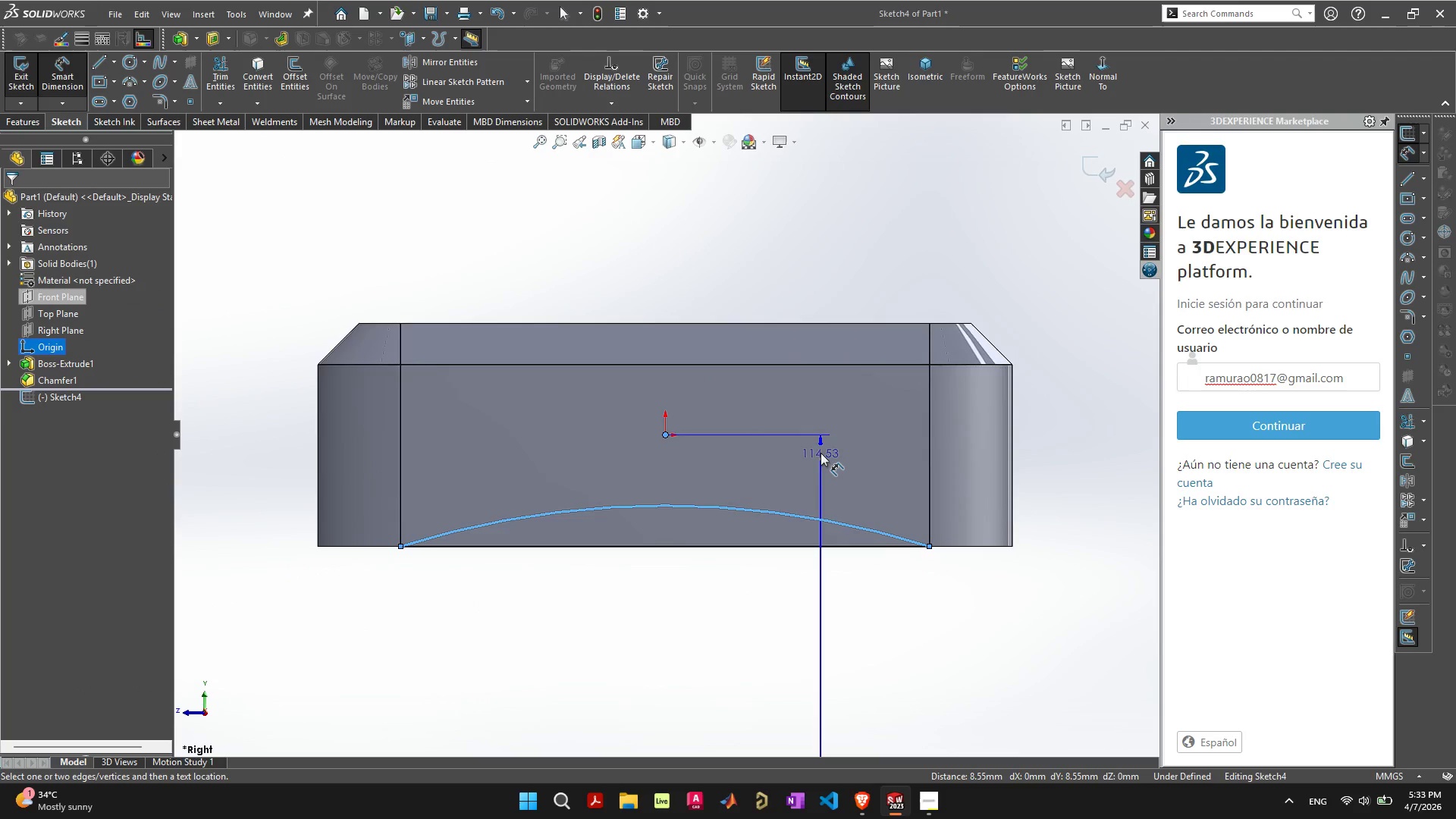 
scroll: coordinate [799, 496], scroll_direction: down, amount: 5.0
 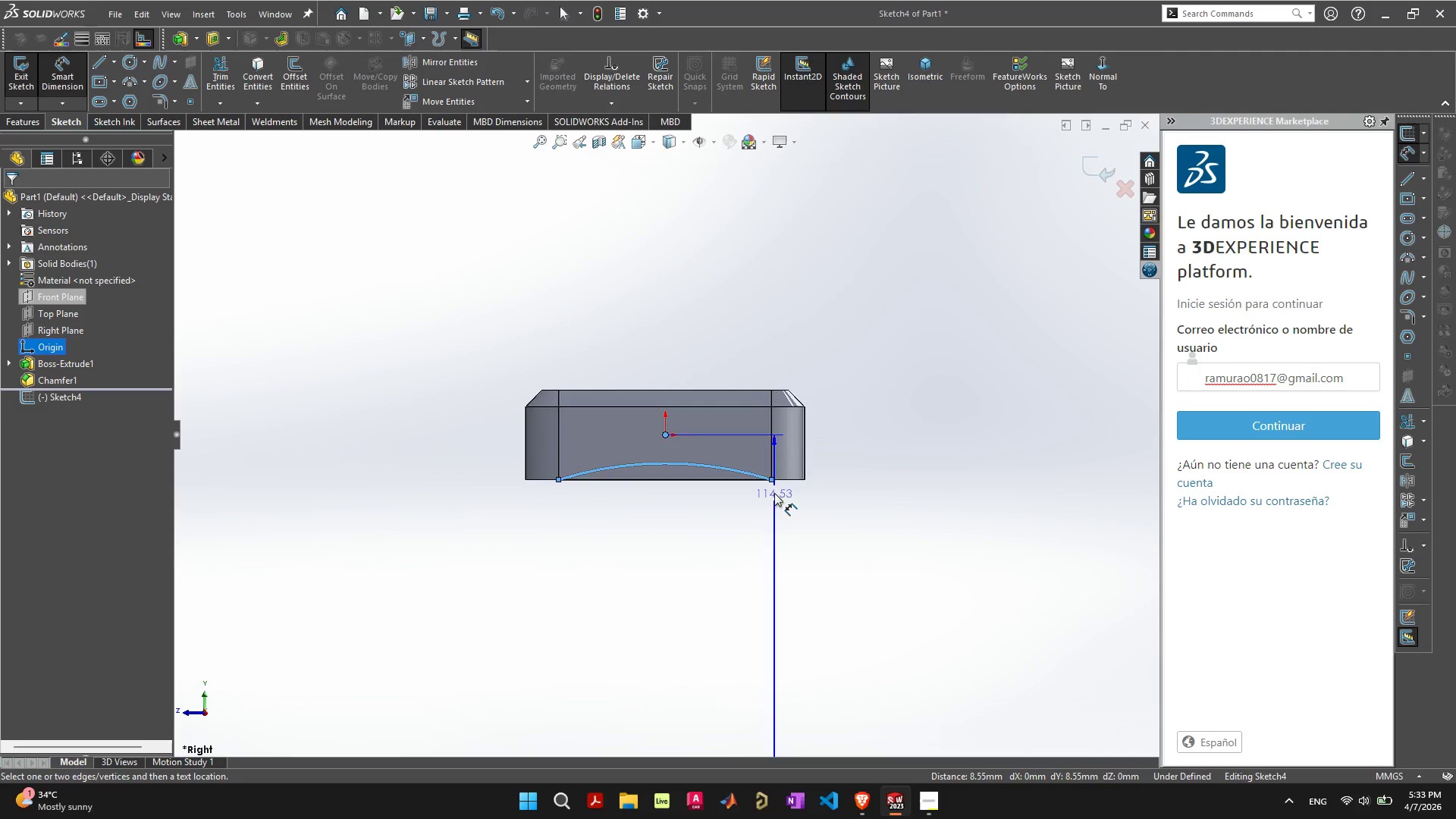 
scroll: coordinate [770, 488], scroll_direction: up, amount: 4.0
 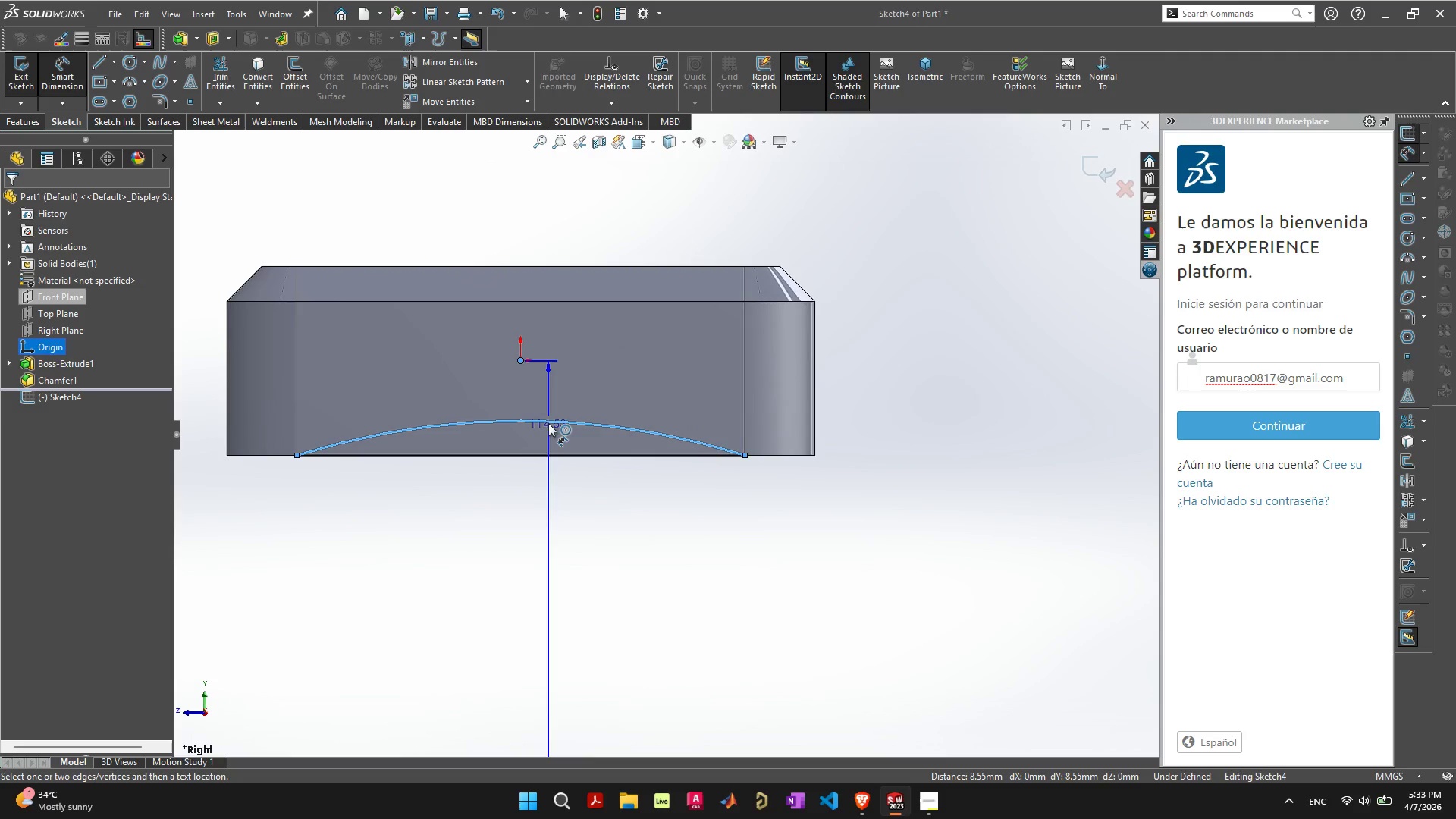 
key(Escape)
 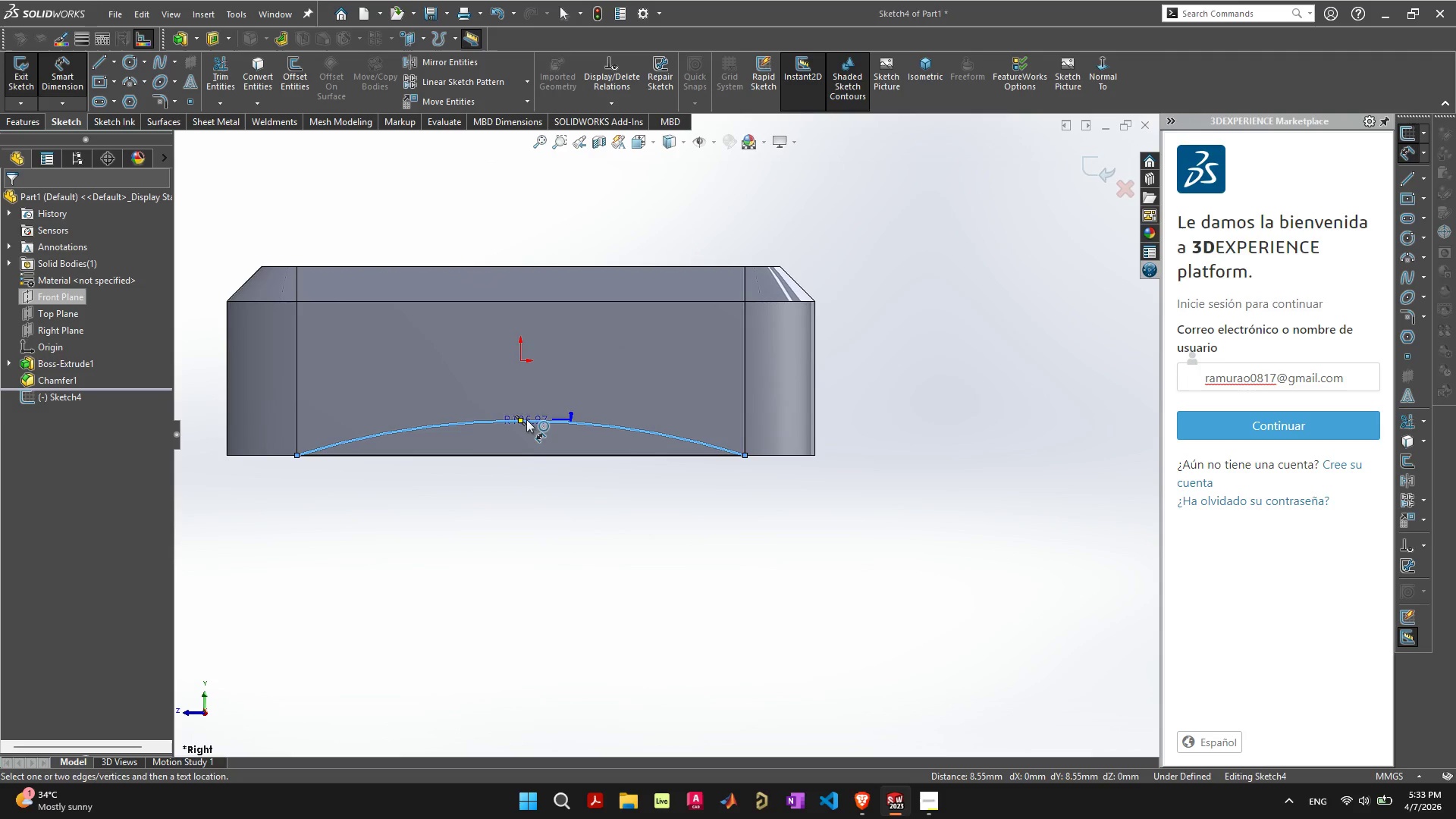 
key(Escape)
 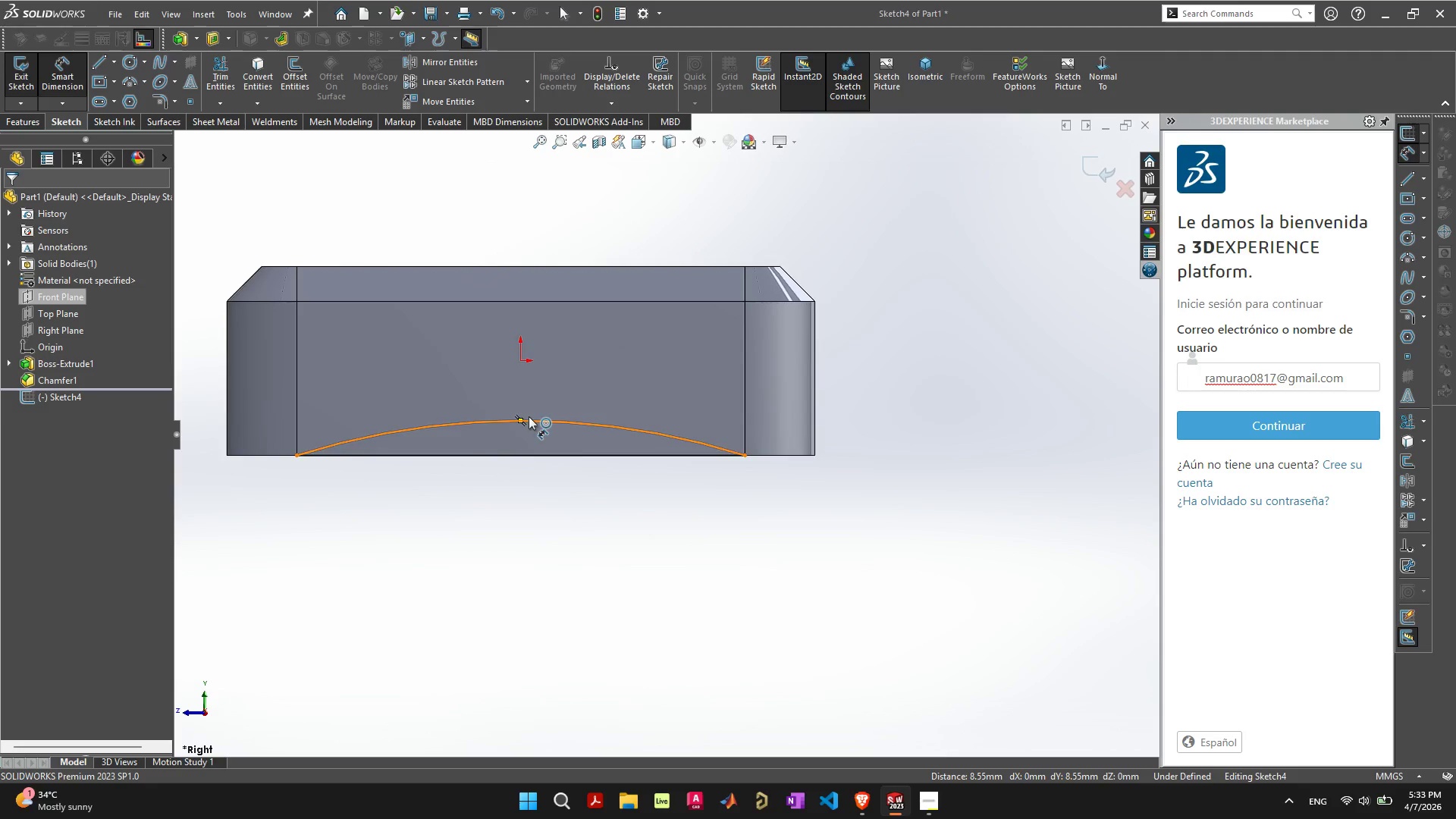 
scroll: coordinate [536, 414], scroll_direction: up, amount: 4.0
 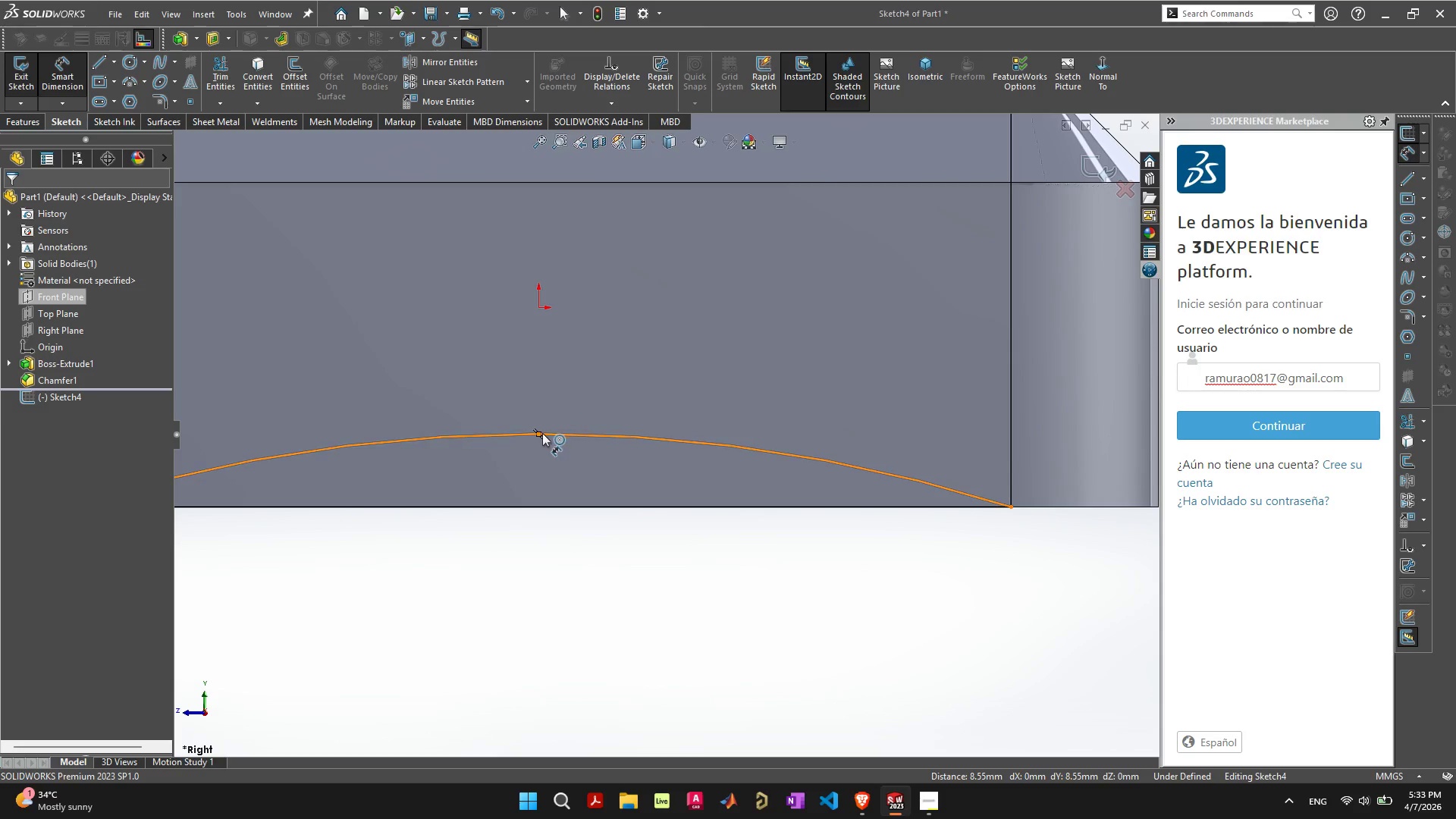 
left_click([541, 433])
 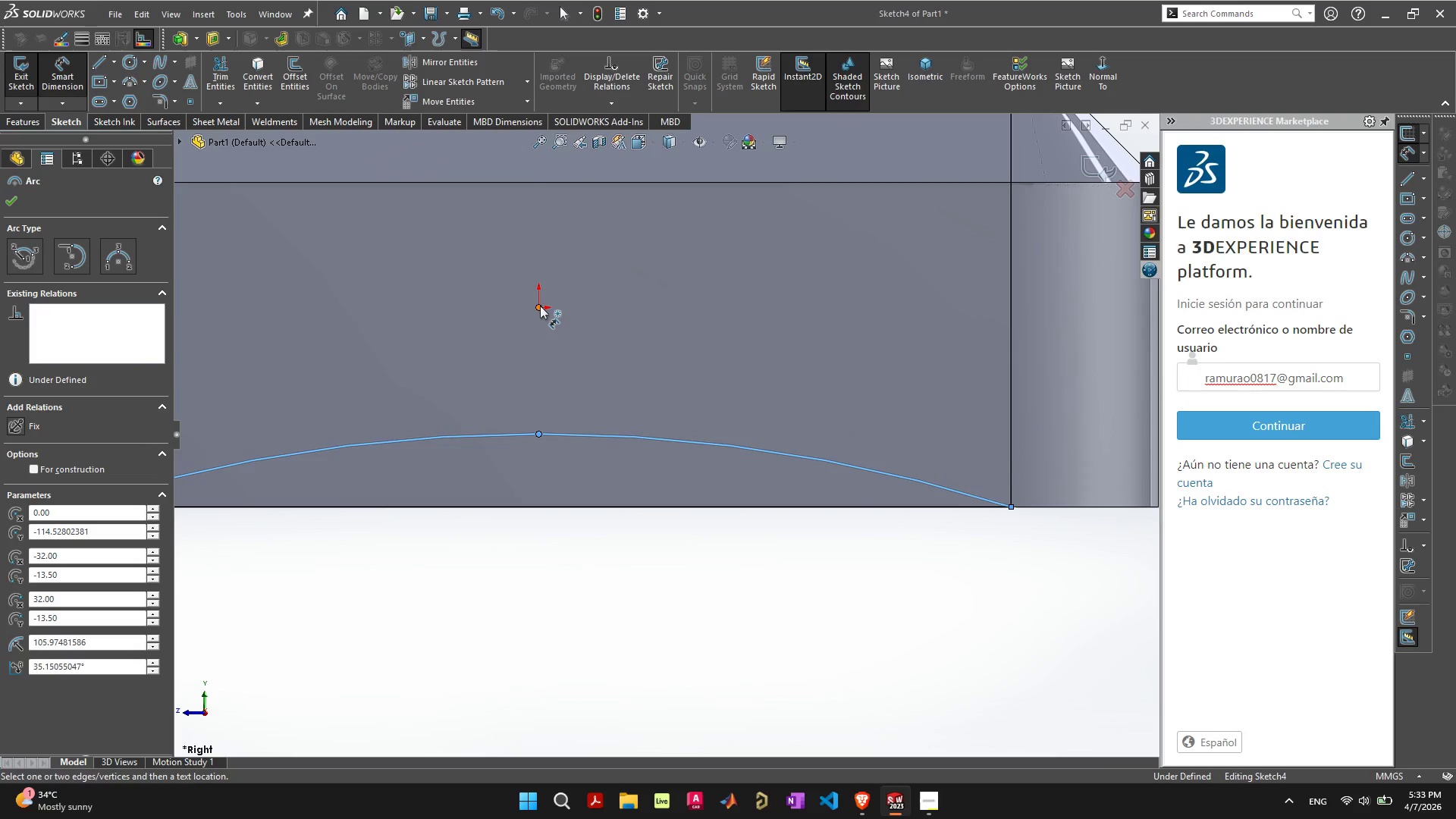 
left_click([540, 307])
 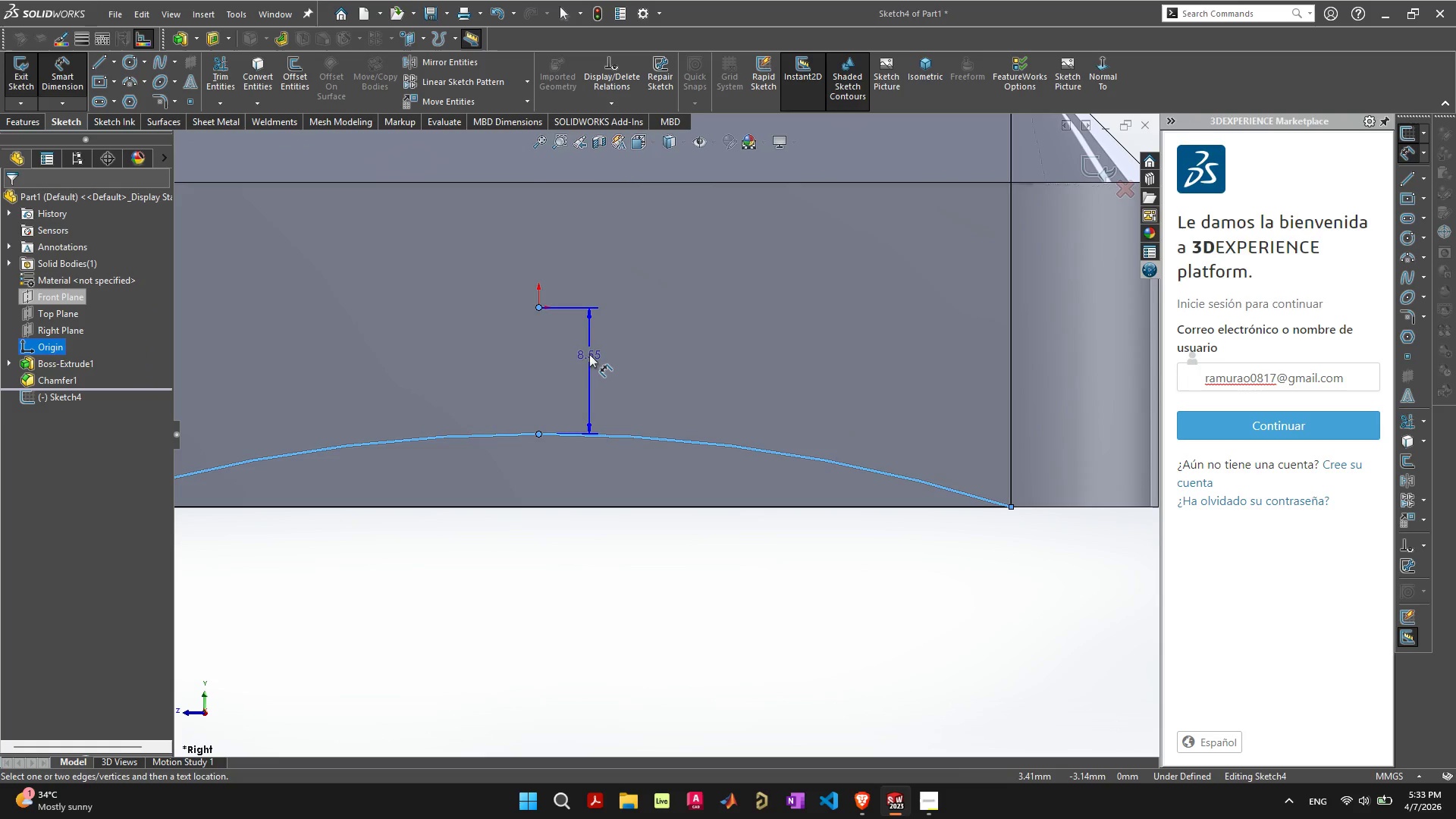 
left_click([589, 354])
 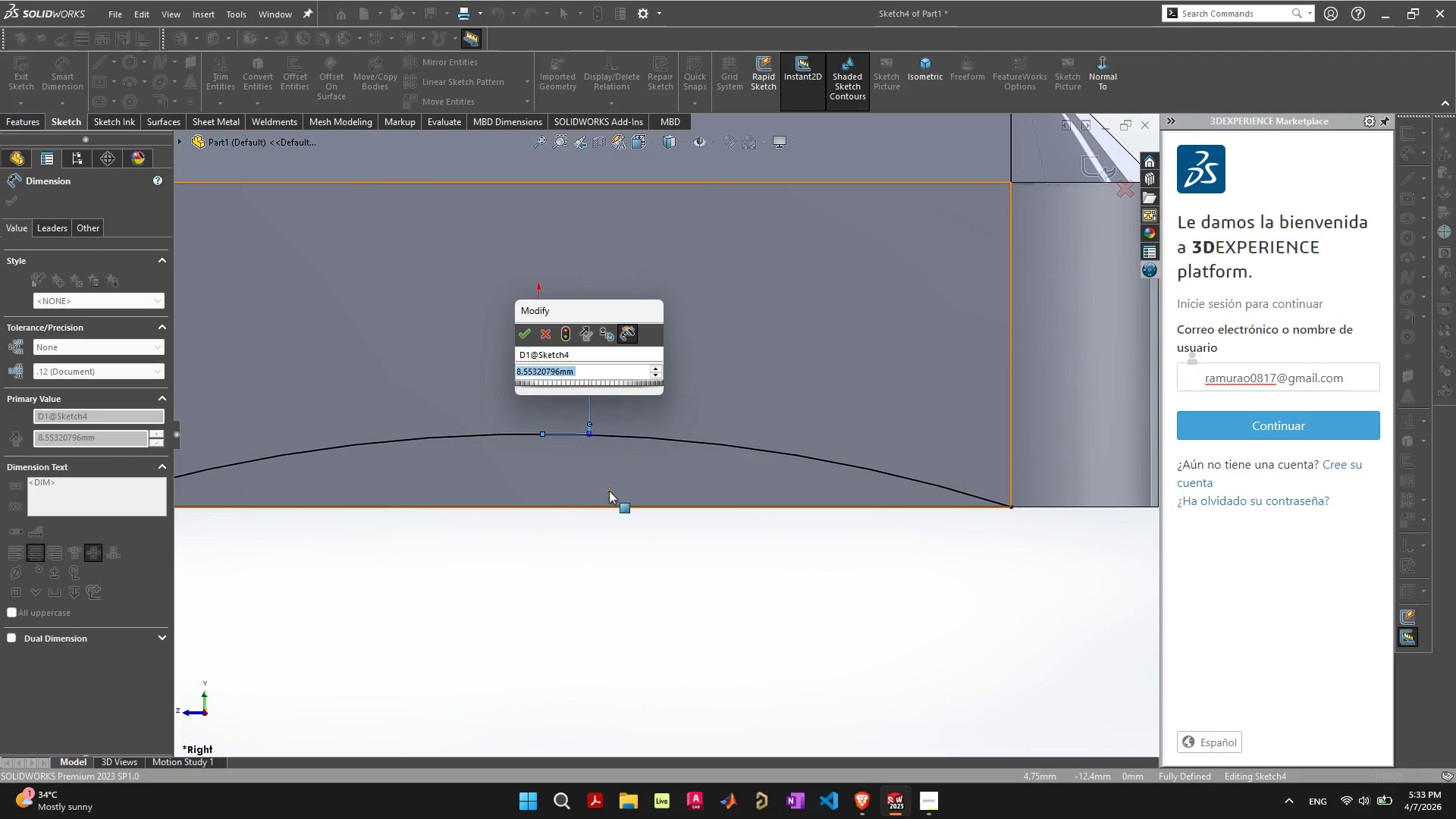 
key(9)
 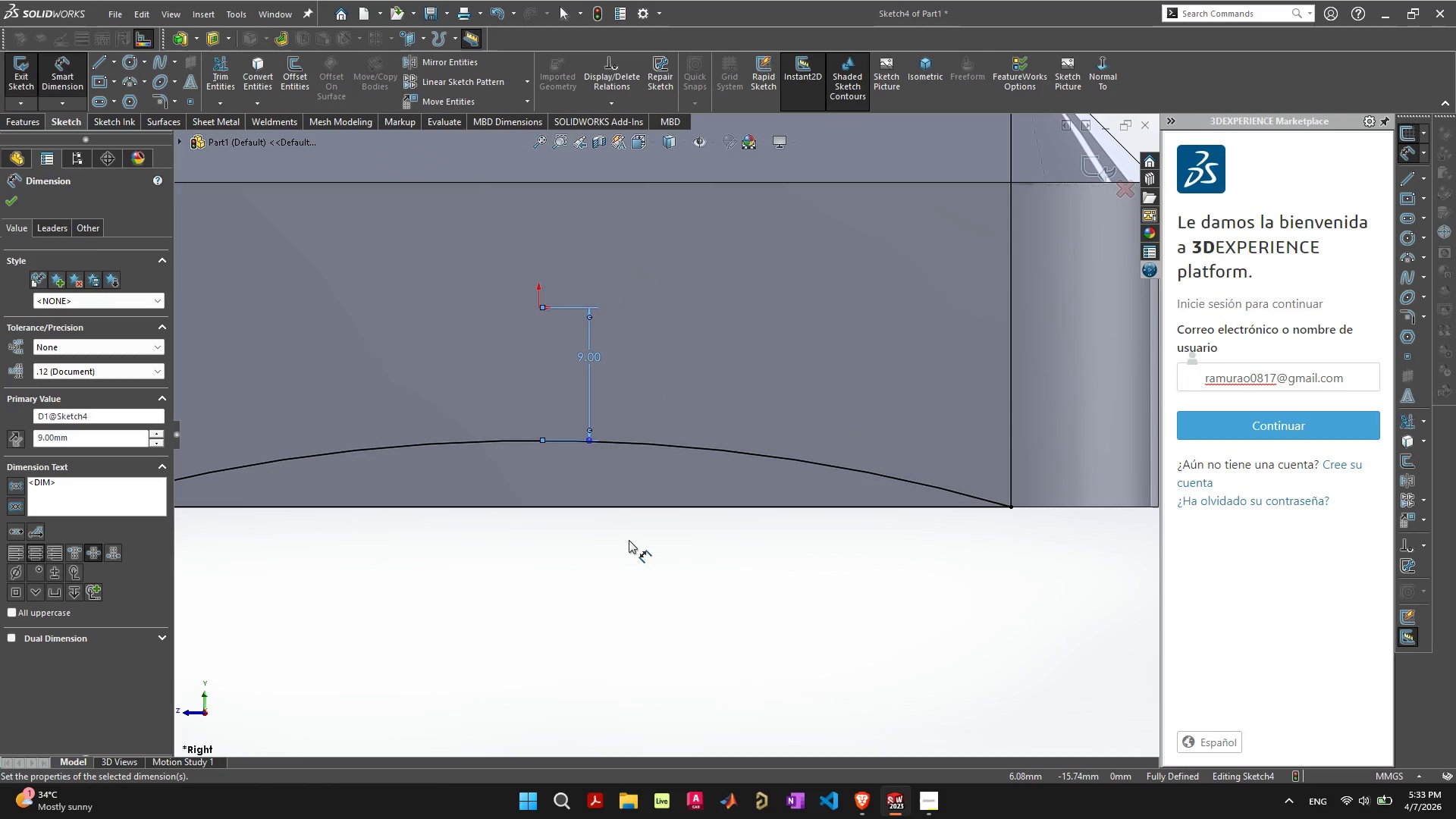 
scroll: coordinate [551, 585], scroll_direction: down, amount: 4.0
 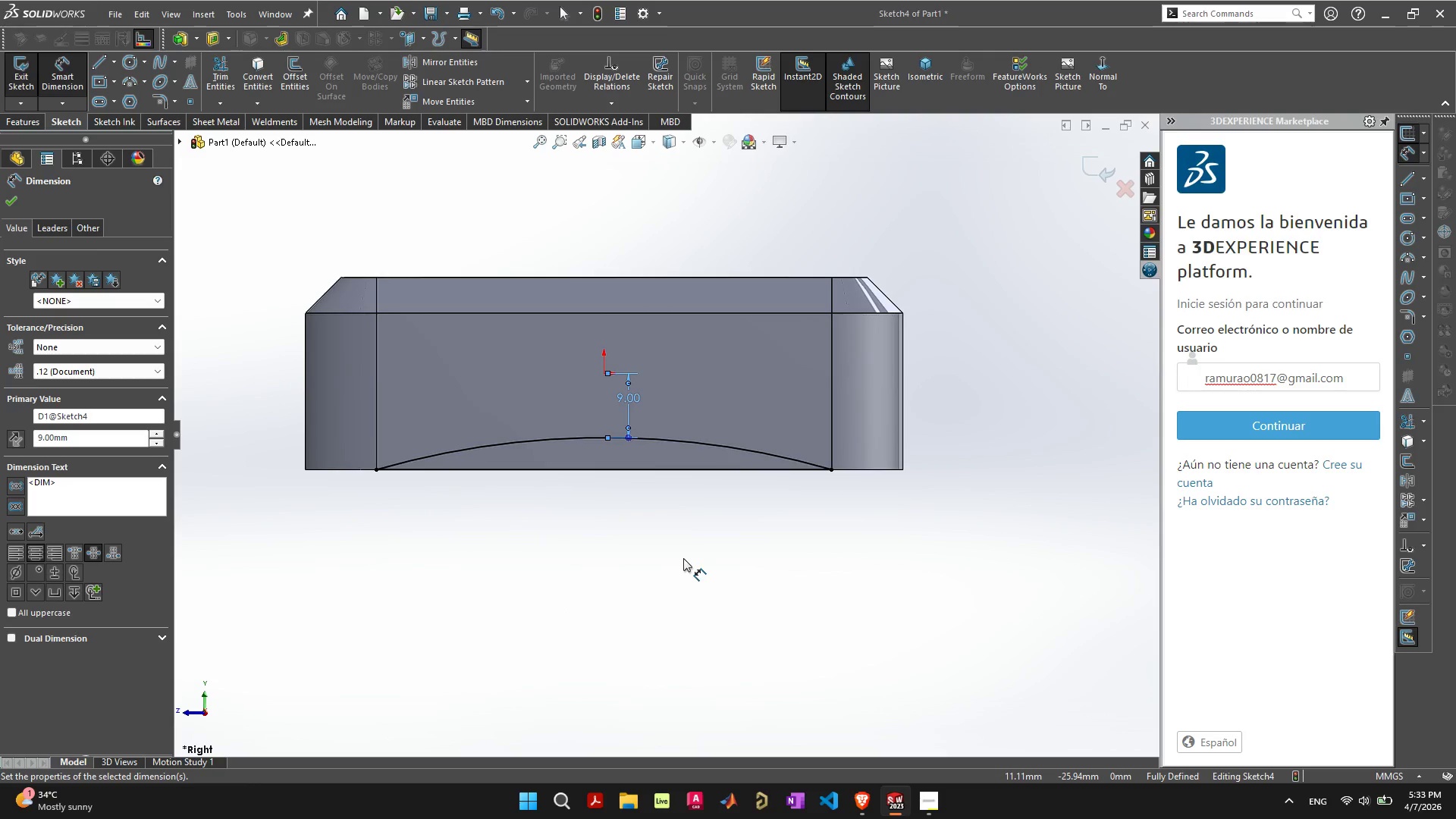 
key(Escape)
 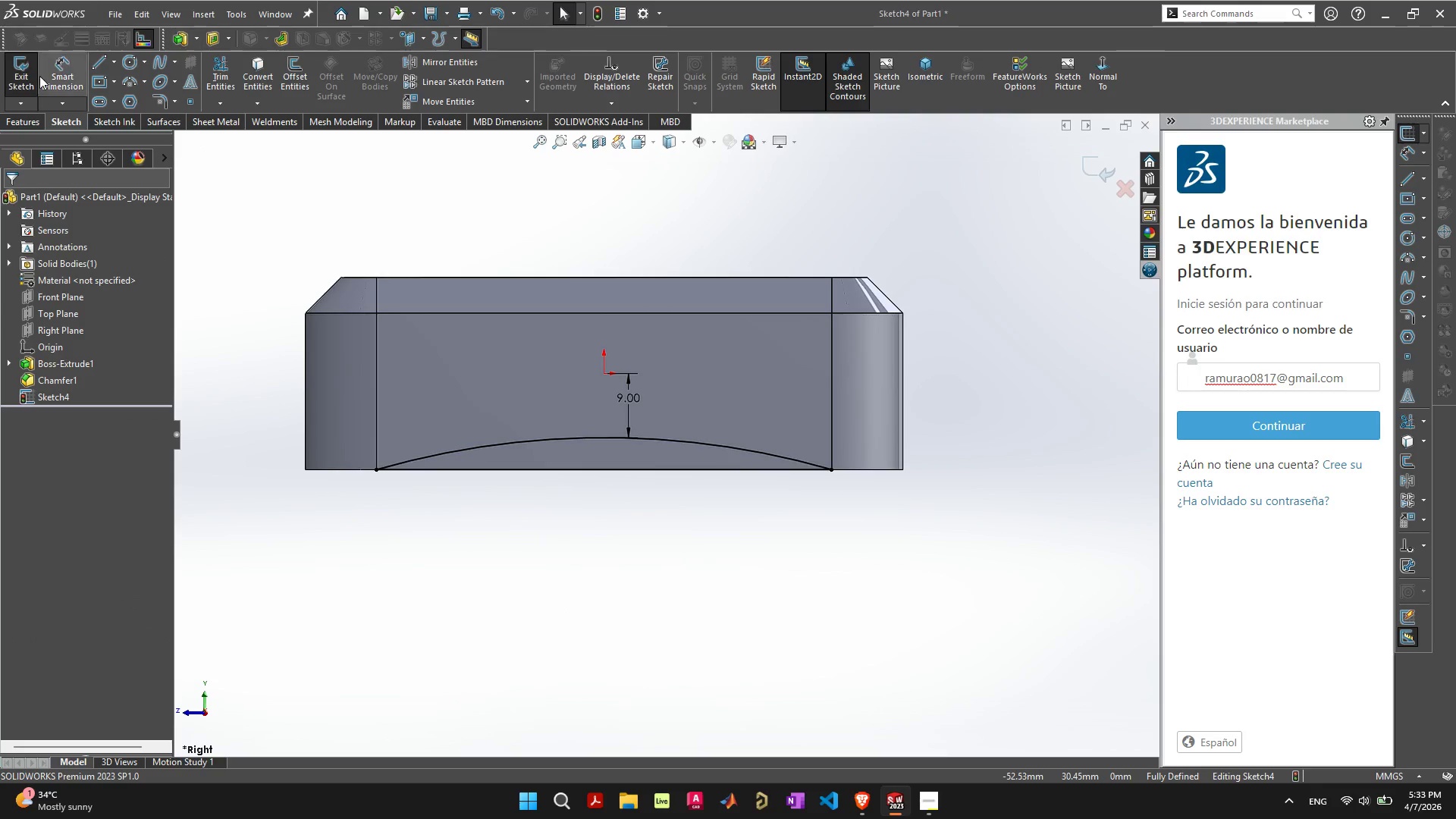 
left_click([213, 41])
 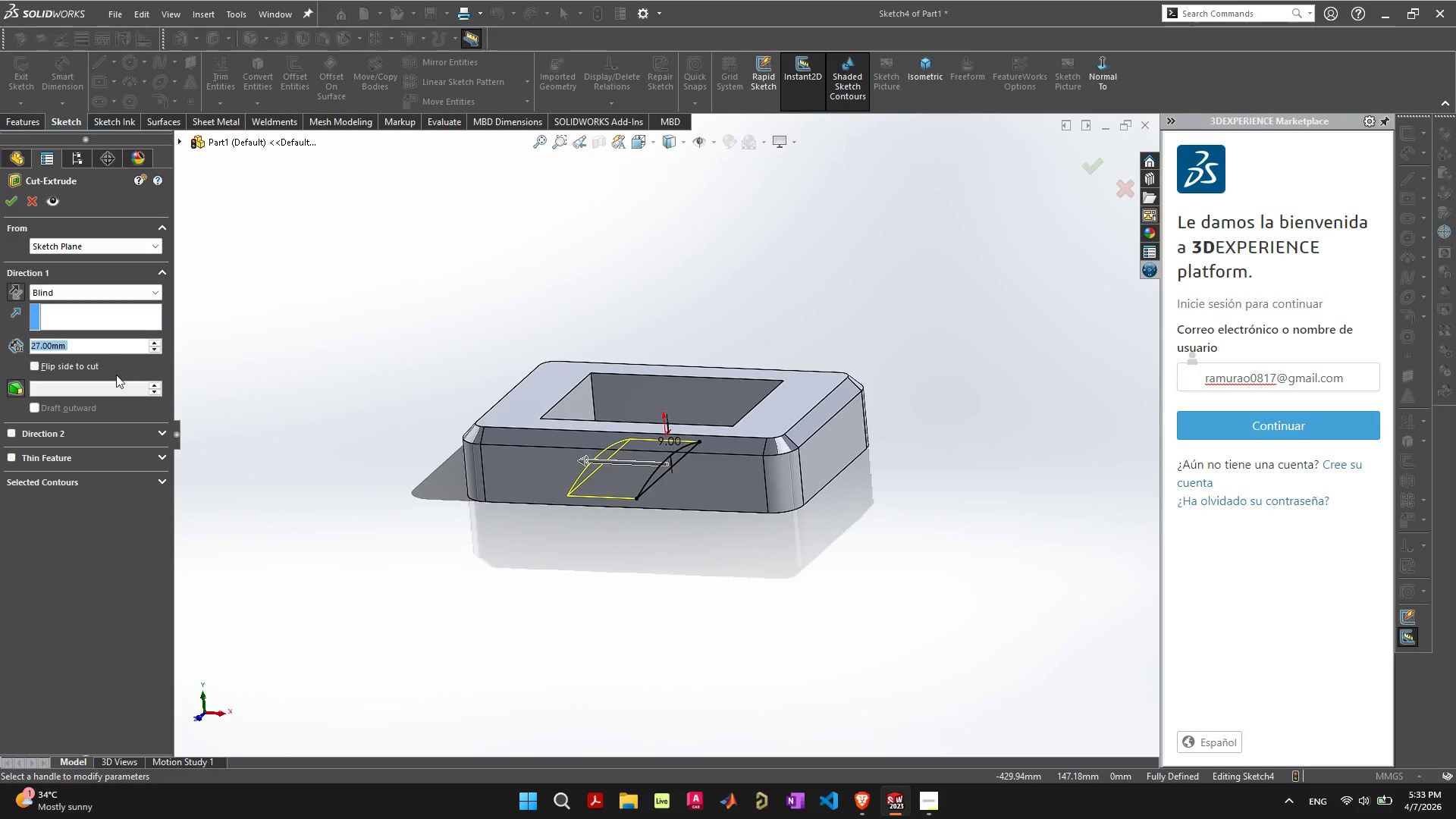 
left_click([112, 295])
 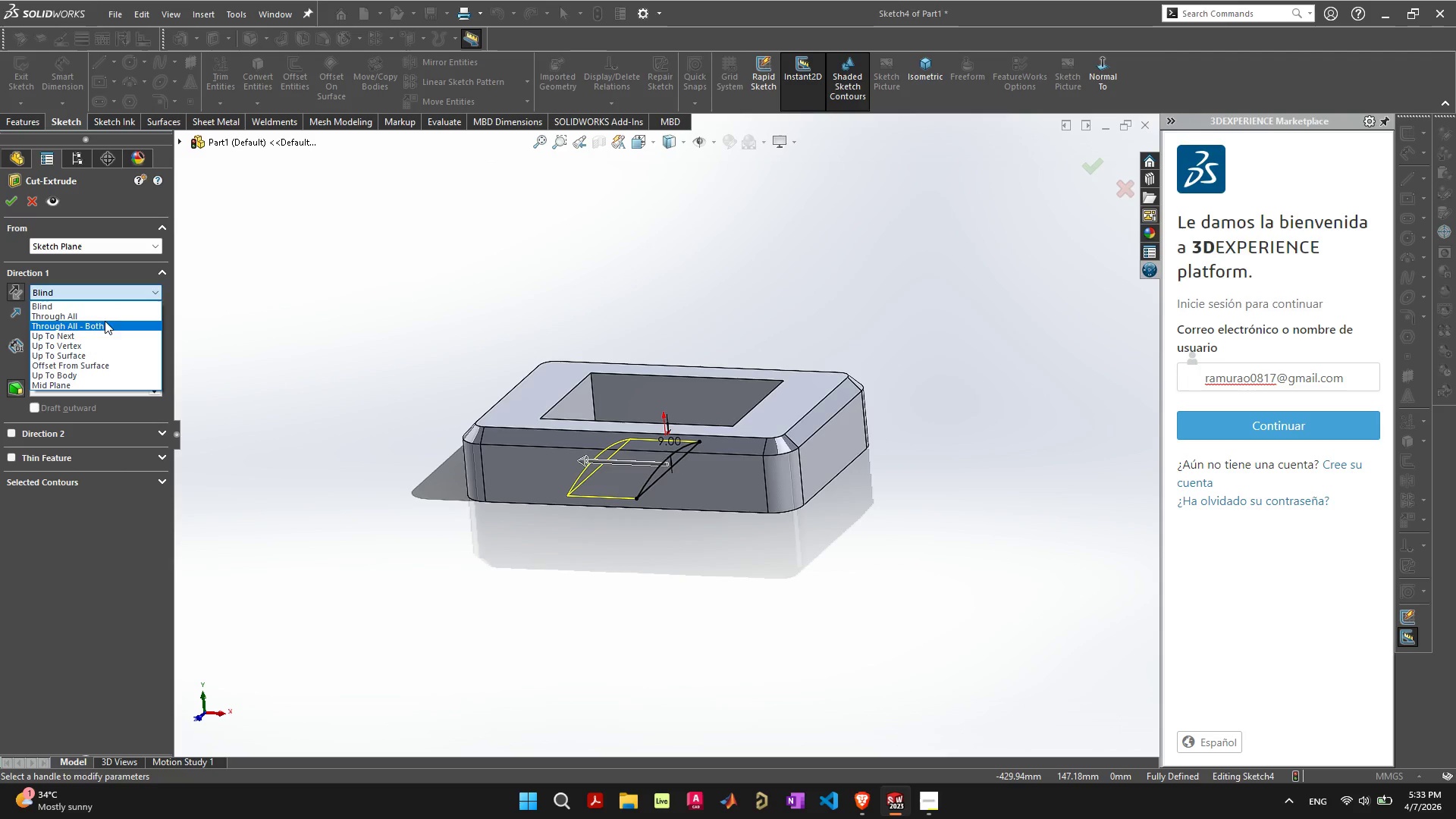 
left_click([105, 325])
 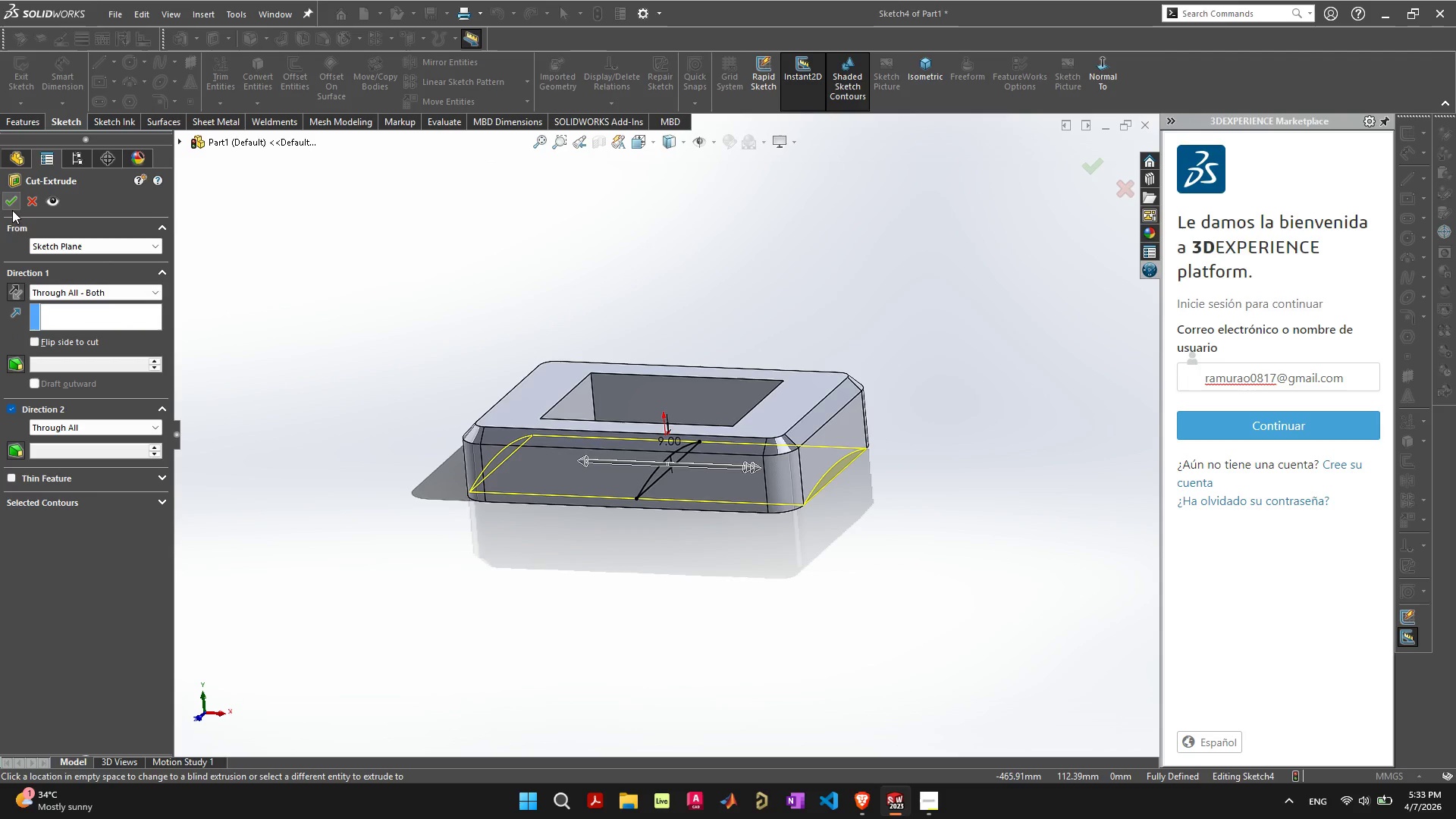 
left_click([11, 204])
 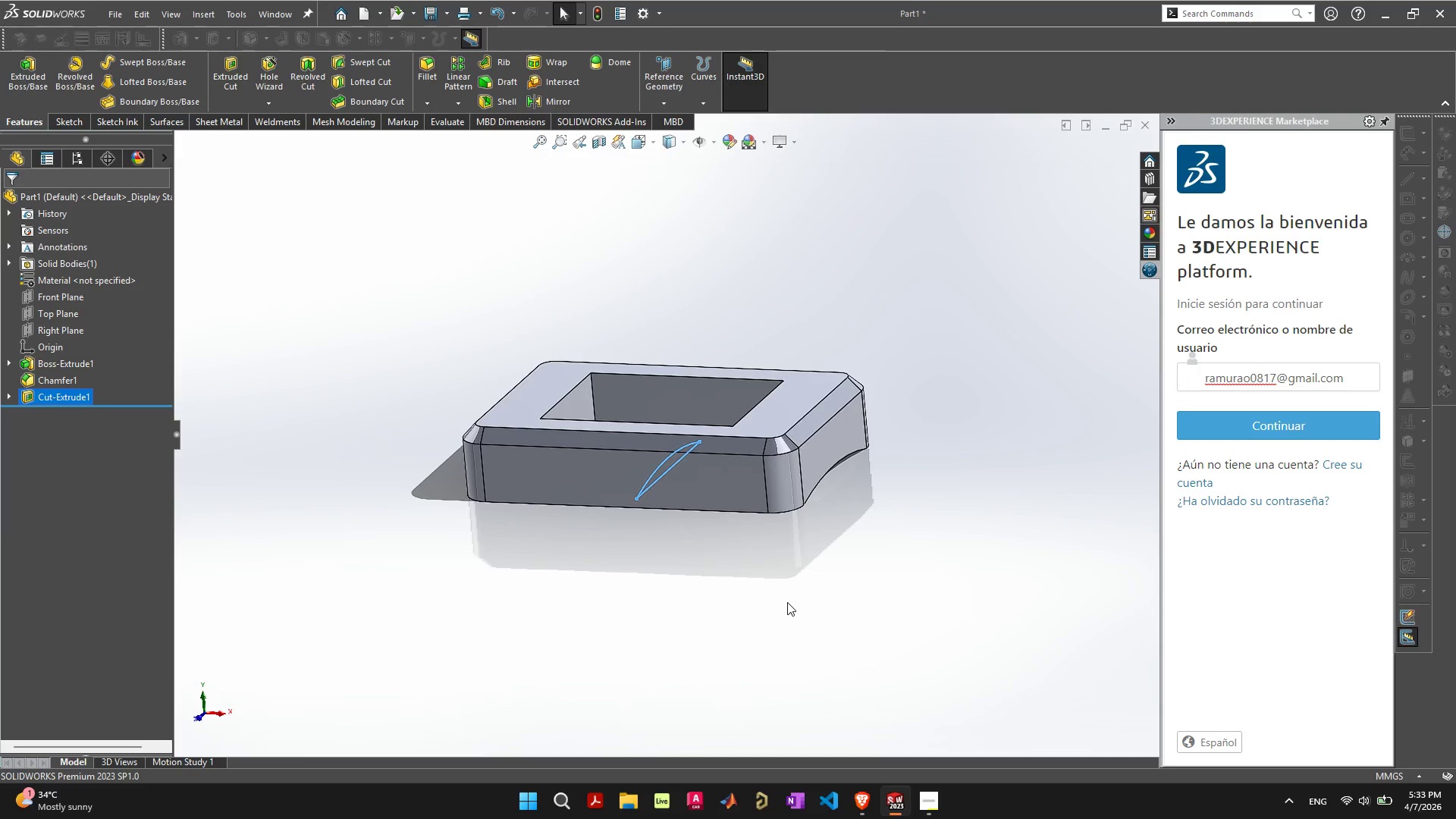 
left_click([781, 582])
 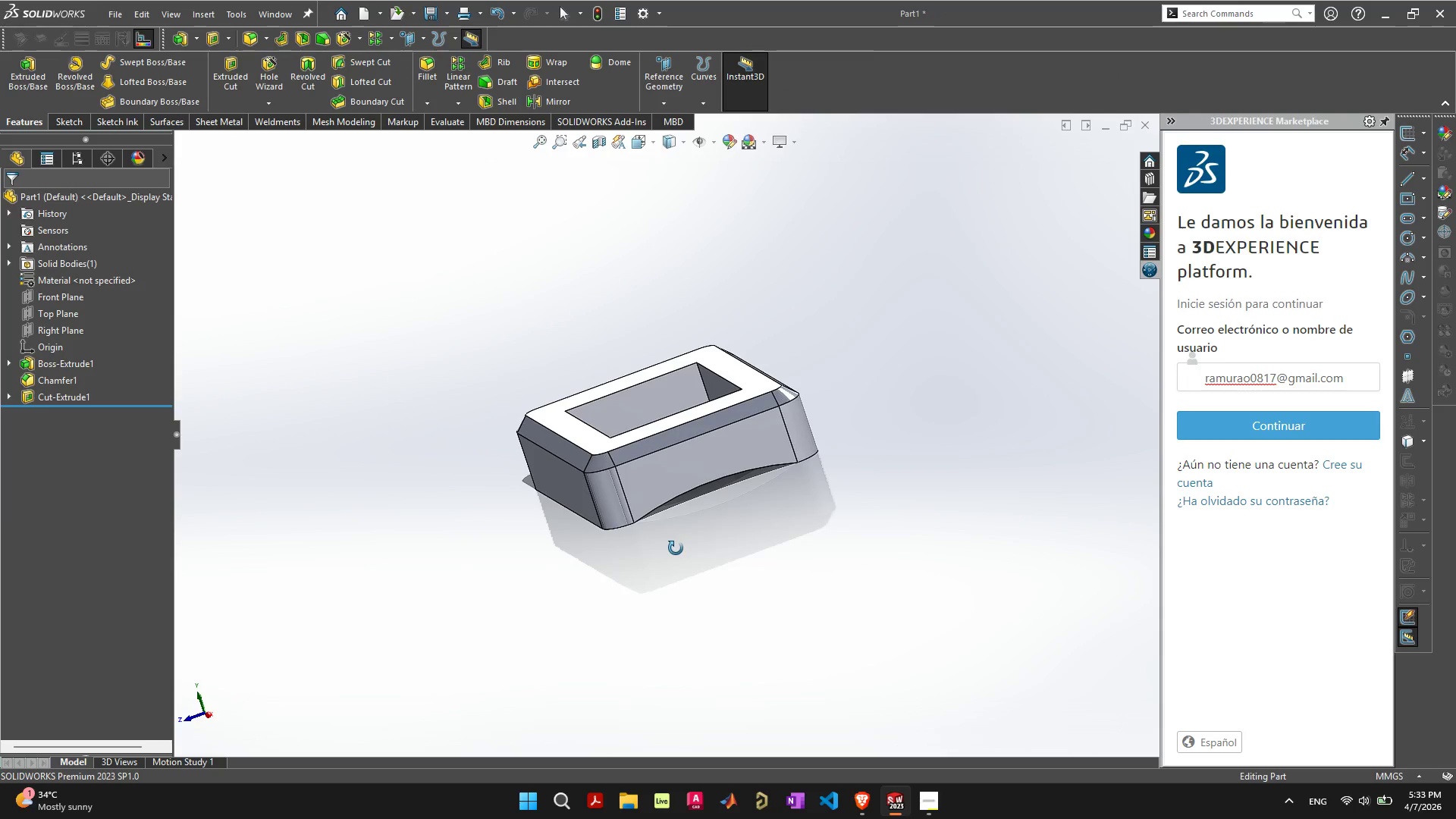 
scroll: coordinate [720, 537], scroll_direction: up, amount: 5.0
 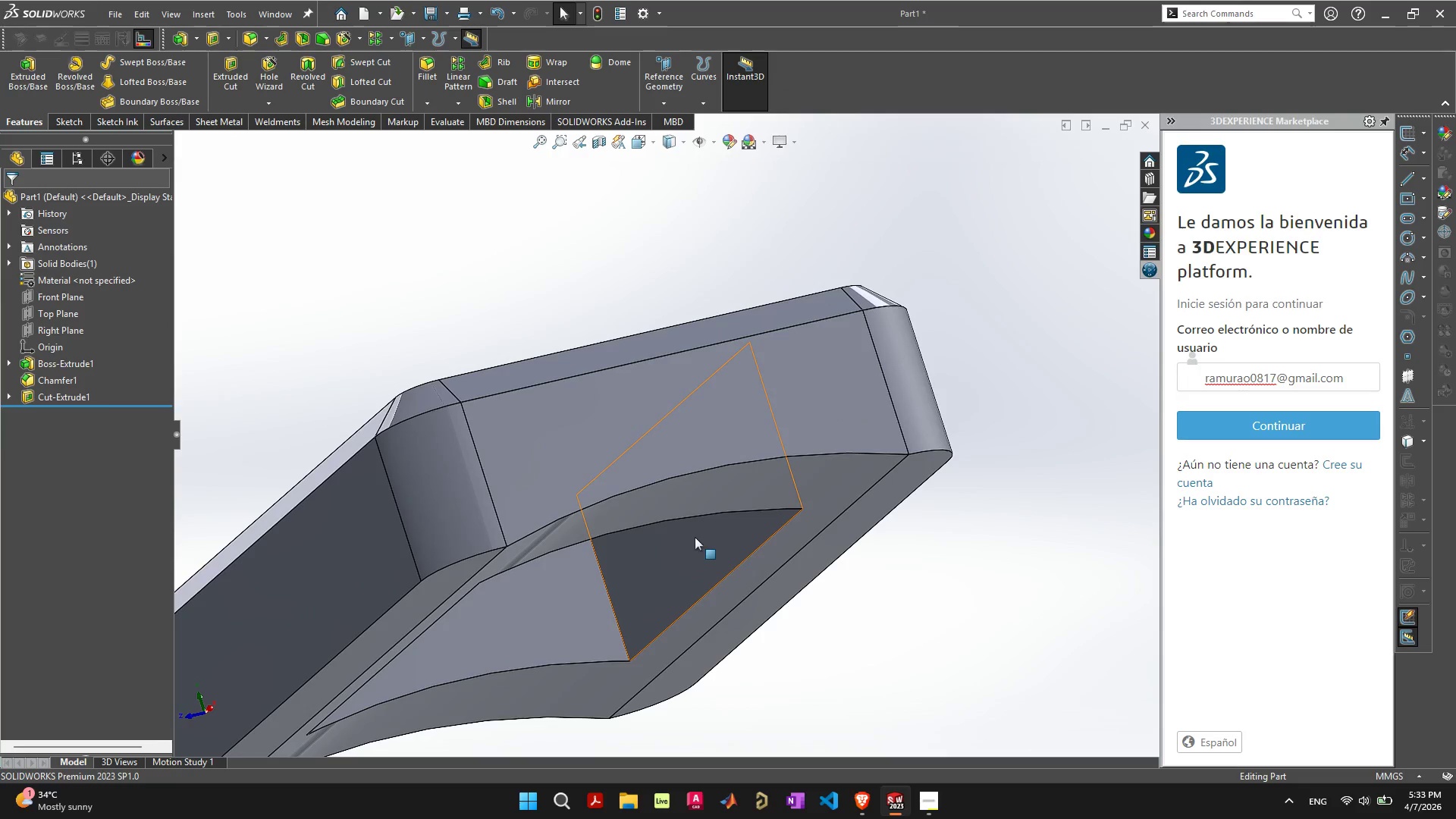 
scroll: coordinate [698, 540], scroll_direction: down, amount: 2.0
 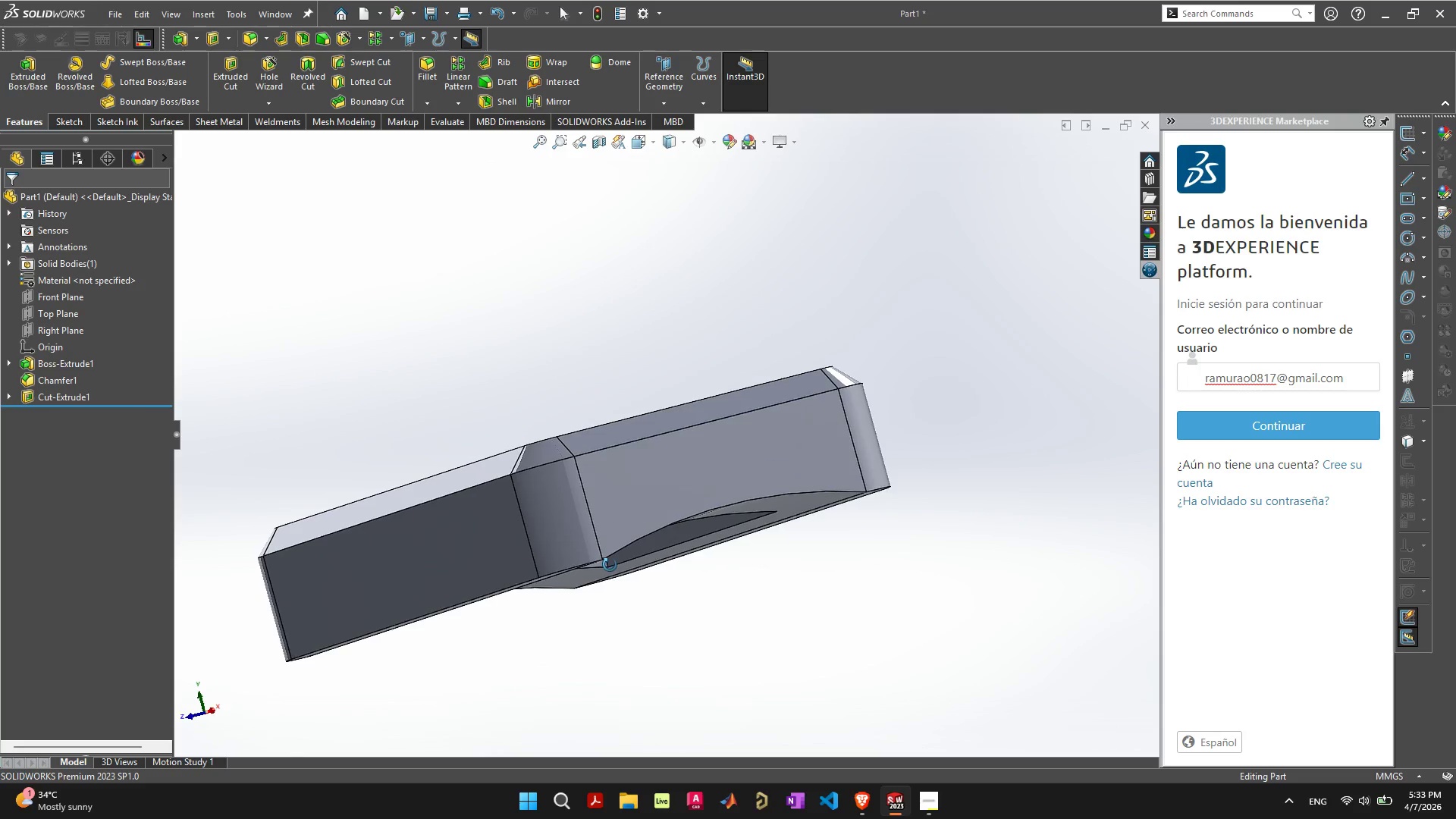 
wait(6.08)
 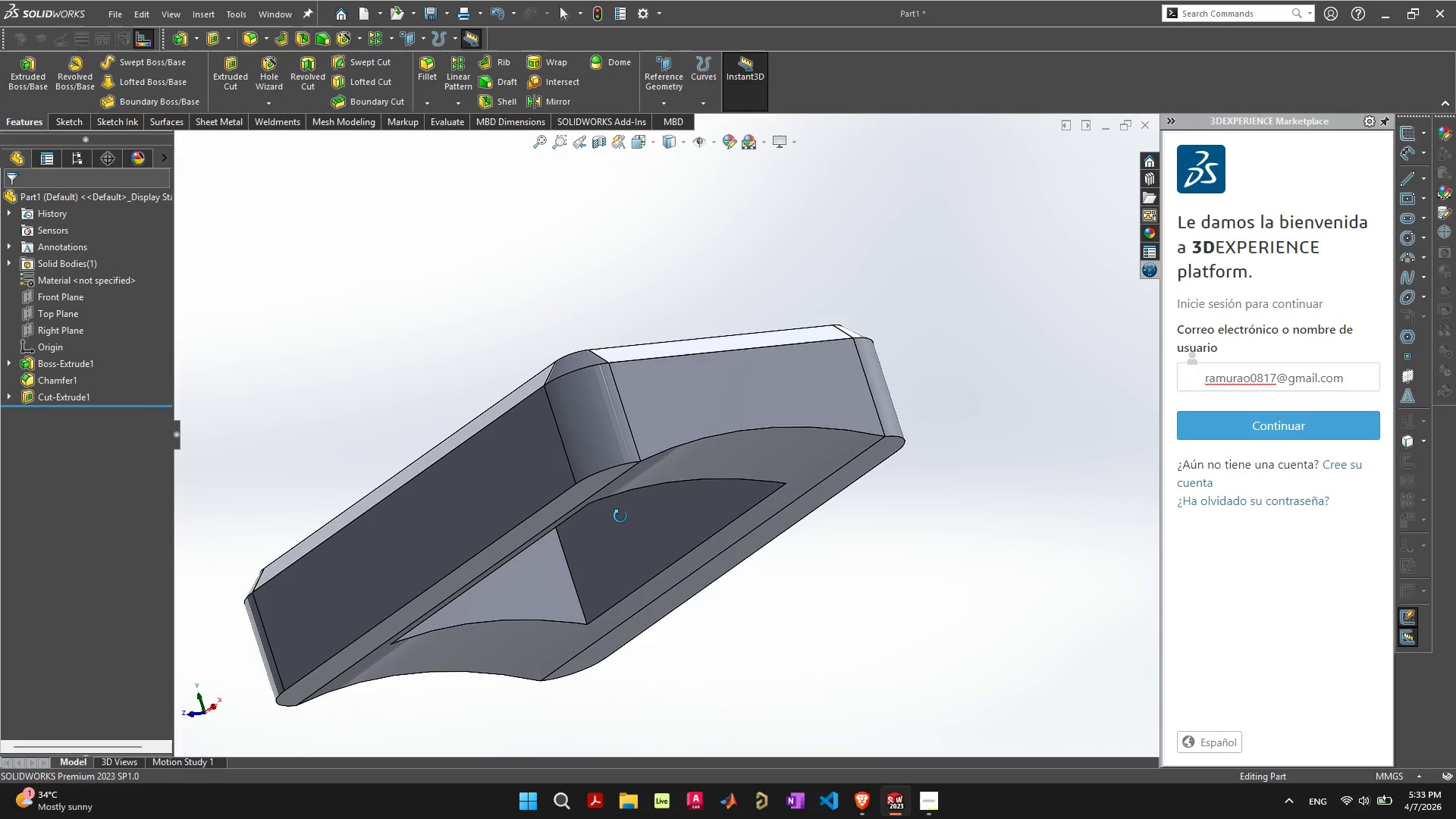 
scroll: coordinate [601, 602], scroll_direction: down, amount: 2.0
 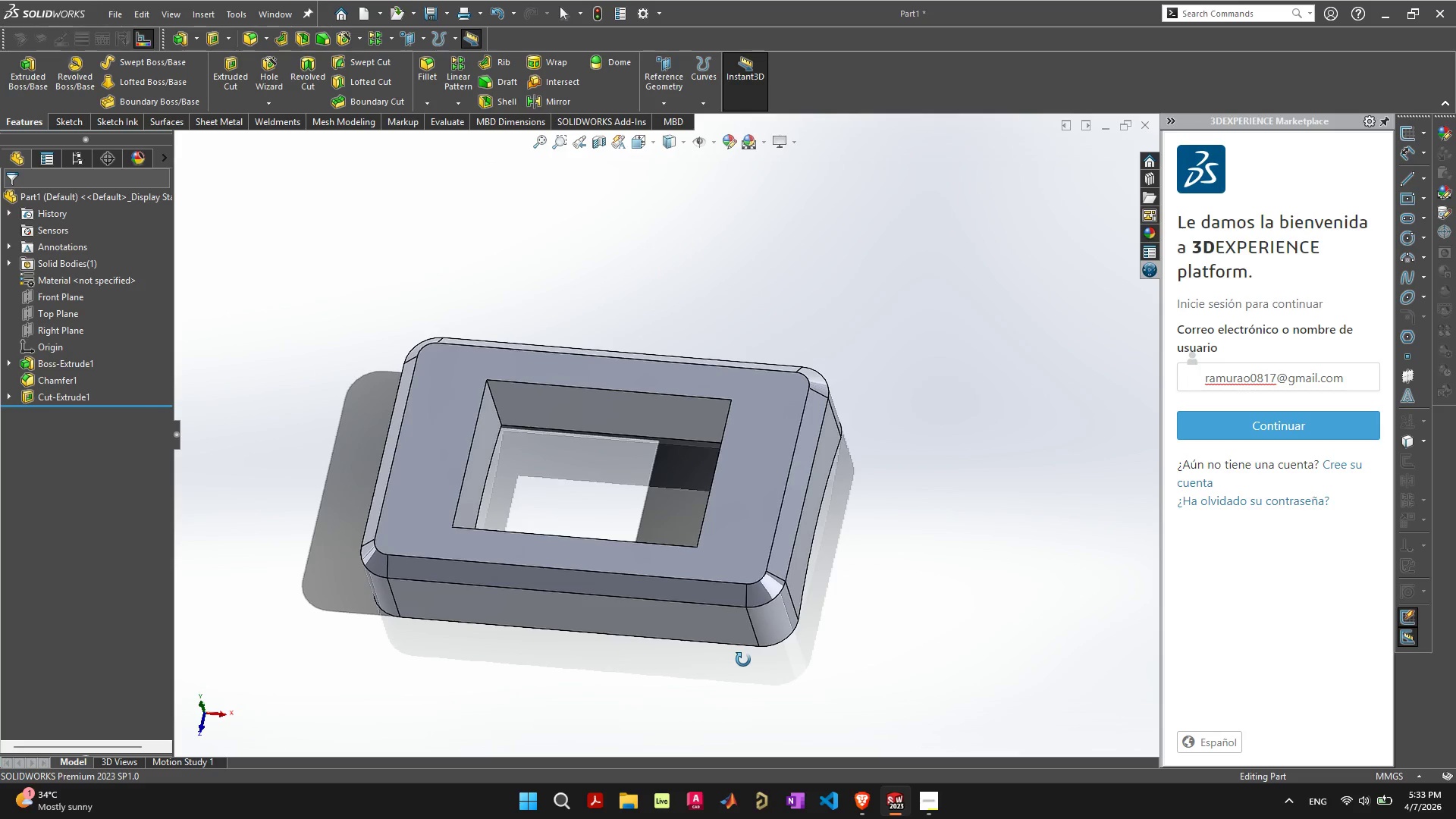 
key(Control+S)
 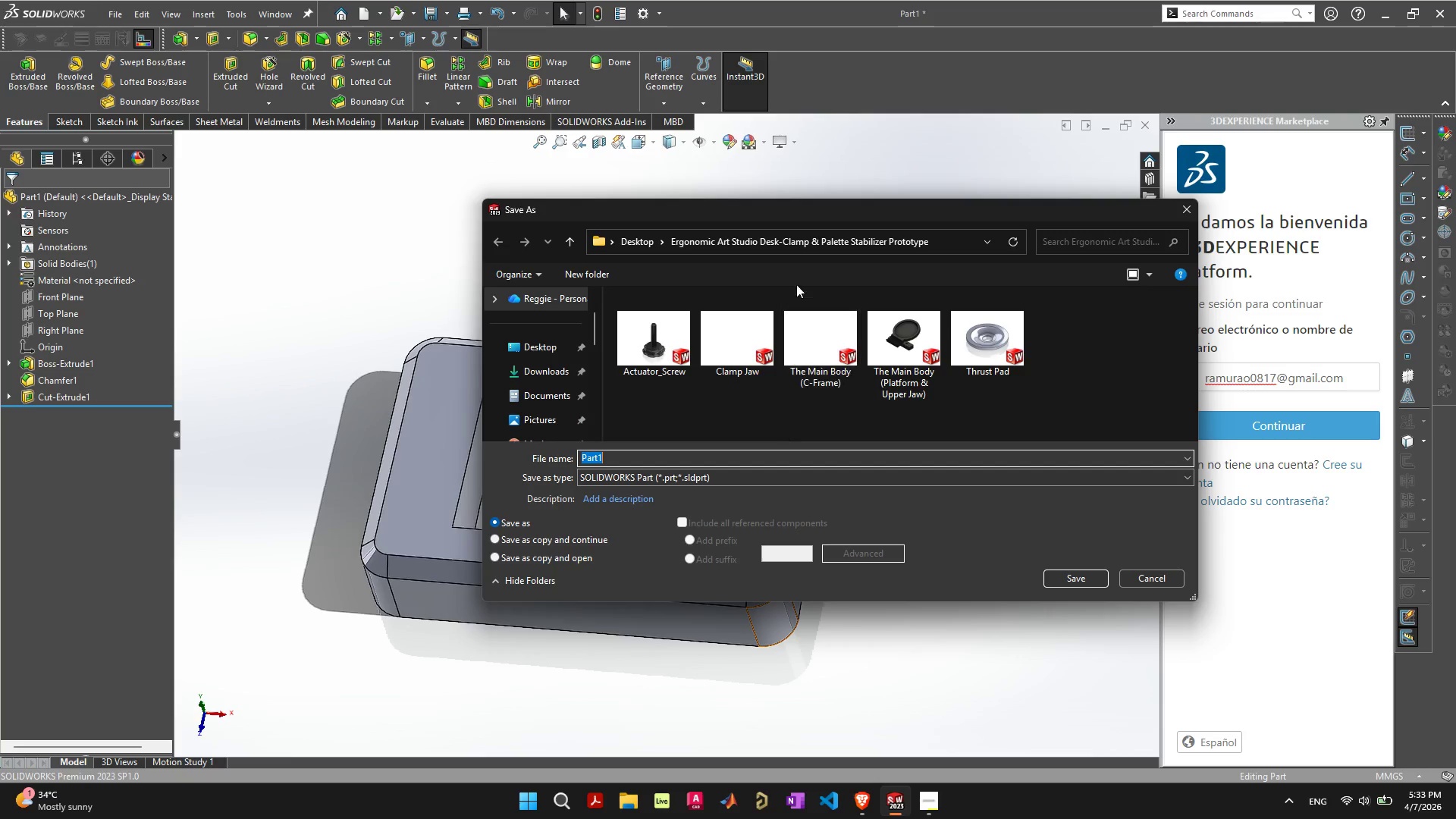 
left_click([639, 243])
 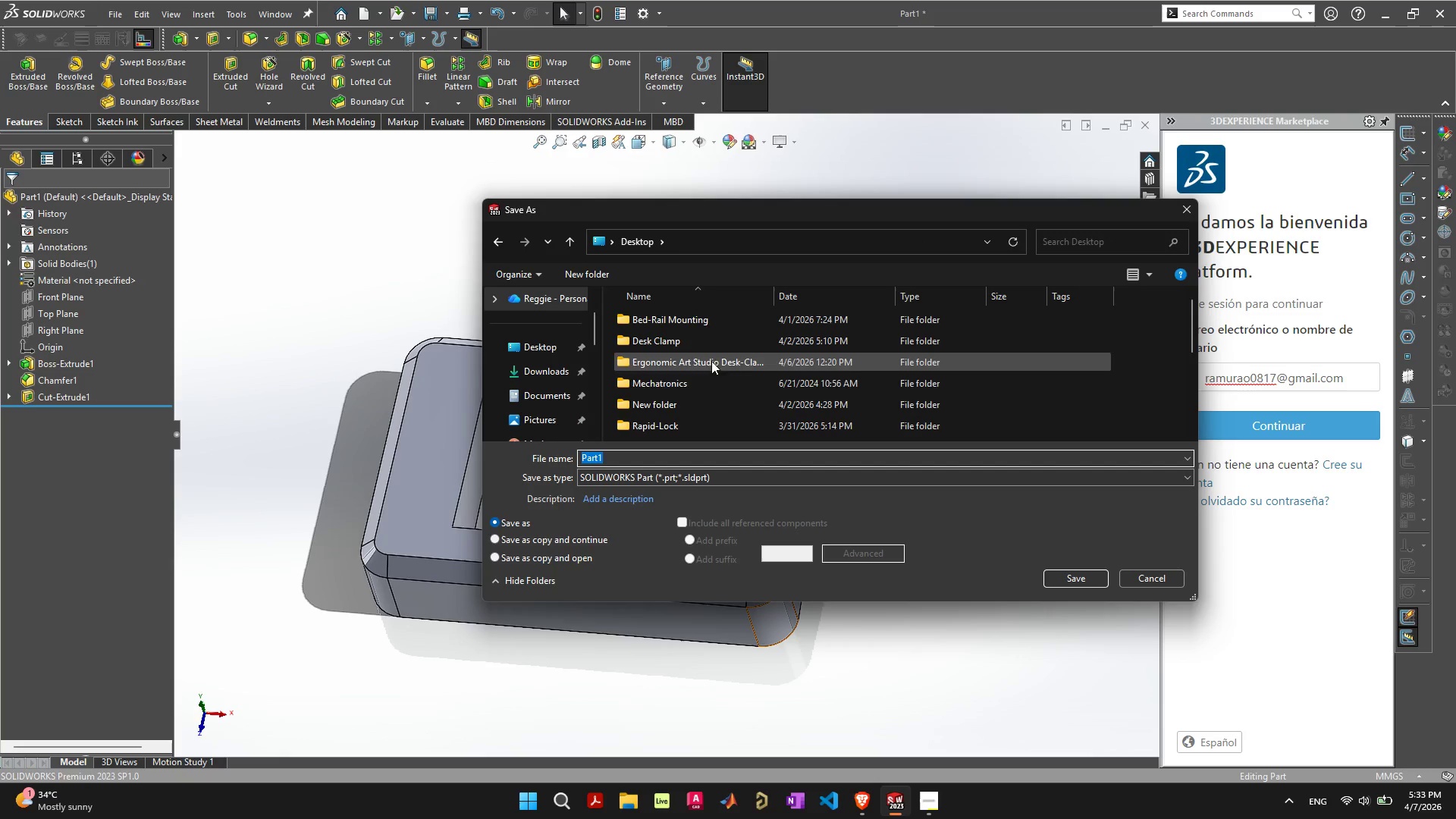 
scroll: coordinate [695, 394], scroll_direction: down, amount: 7.0
 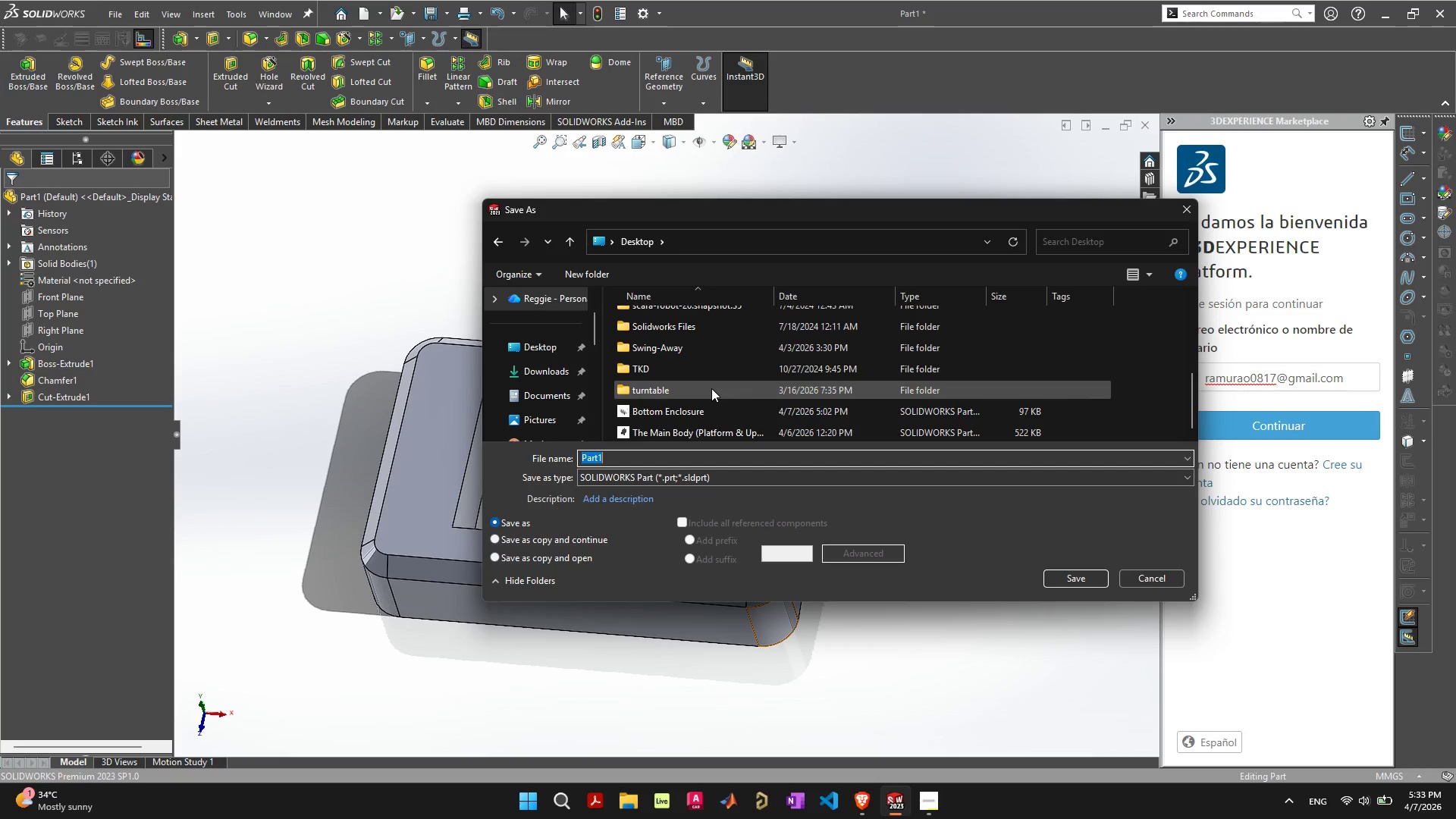 
scroll: coordinate [711, 388], scroll_direction: up, amount: 2.0
 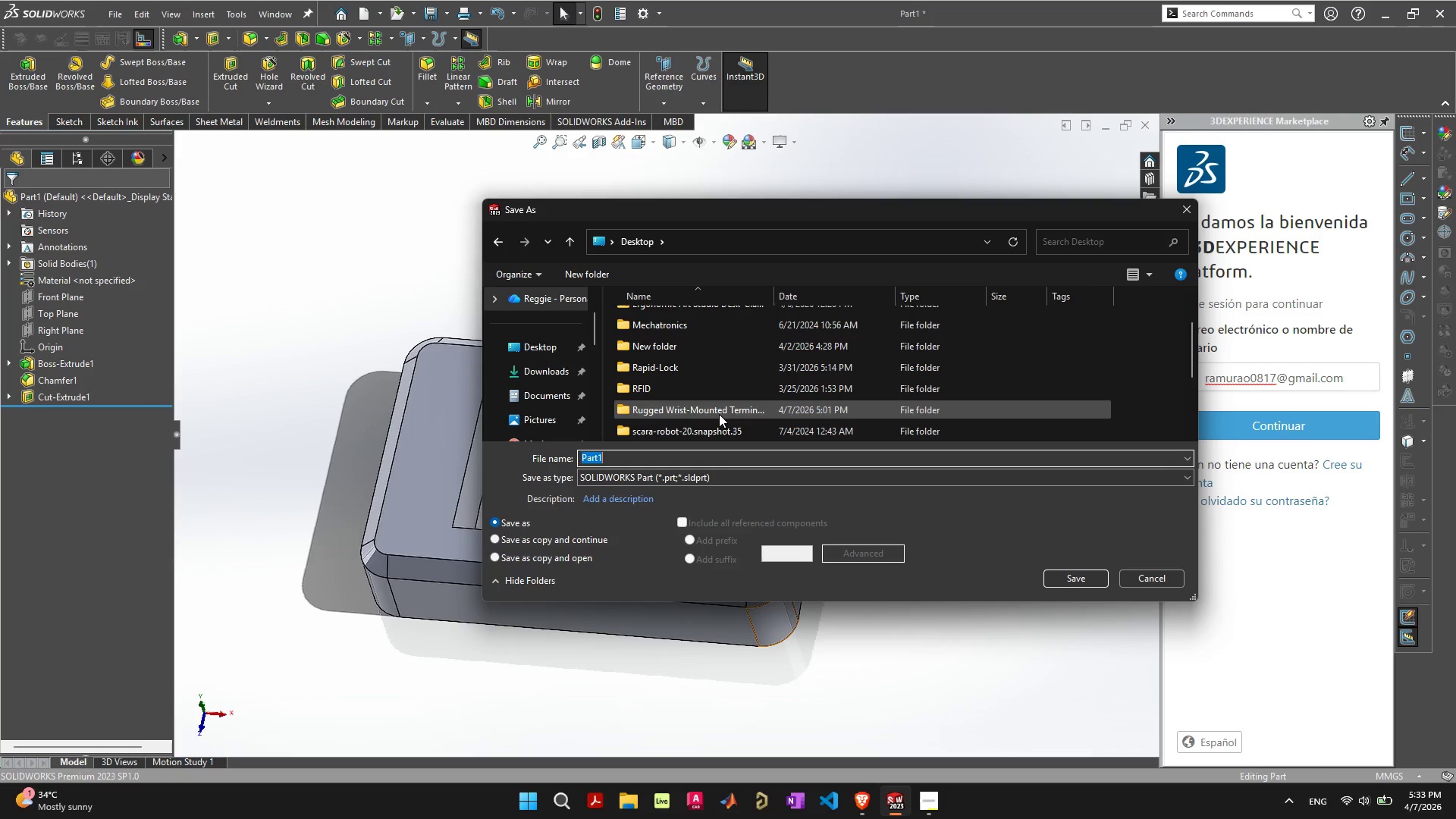 
double_click([719, 414])
 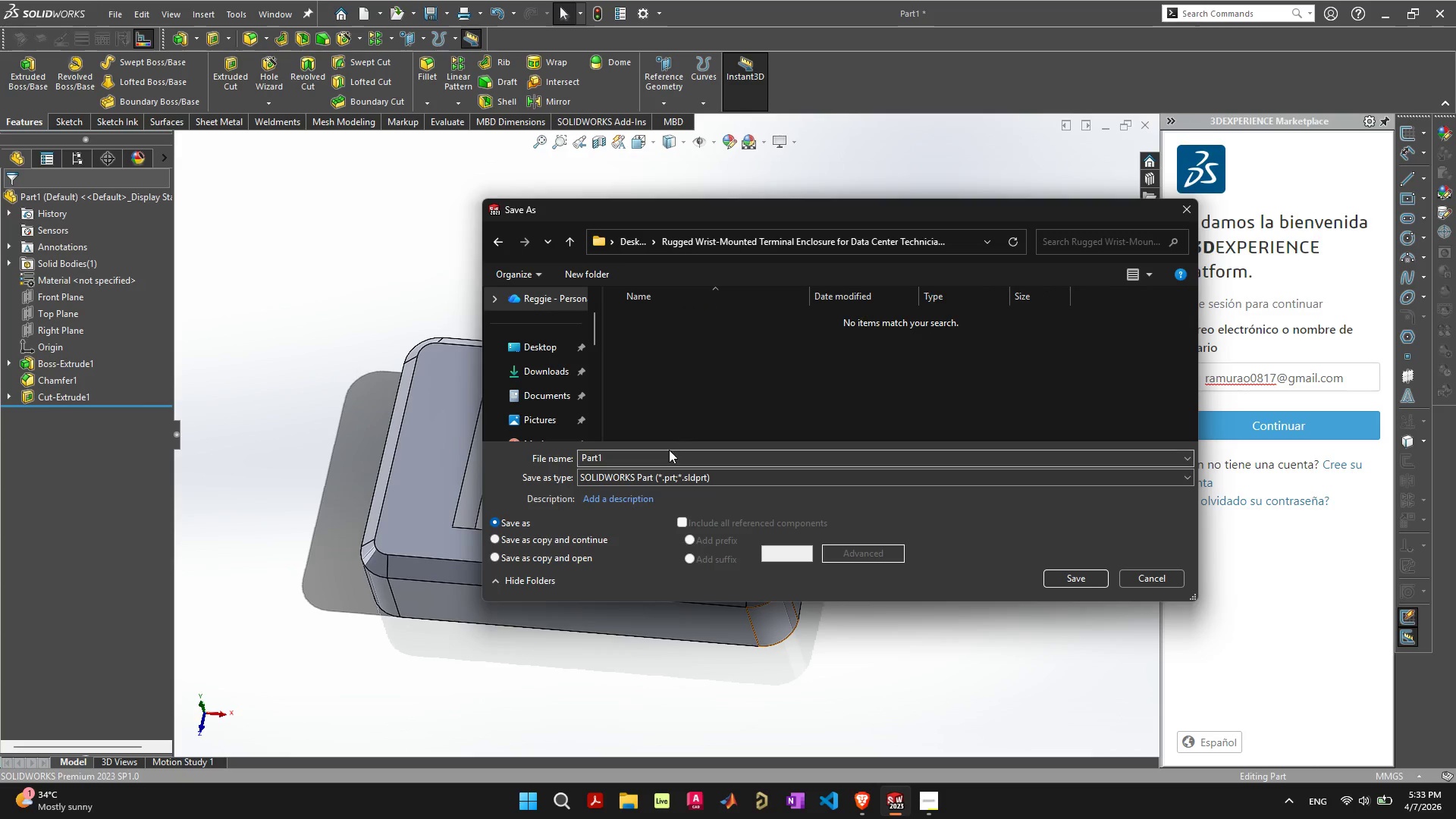 
left_click([665, 452])
 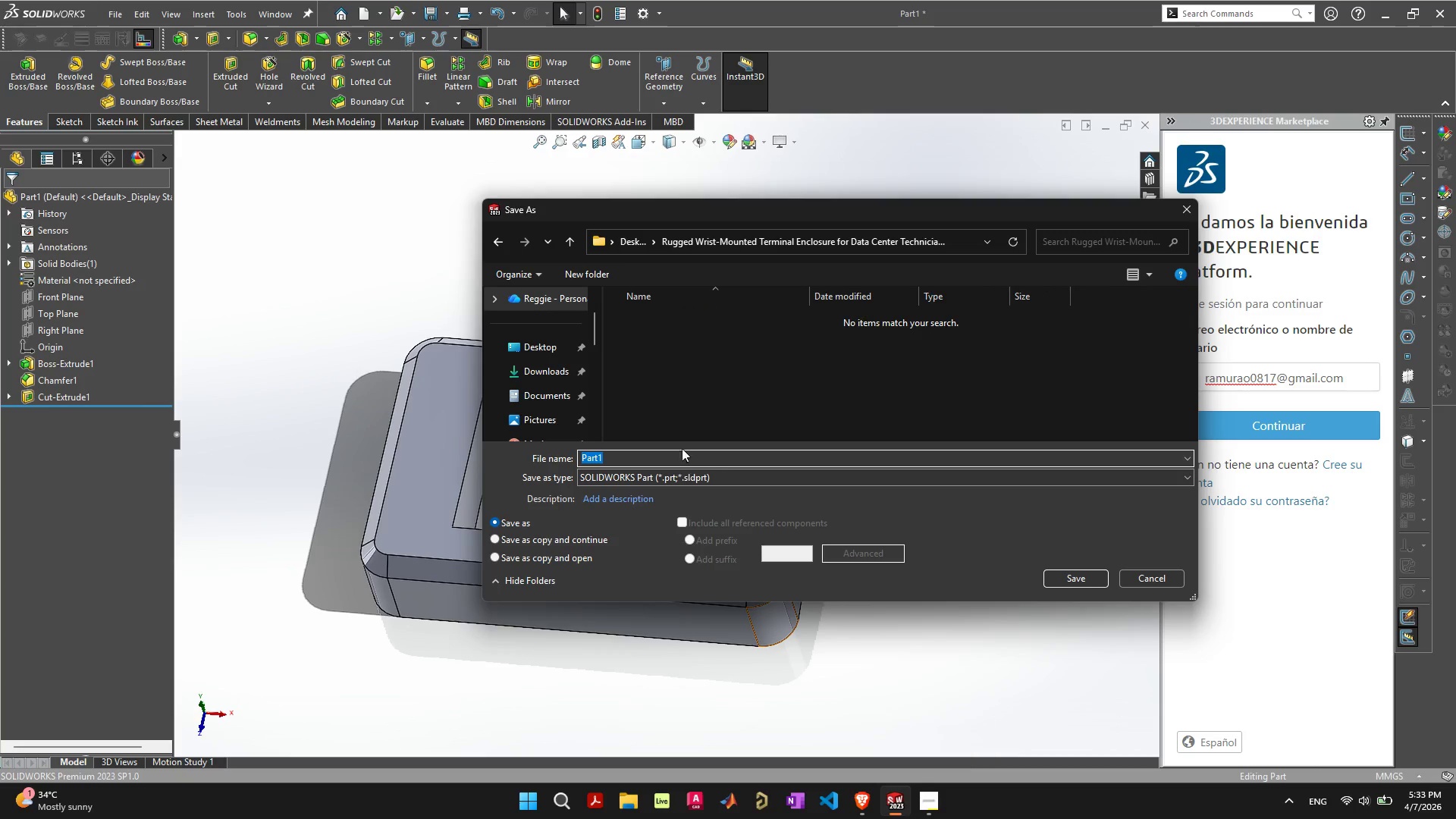 
type(Enclosure)
 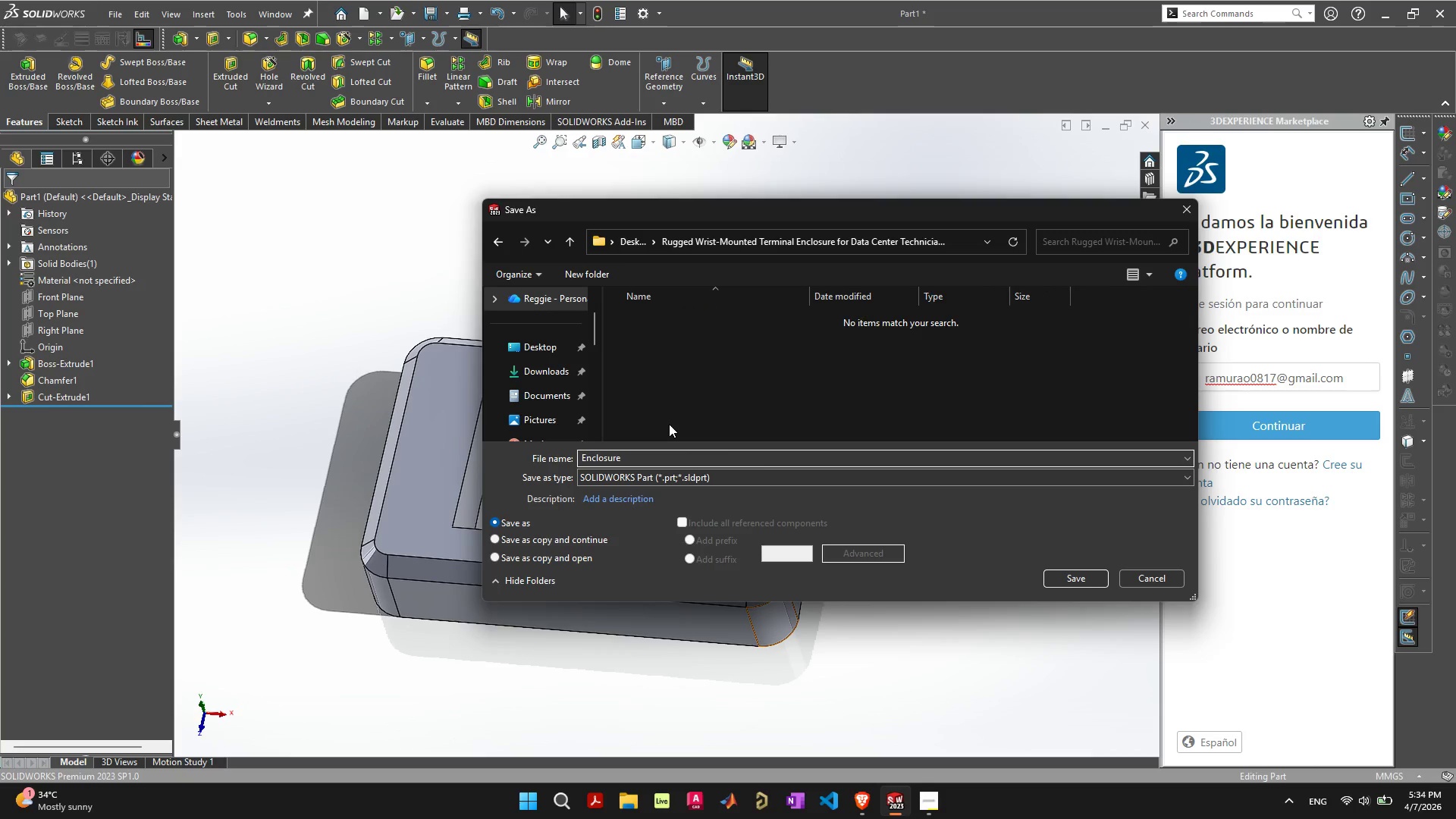 
key(Enter)
 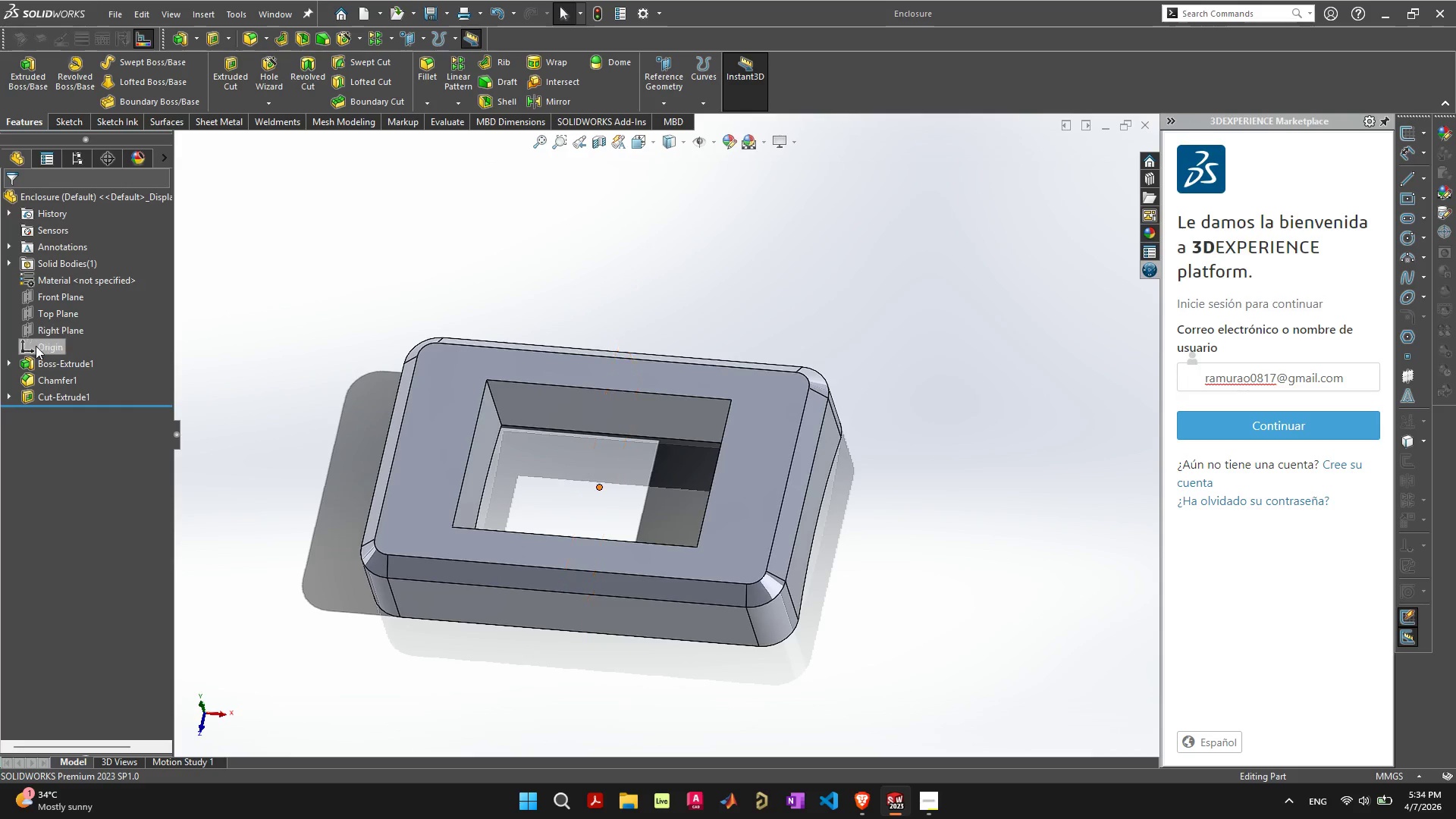 
left_click([9, 369])
 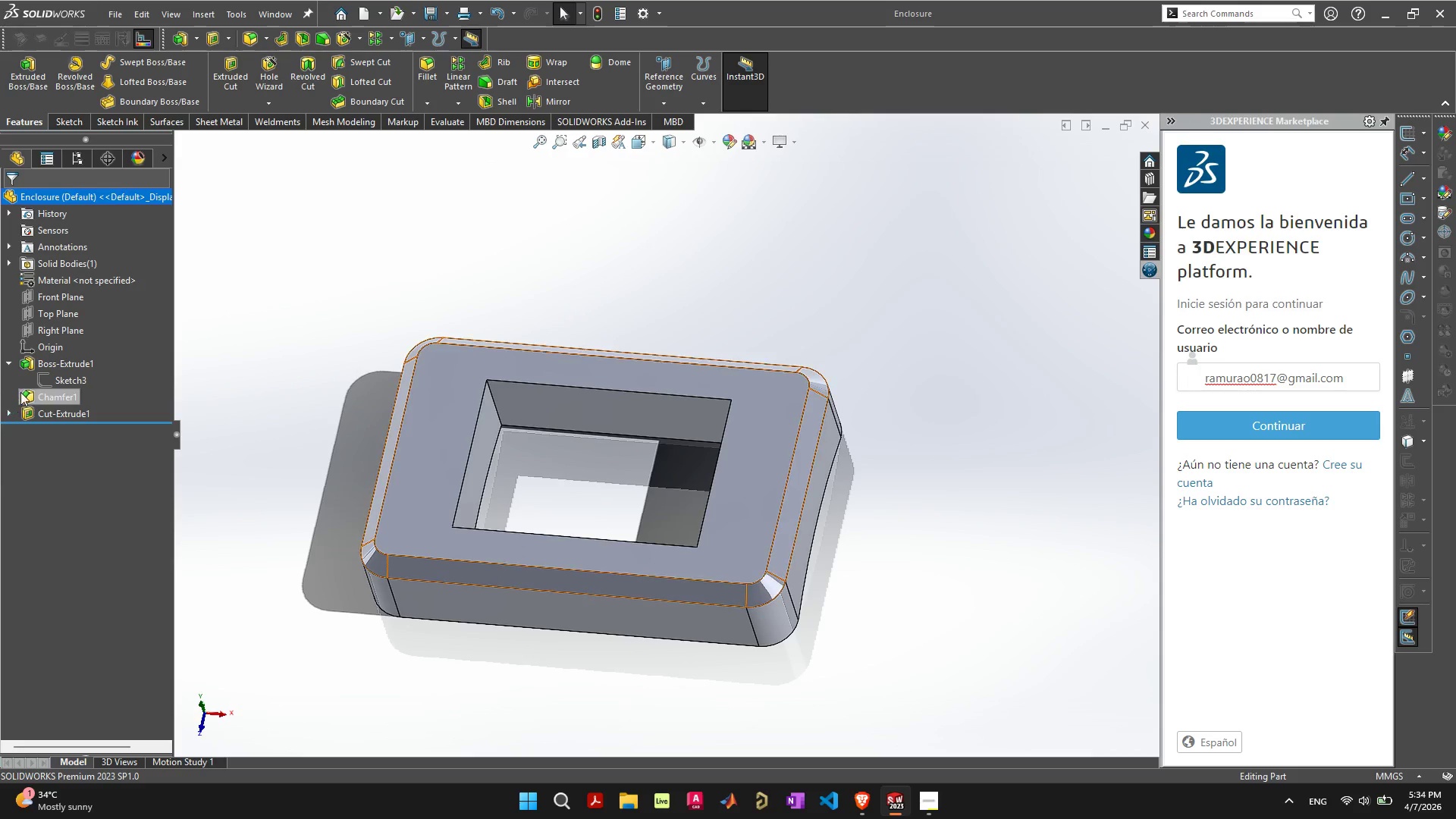 
left_click([6, 362])
 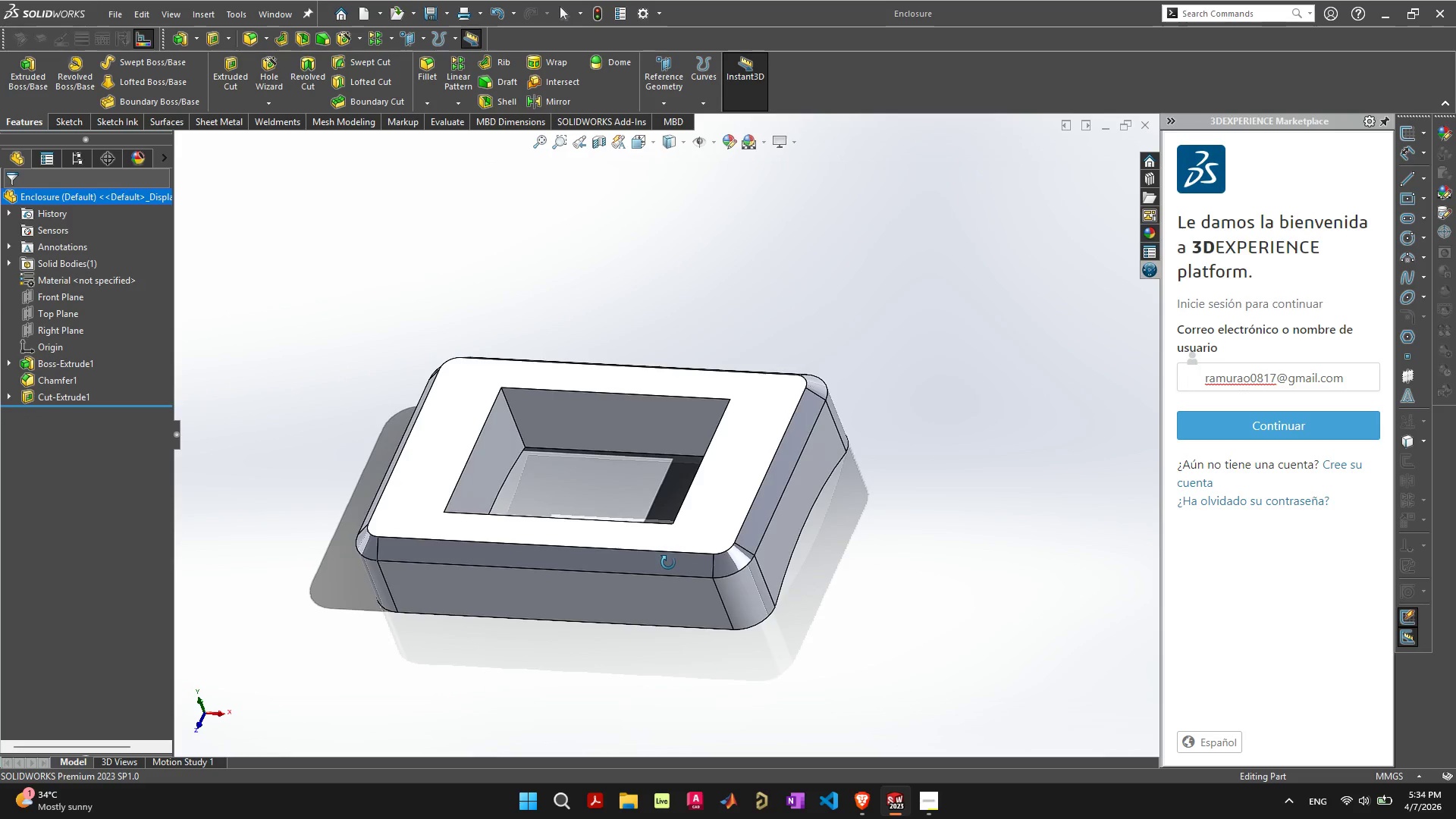 
left_click([794, 137])
 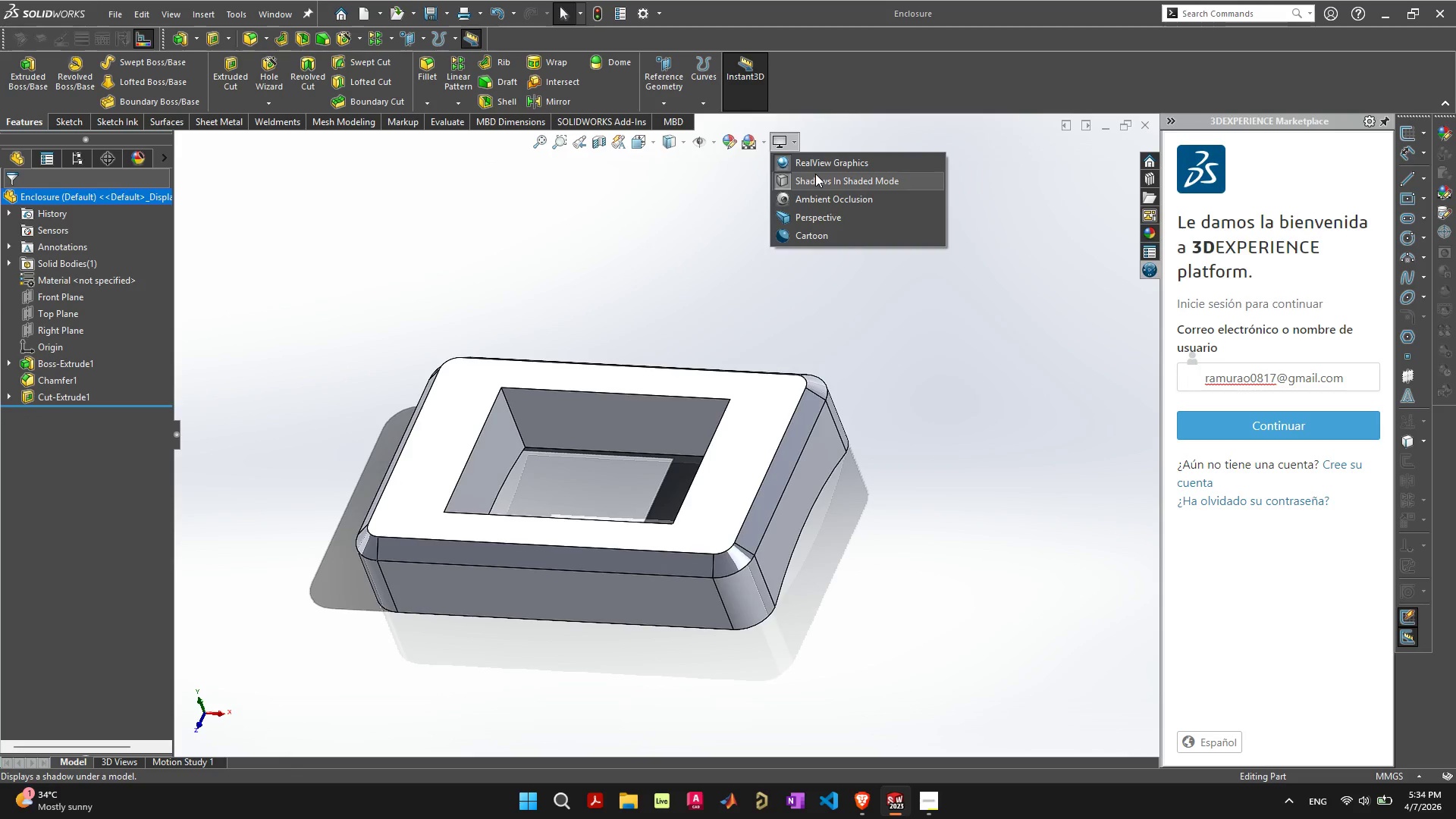 
left_click([815, 174])
 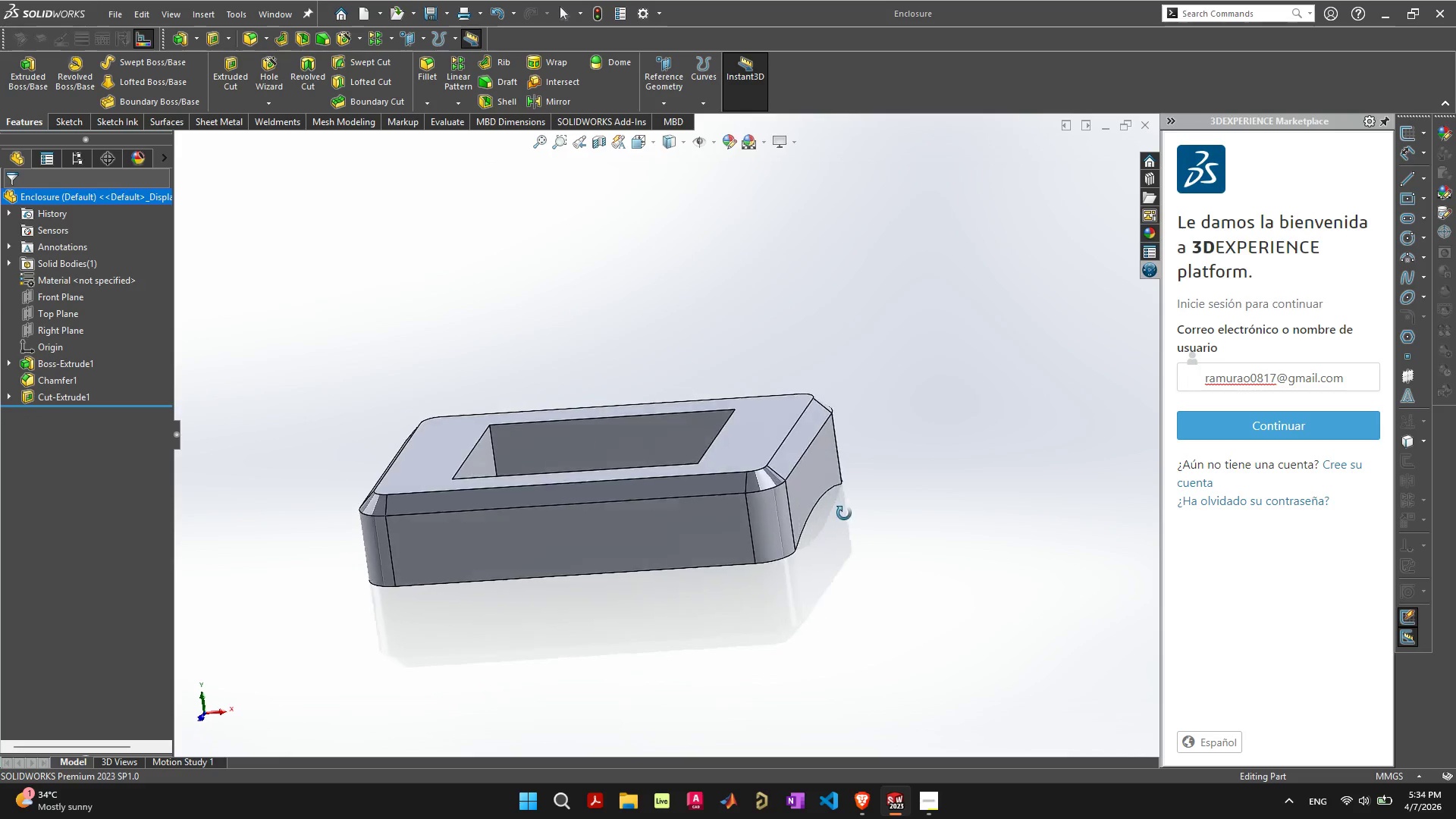 
scroll: coordinate [836, 529], scroll_direction: down, amount: 1.0
 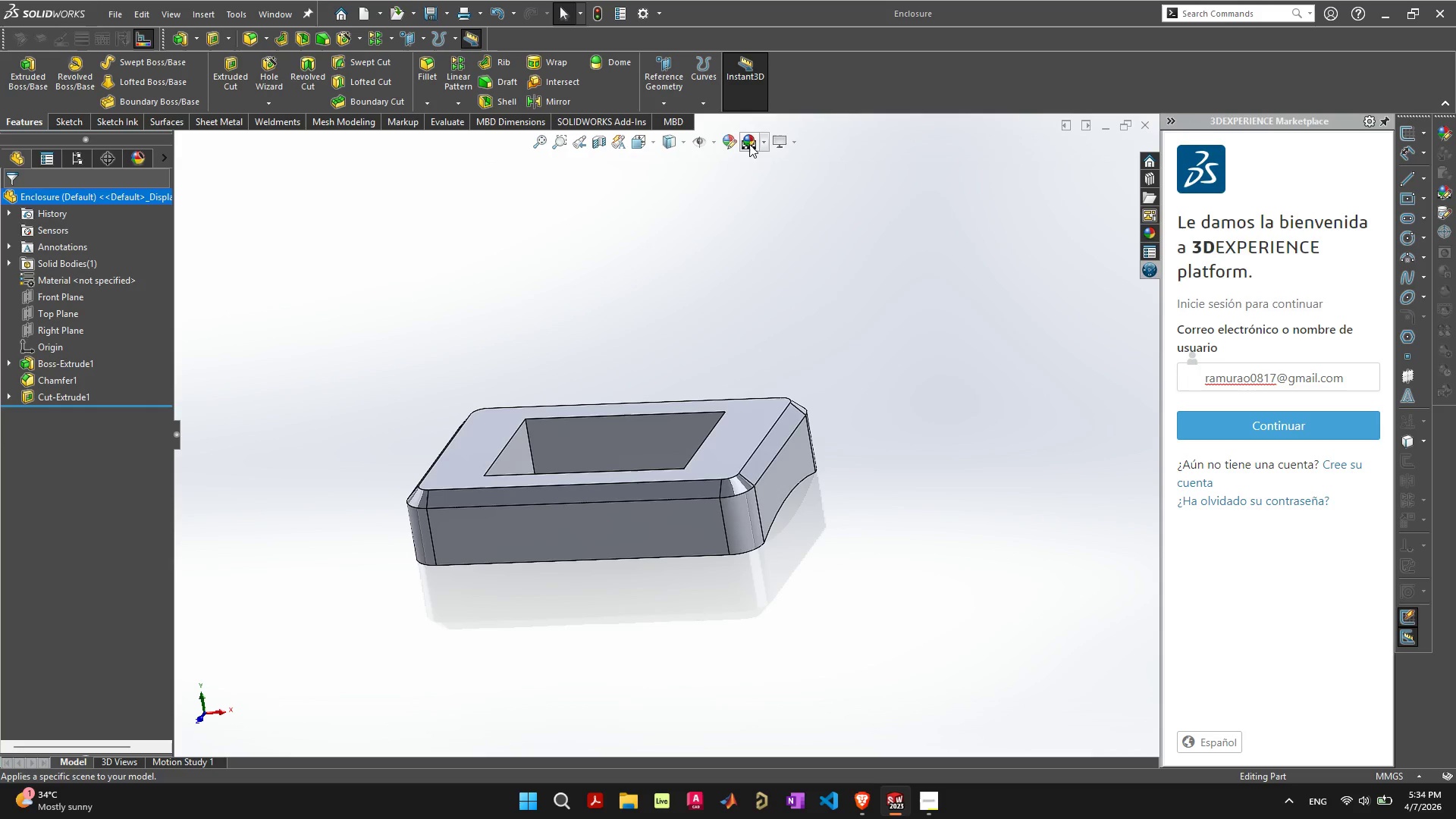 
left_click([749, 144])
 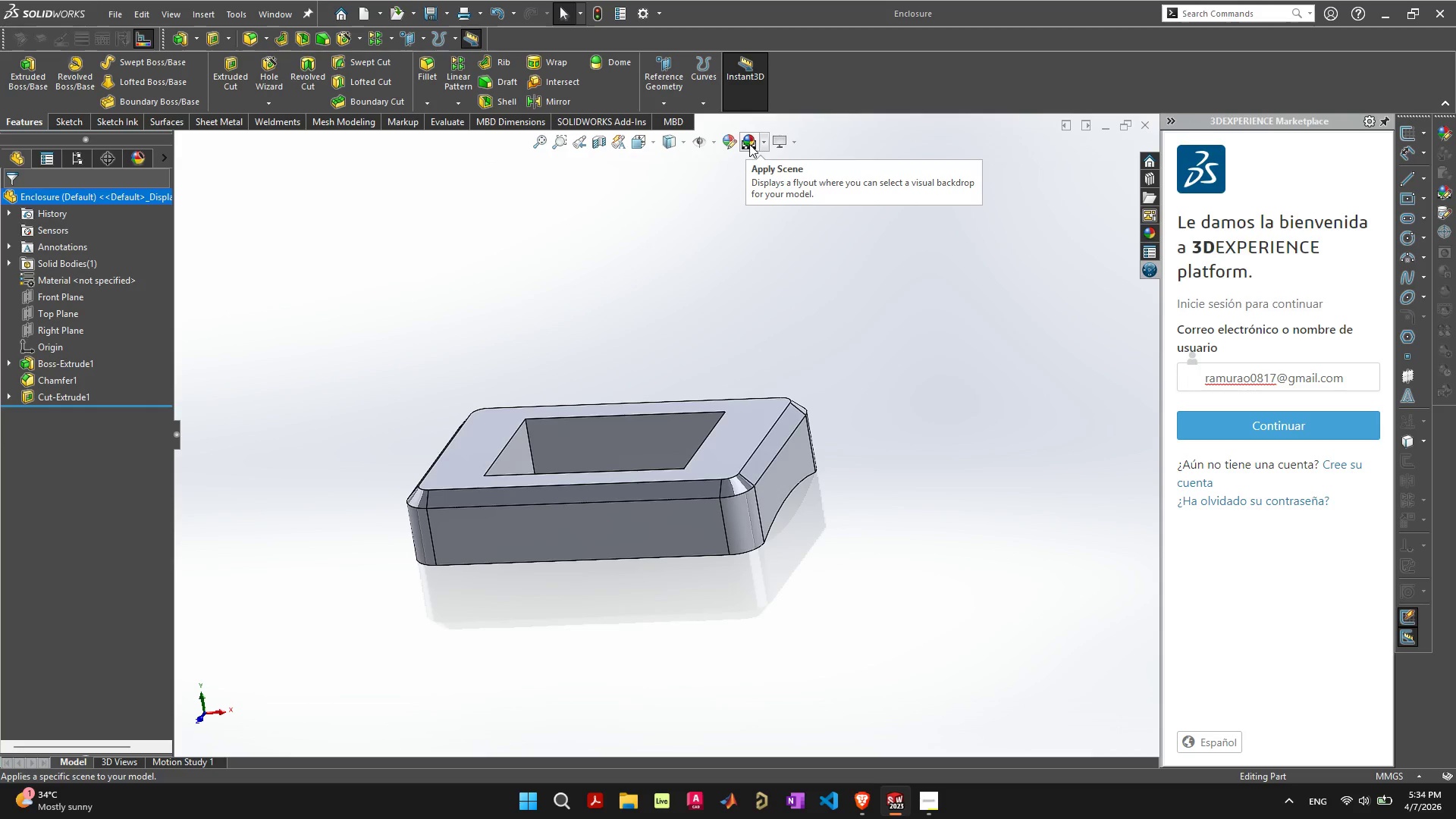 
left_click([749, 143])
 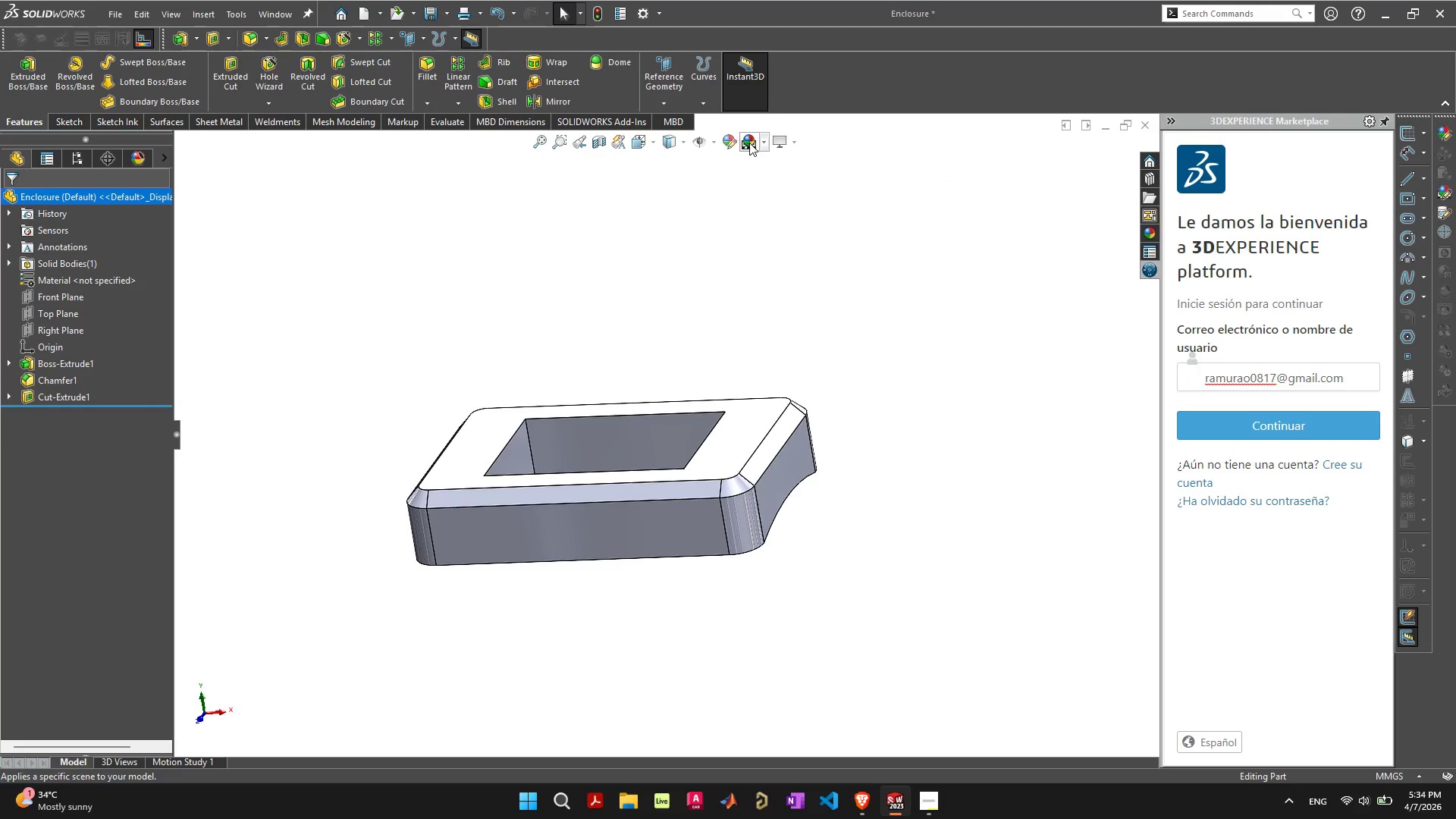 
left_click([749, 143])
 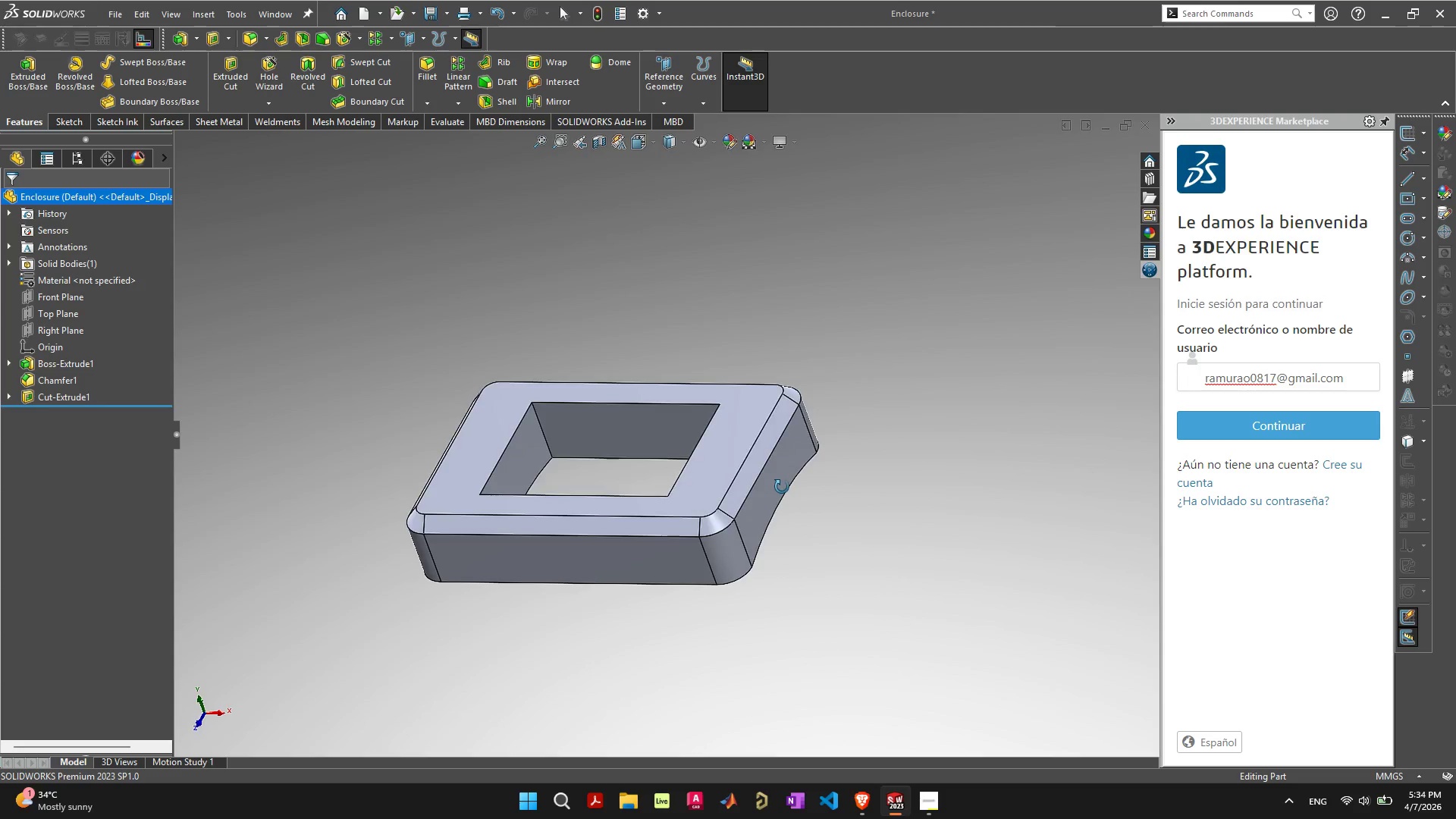 
scroll: coordinate [668, 493], scroll_direction: up, amount: 3.0
 